 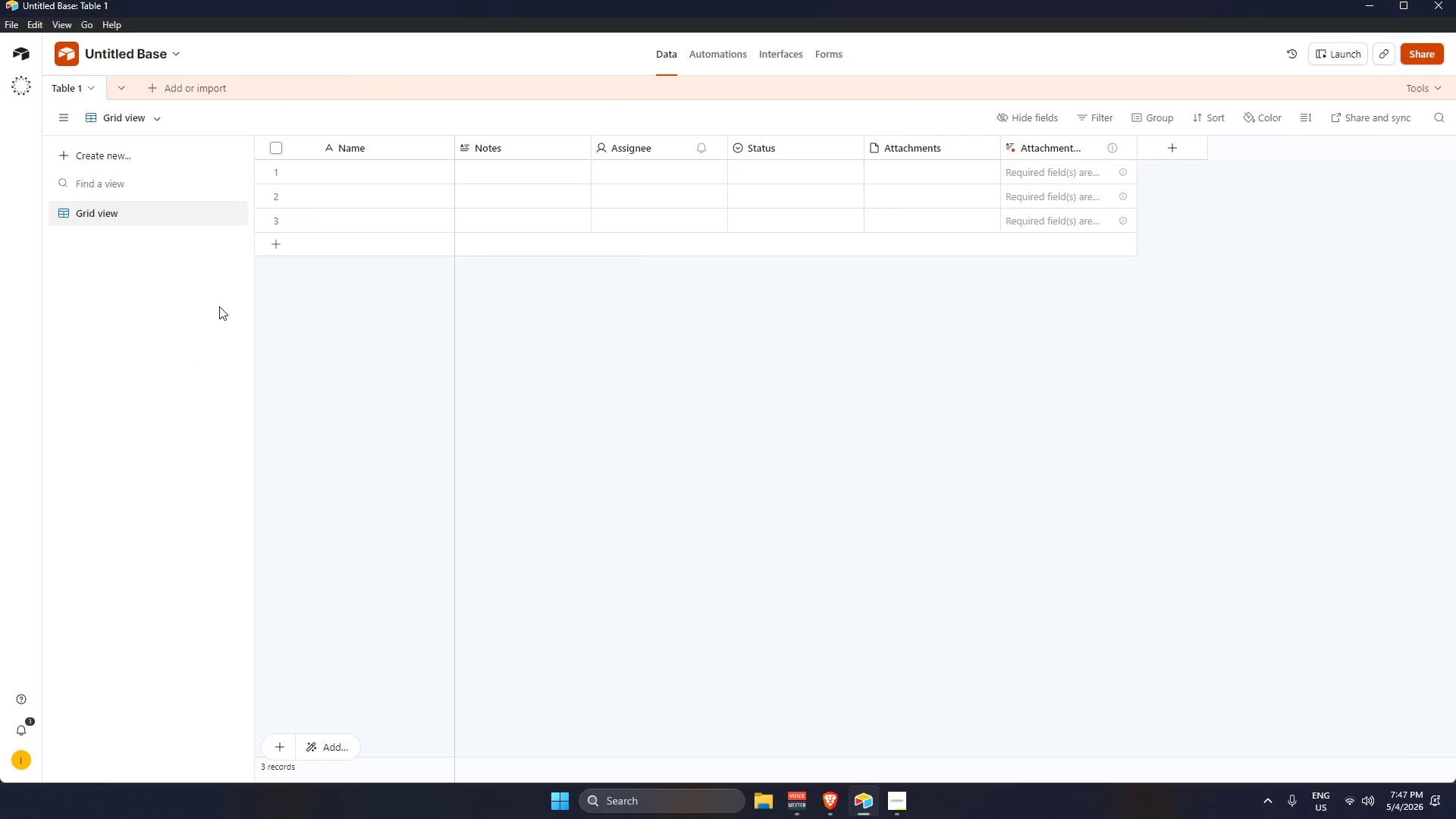 
left_click([834, 444])
 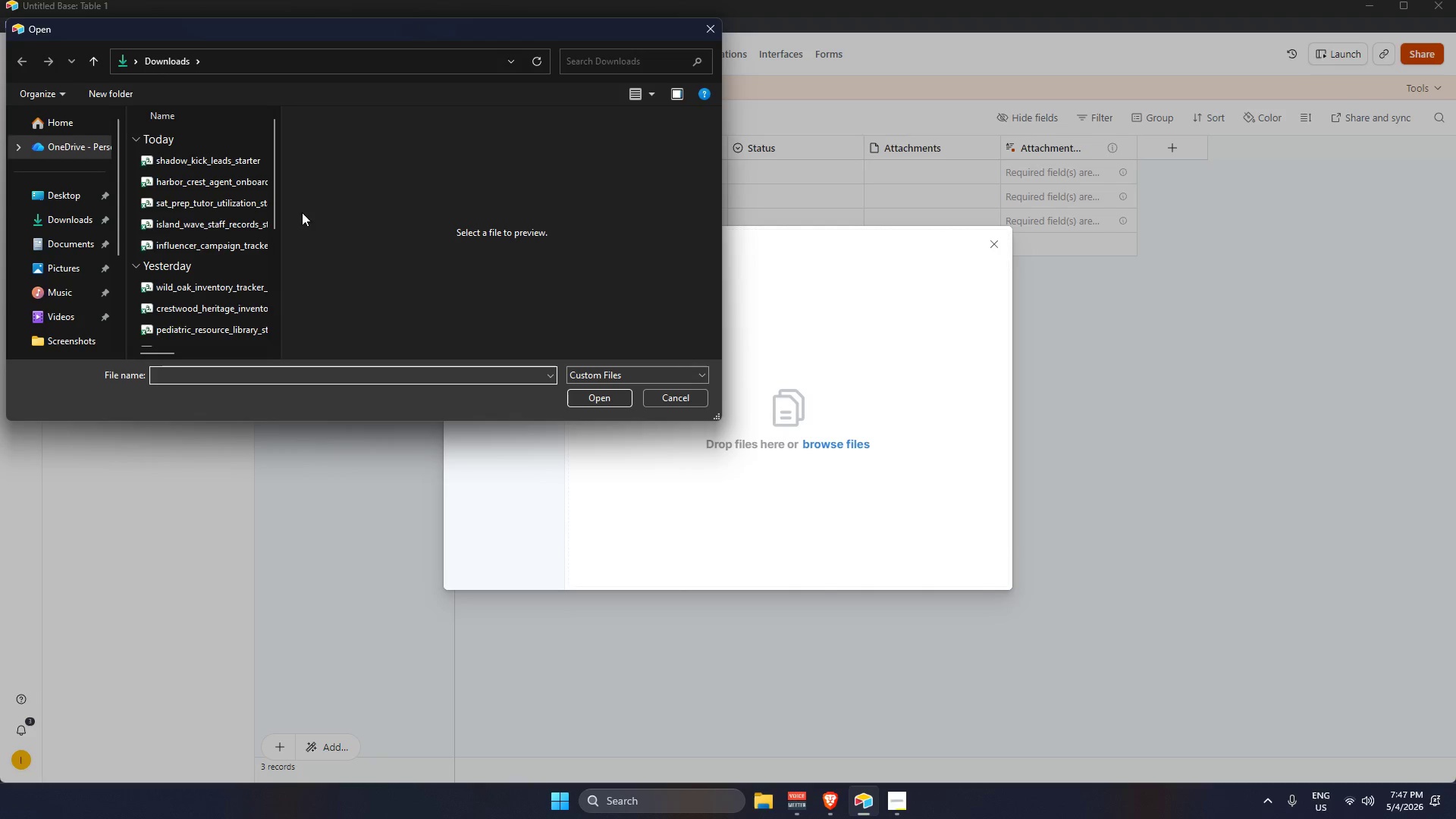 
scroll: coordinate [221, 180], scroll_direction: up, amount: 7.0
 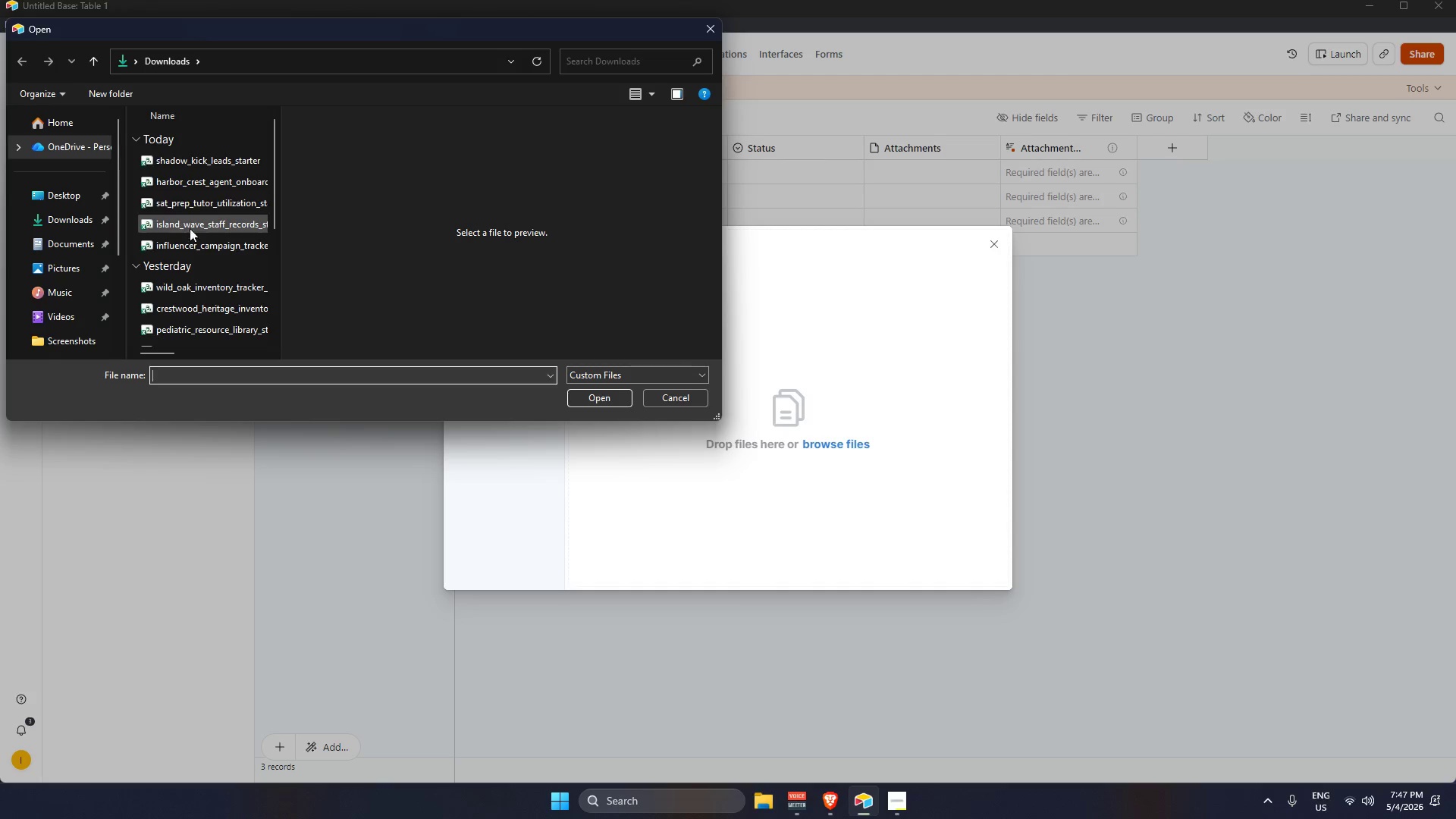 
wait(6.85)
 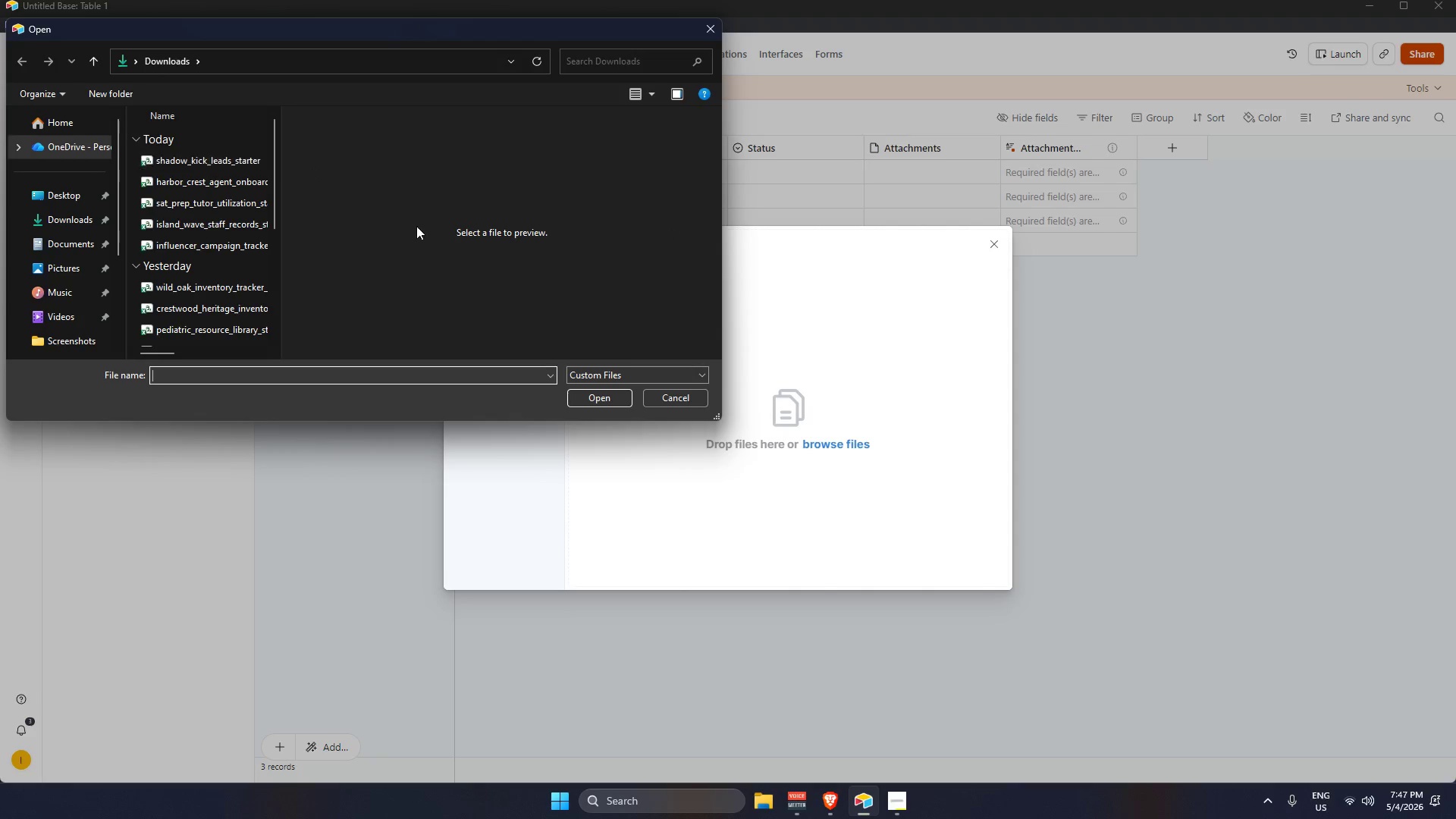 
scroll: coordinate [221, 201], scroll_direction: up, amount: 2.0
 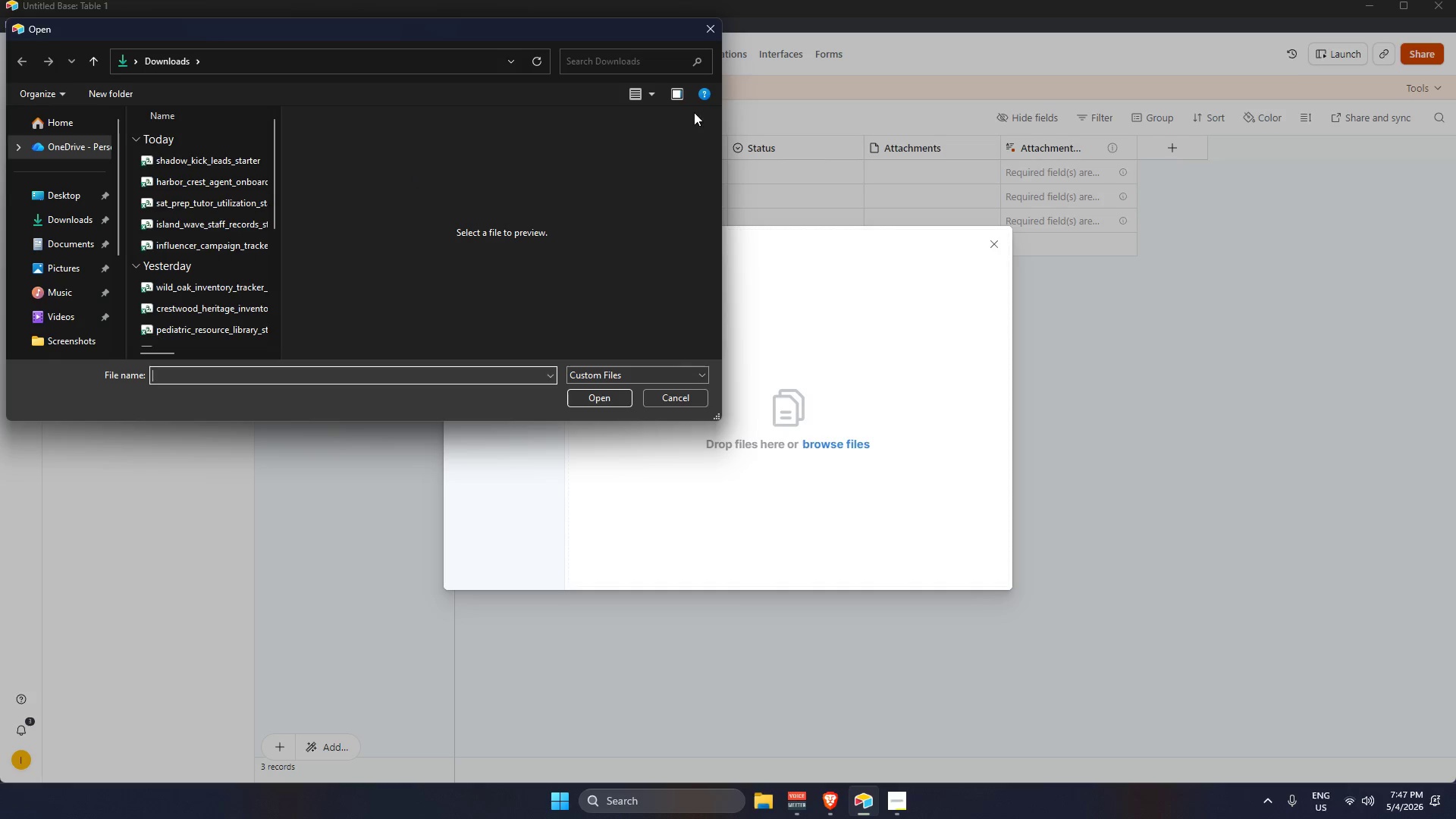 
left_click([708, 30])
 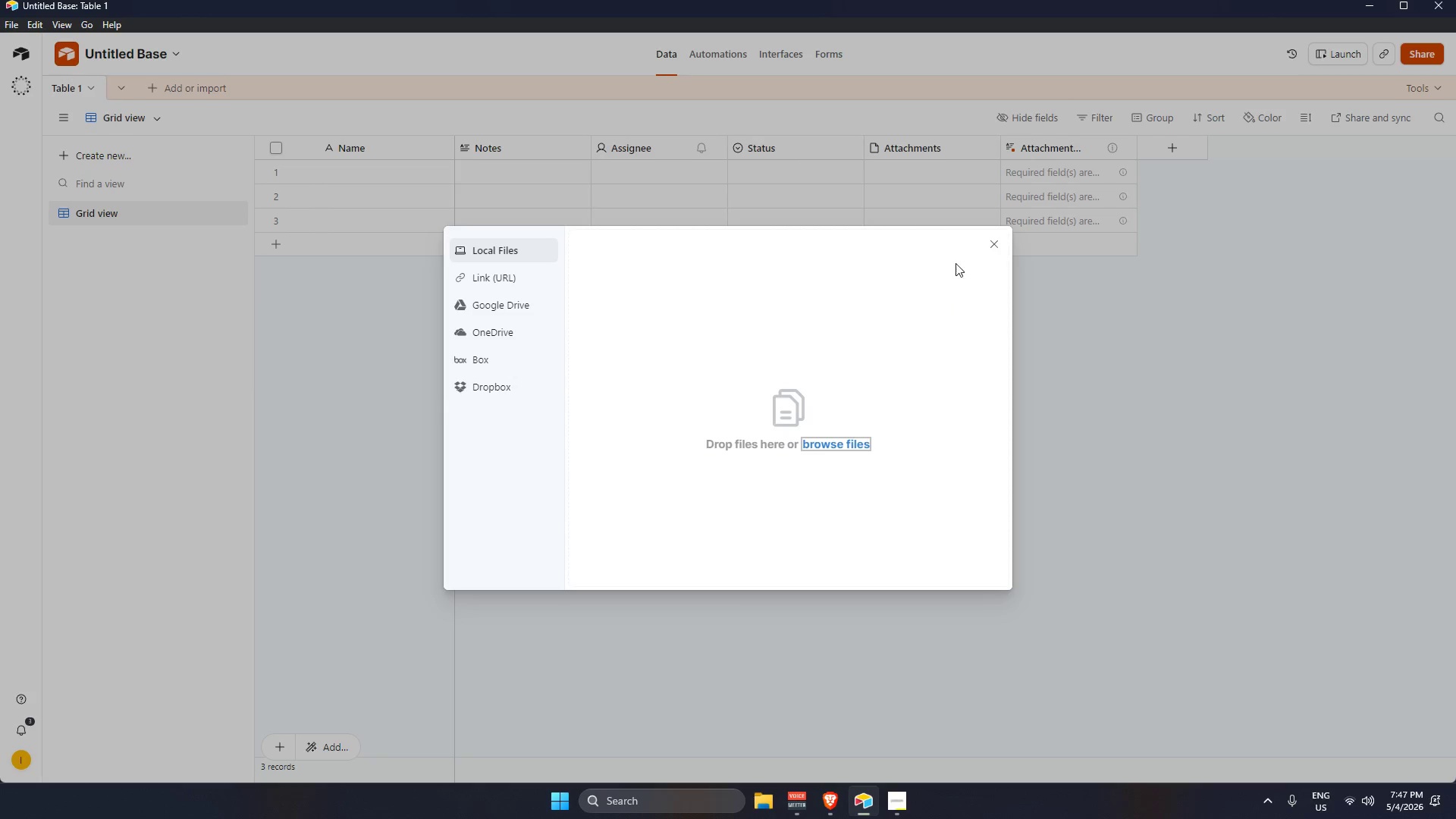 
left_click([995, 247])
 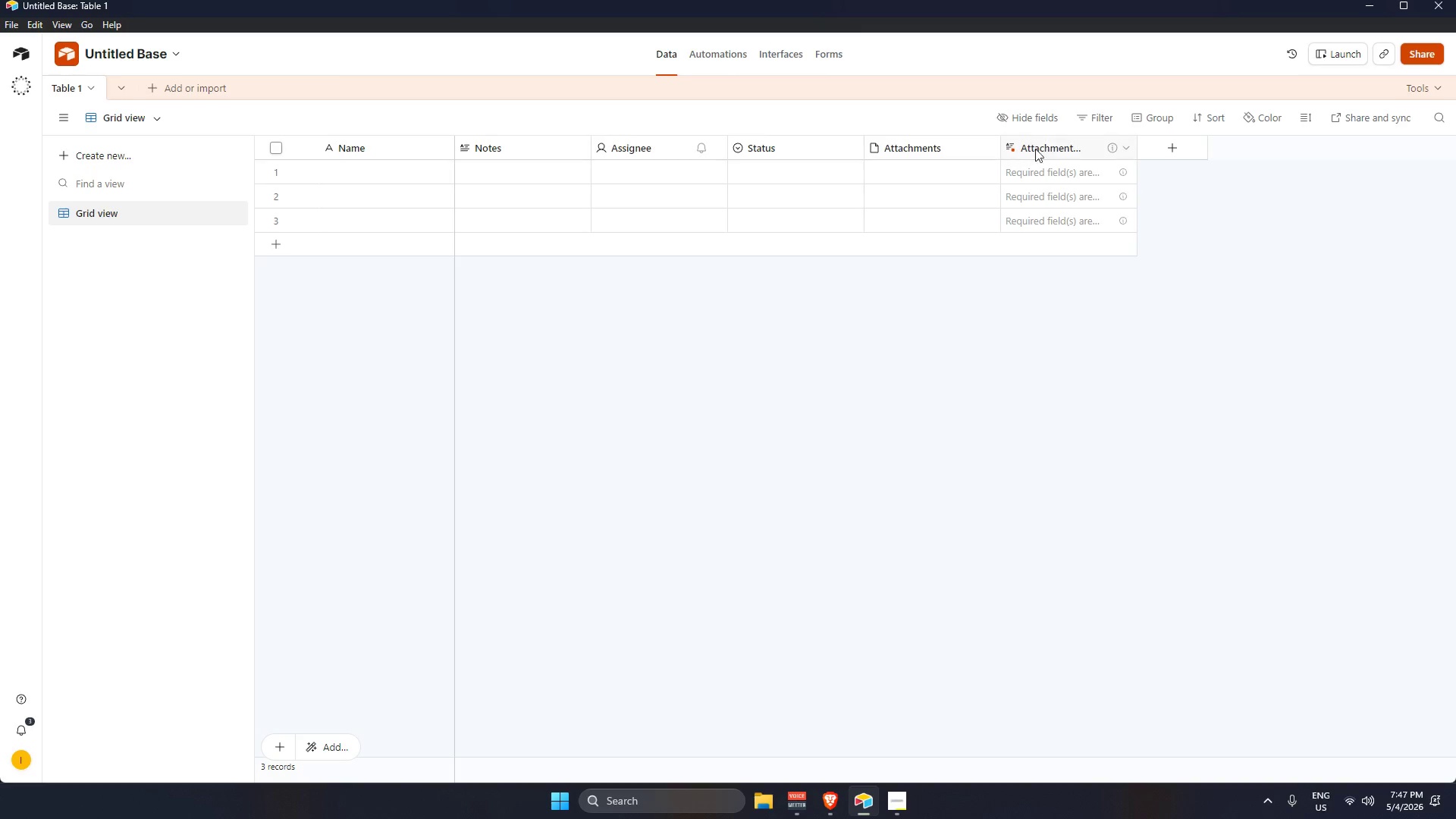 
right_click([1050, 148])
 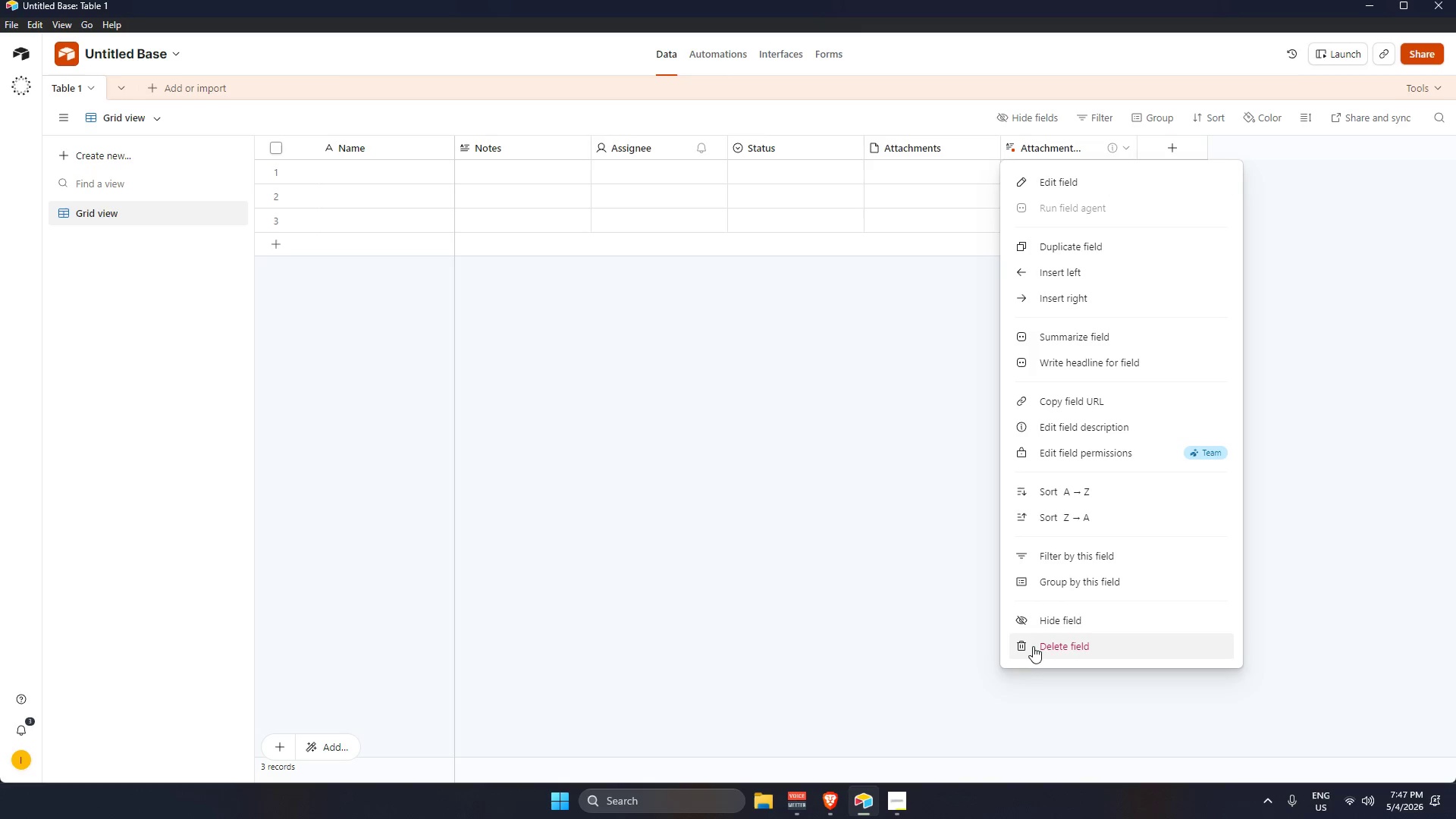 
left_click([1037, 642])
 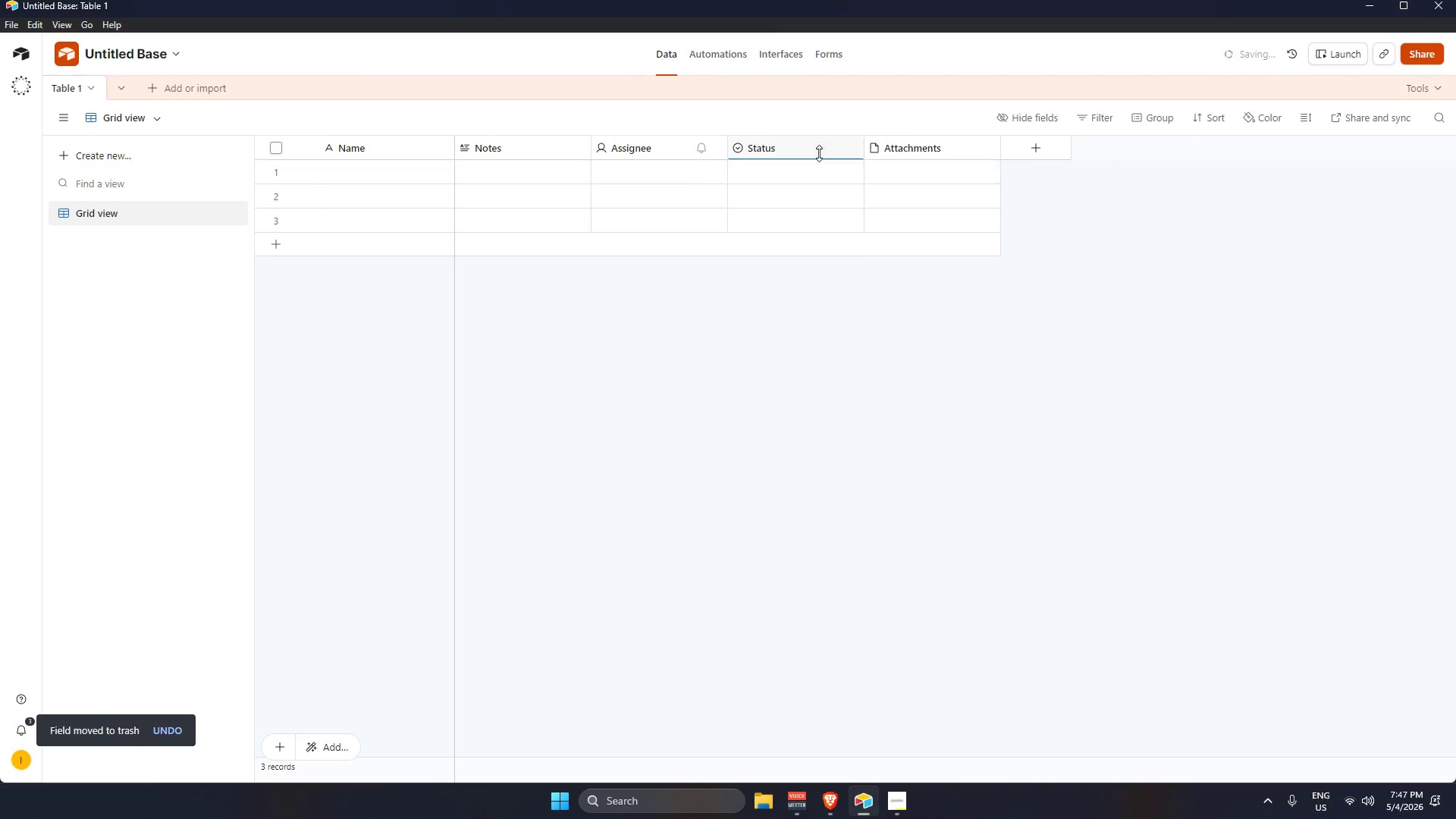 
left_click([834, 558])
 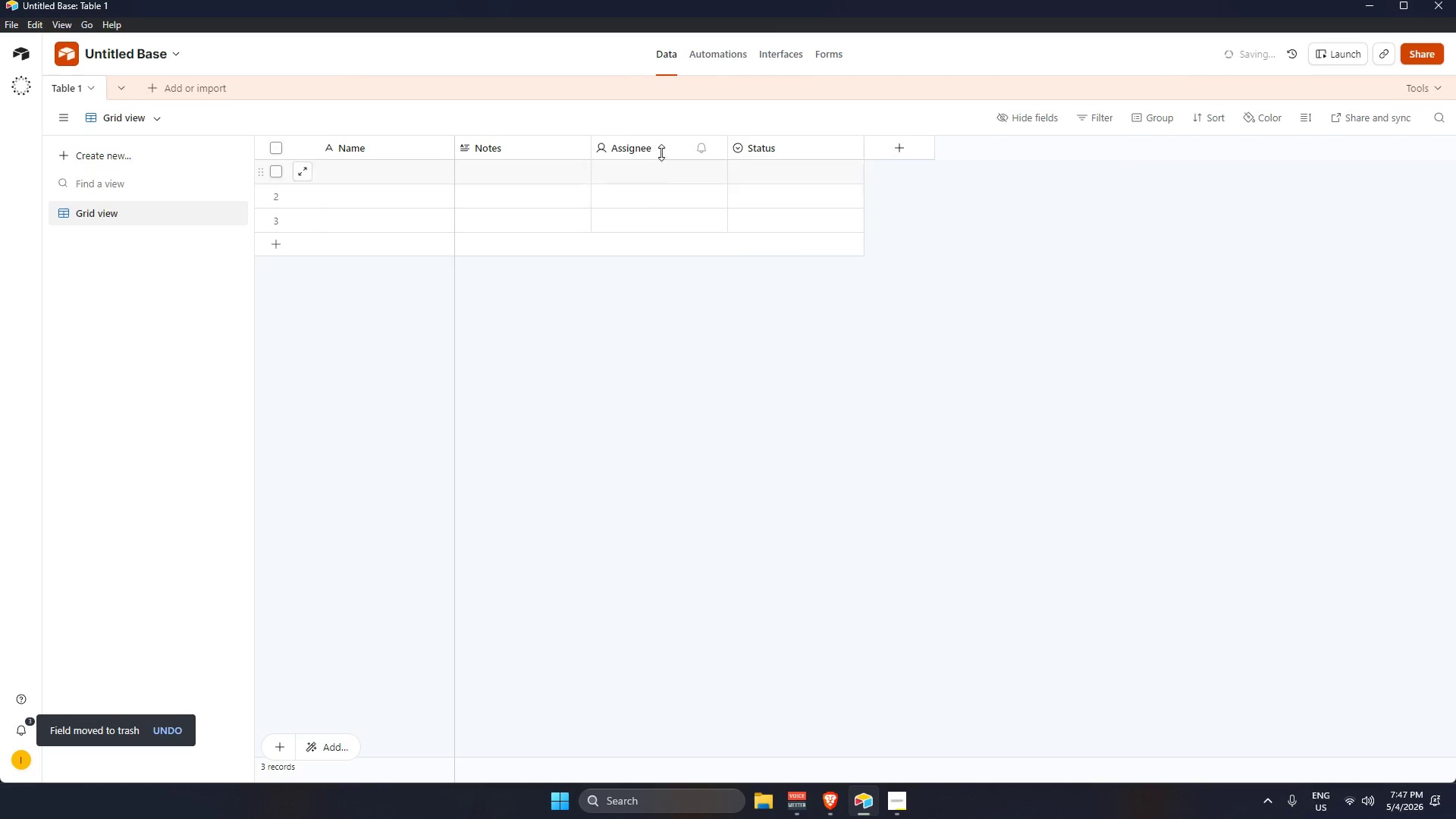 
right_click([651, 141])
 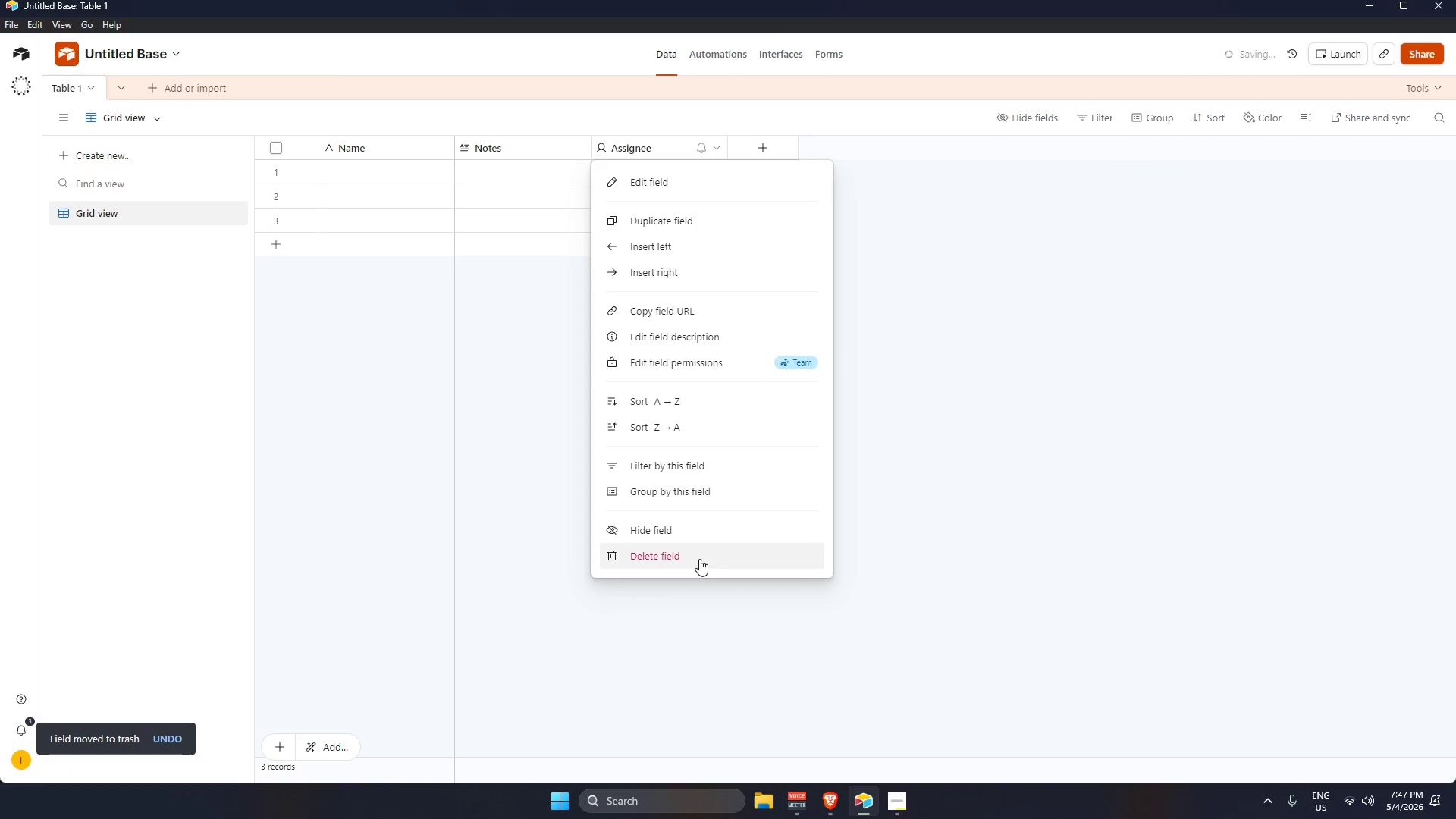 
left_click([696, 556])
 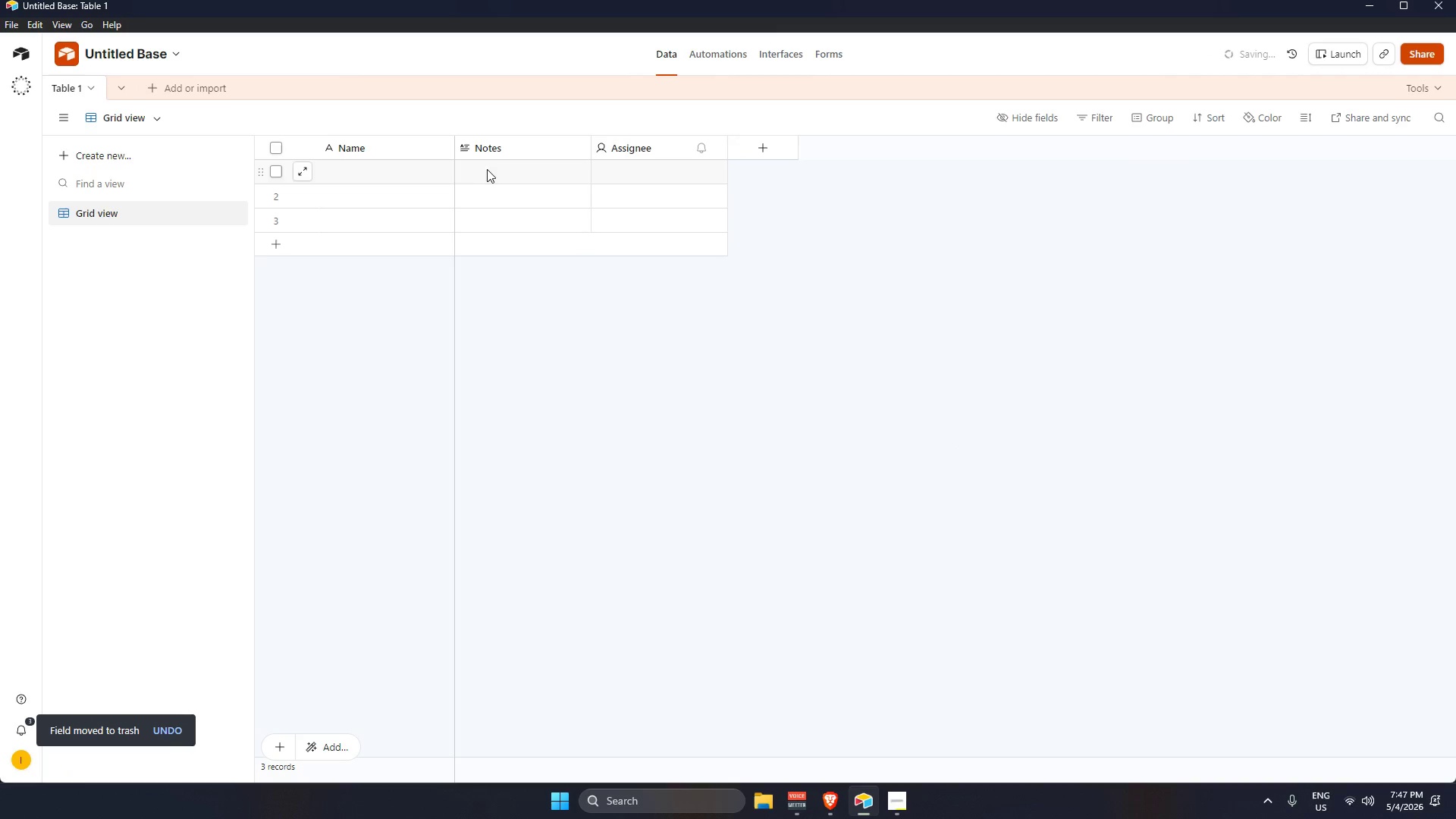 
right_click([494, 149])
 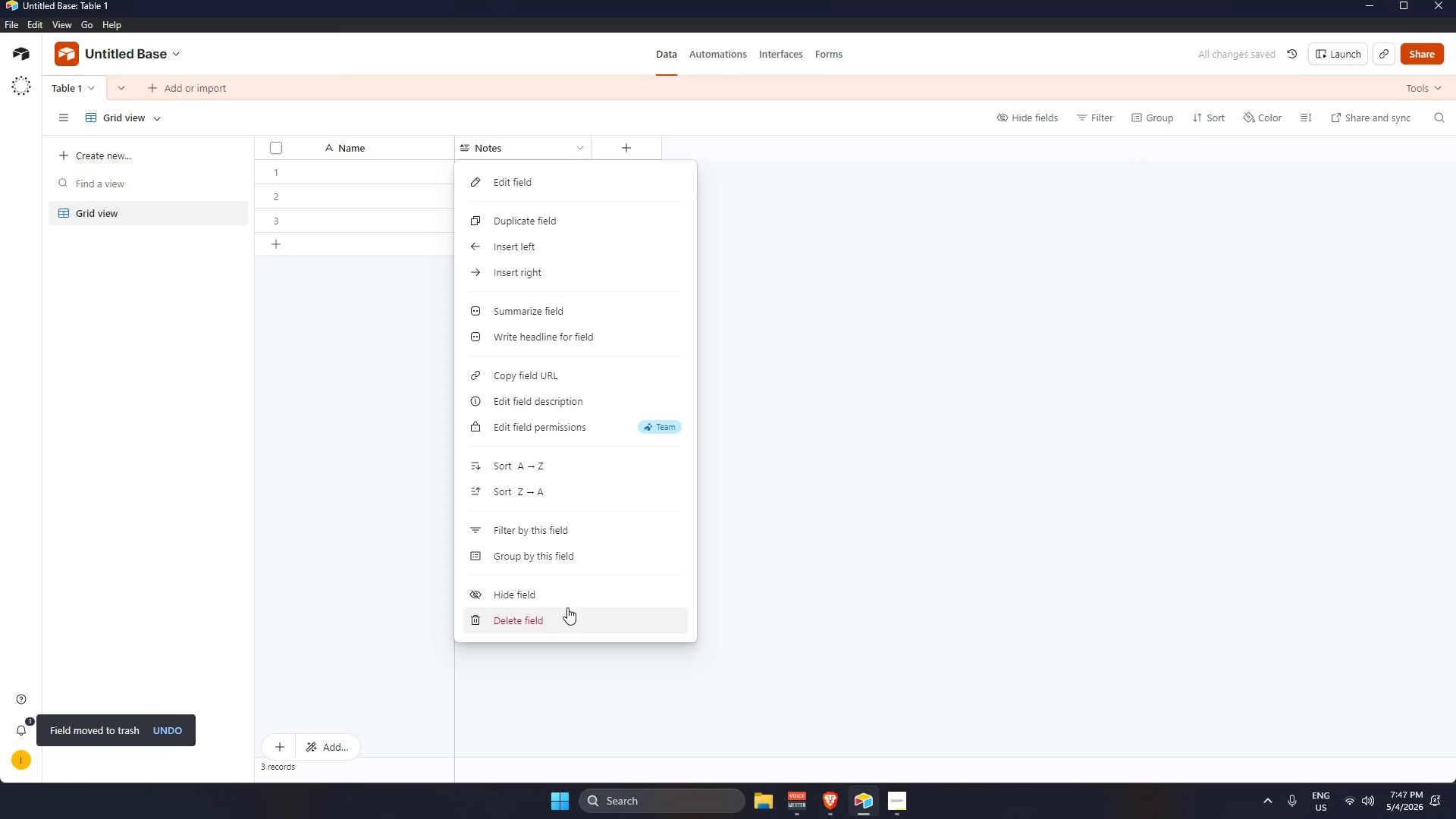 
left_click([564, 612])
 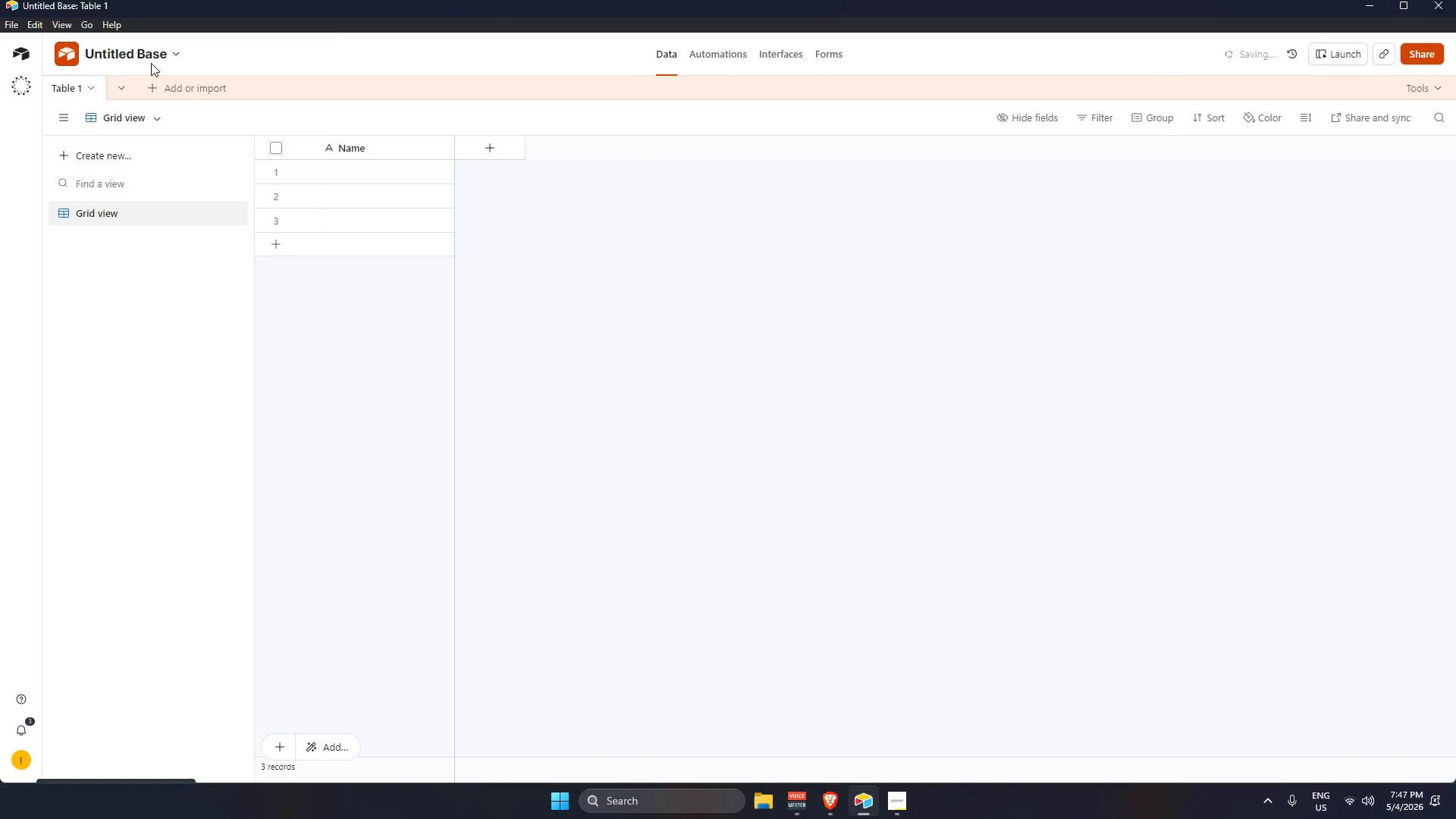 
double_click([142, 56])
 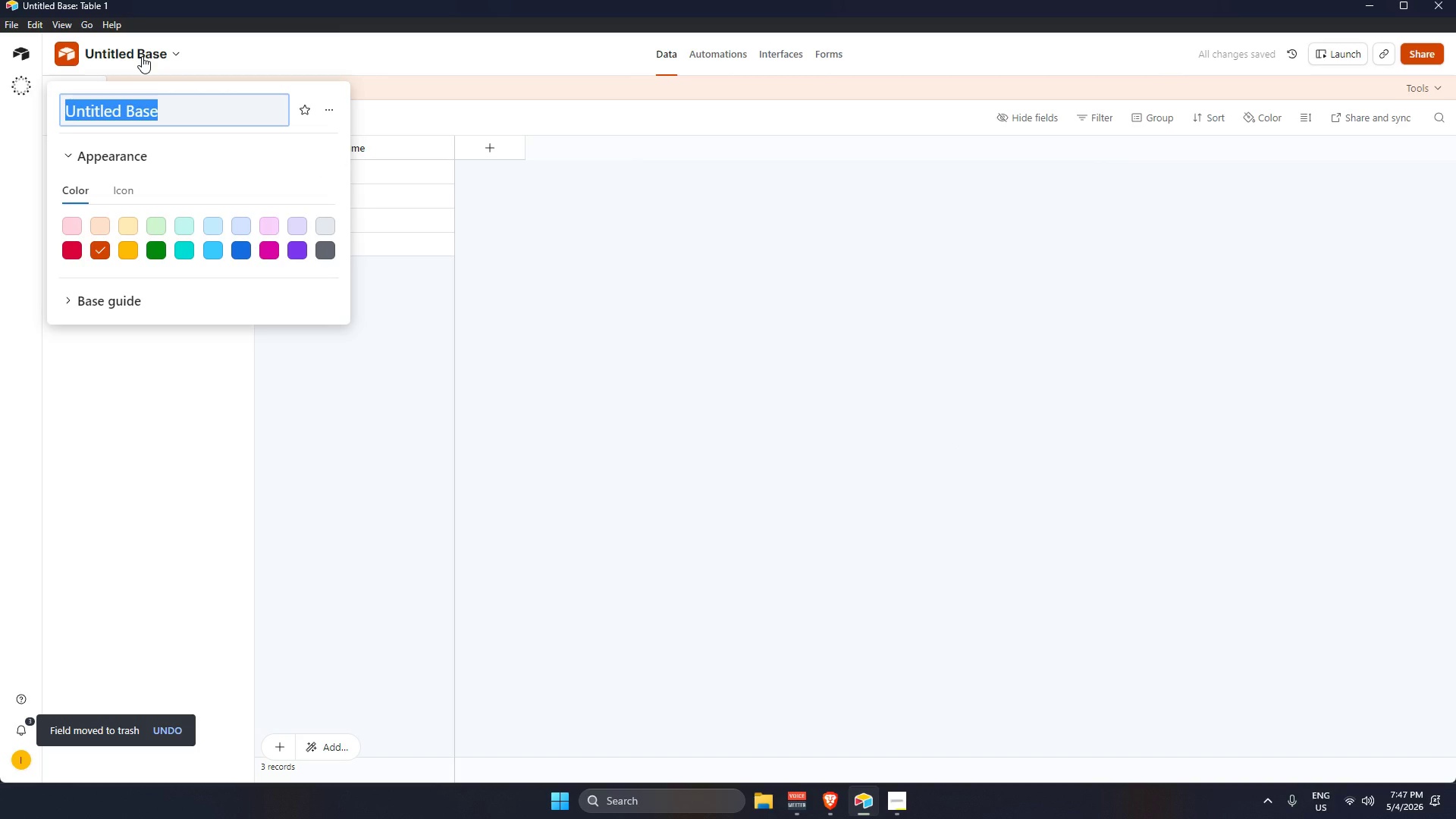 
key(Backspace)
 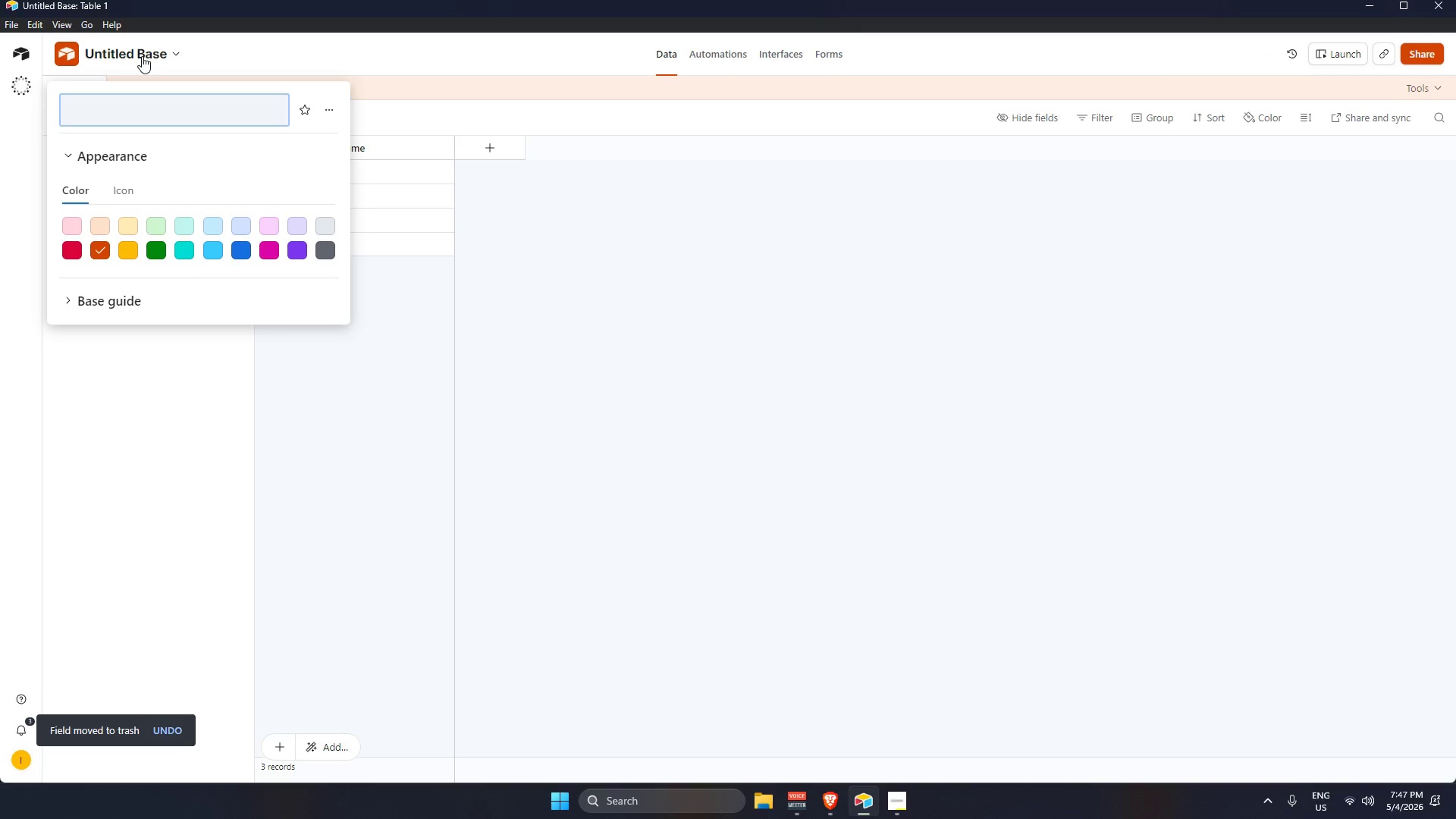 
wait(8.41)
 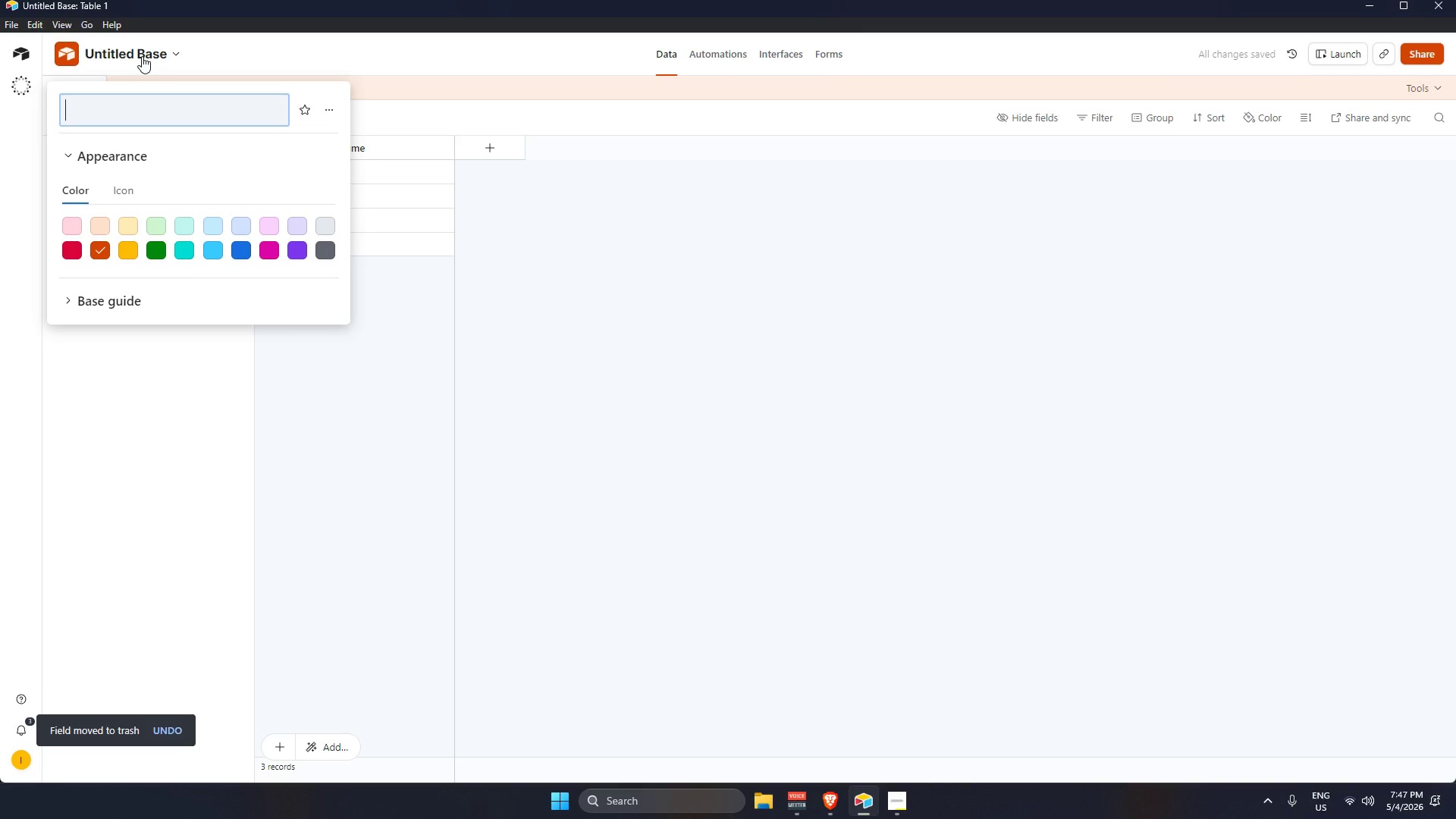 
type(Shadow Kick Combat Arts - Leads Pipeline)
 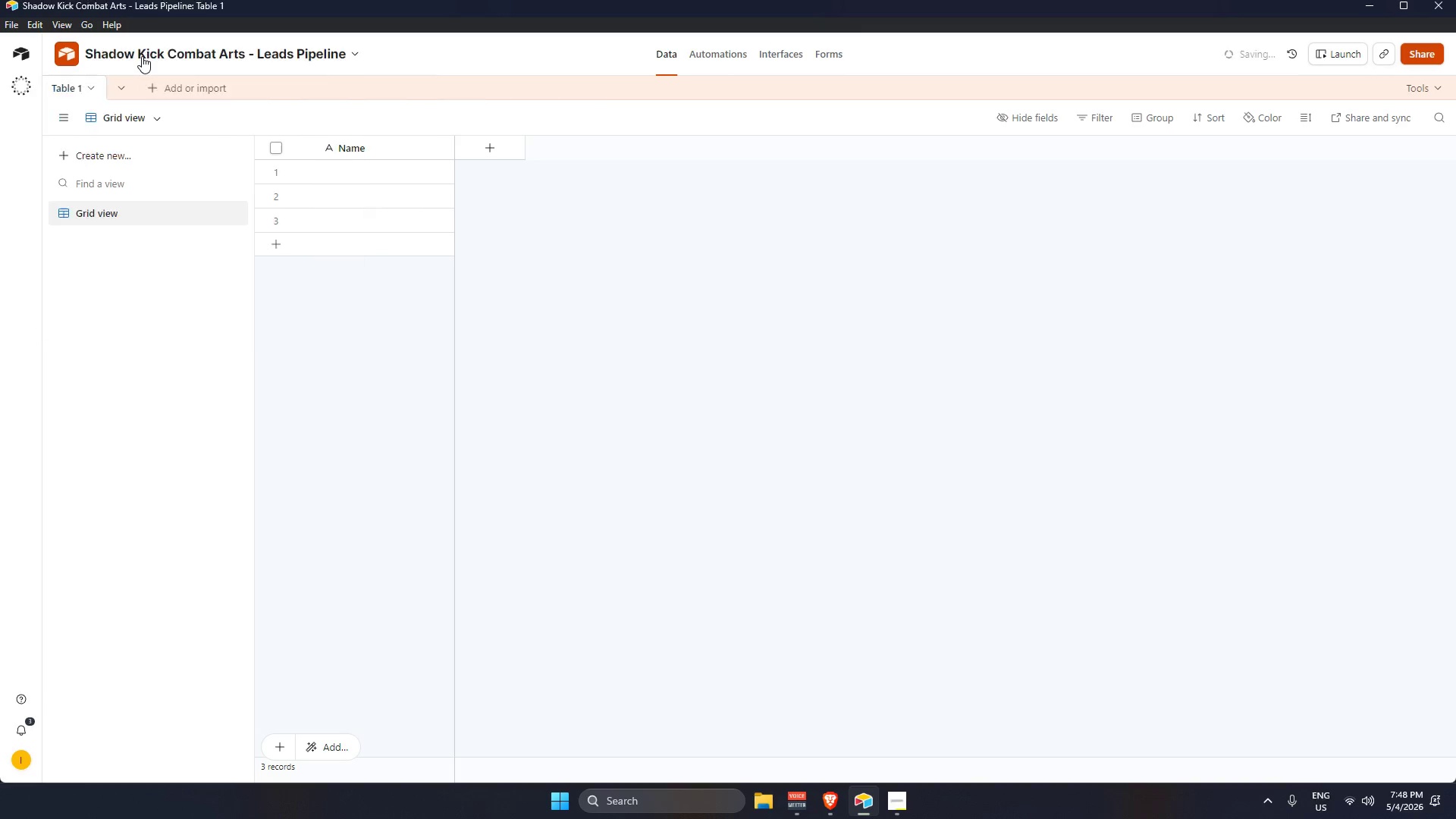 
 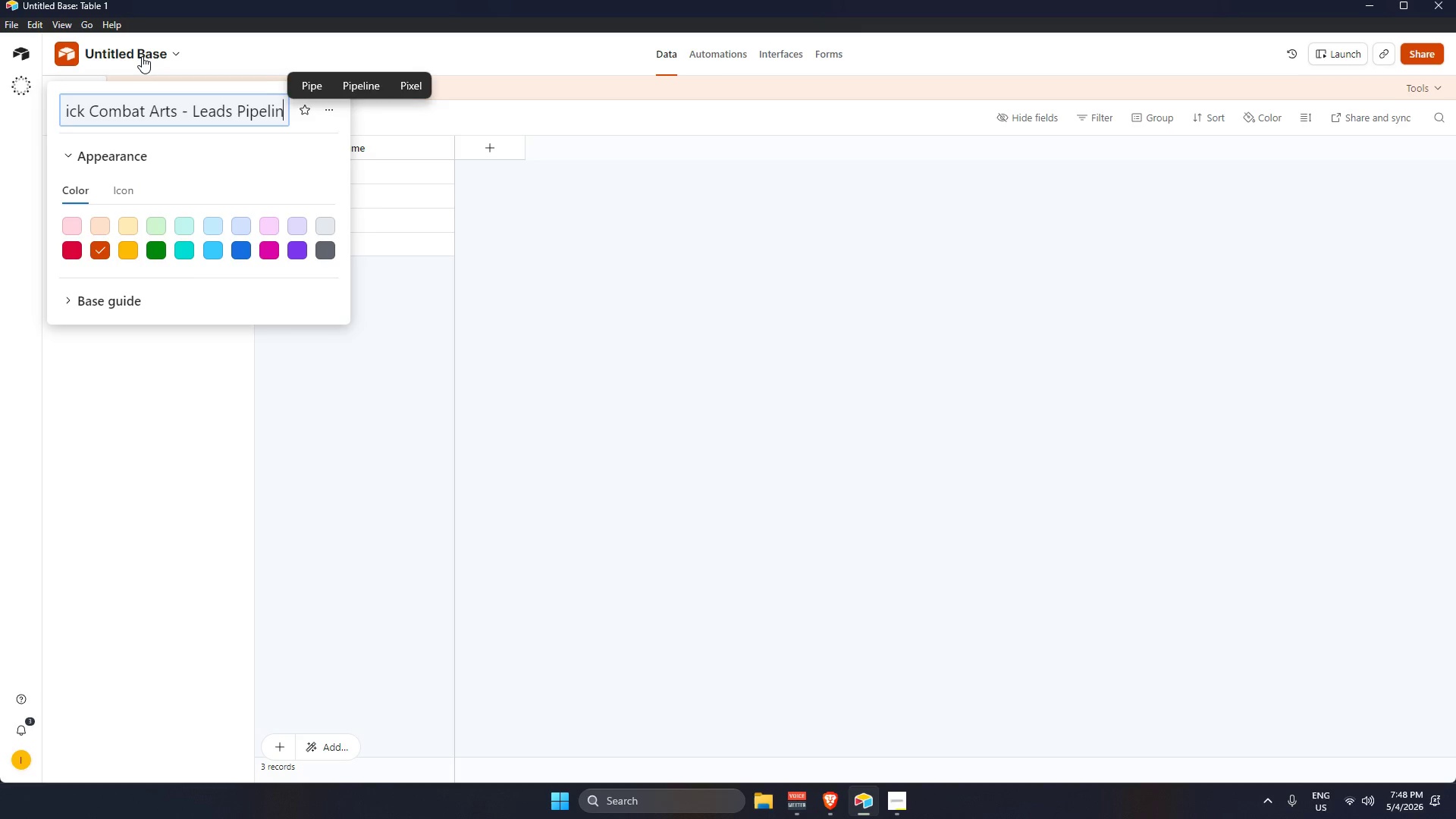 
key(Enter)
 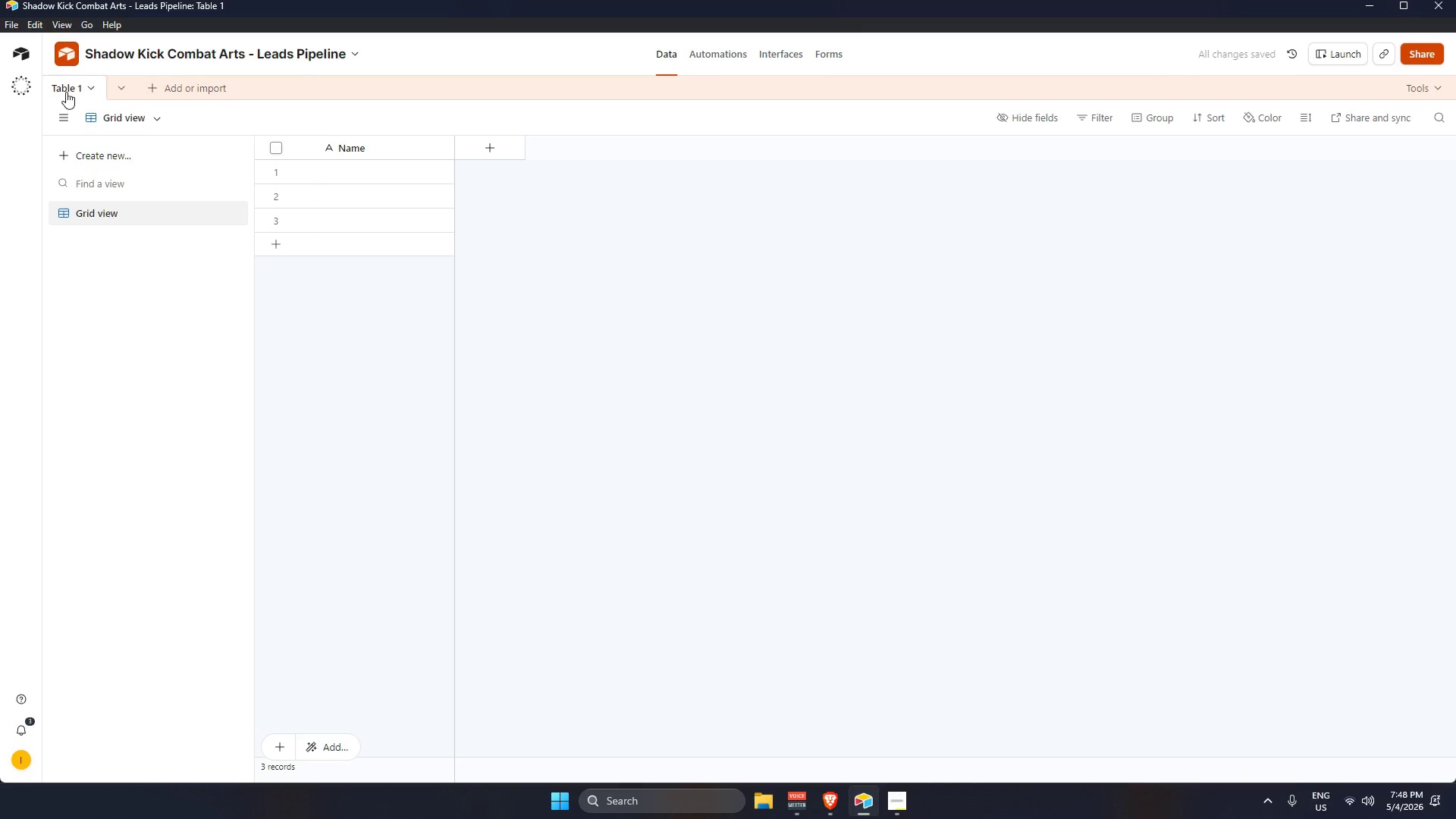 
double_click([67, 93])
 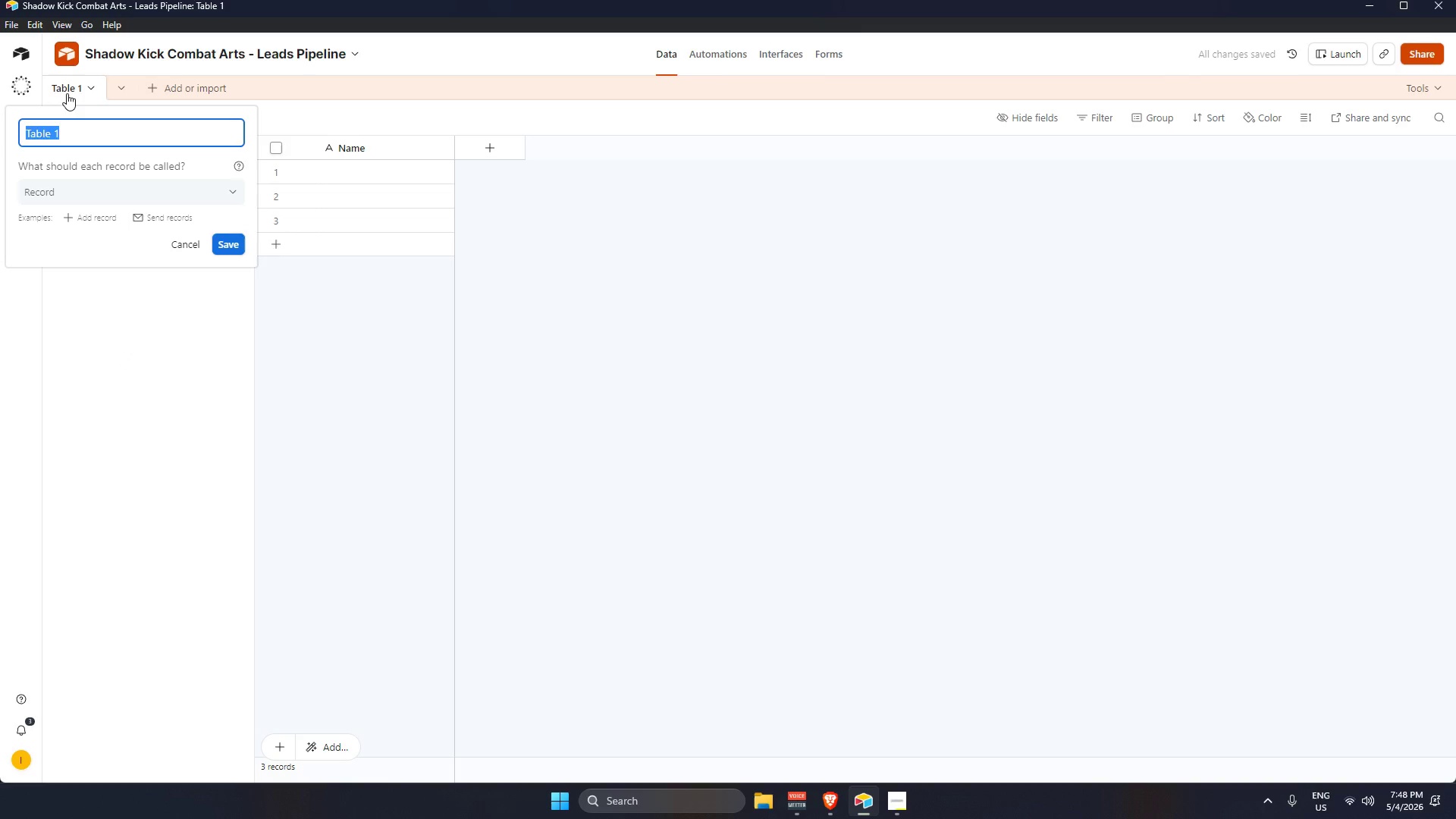 
key(Backspace)
type(Leads)
 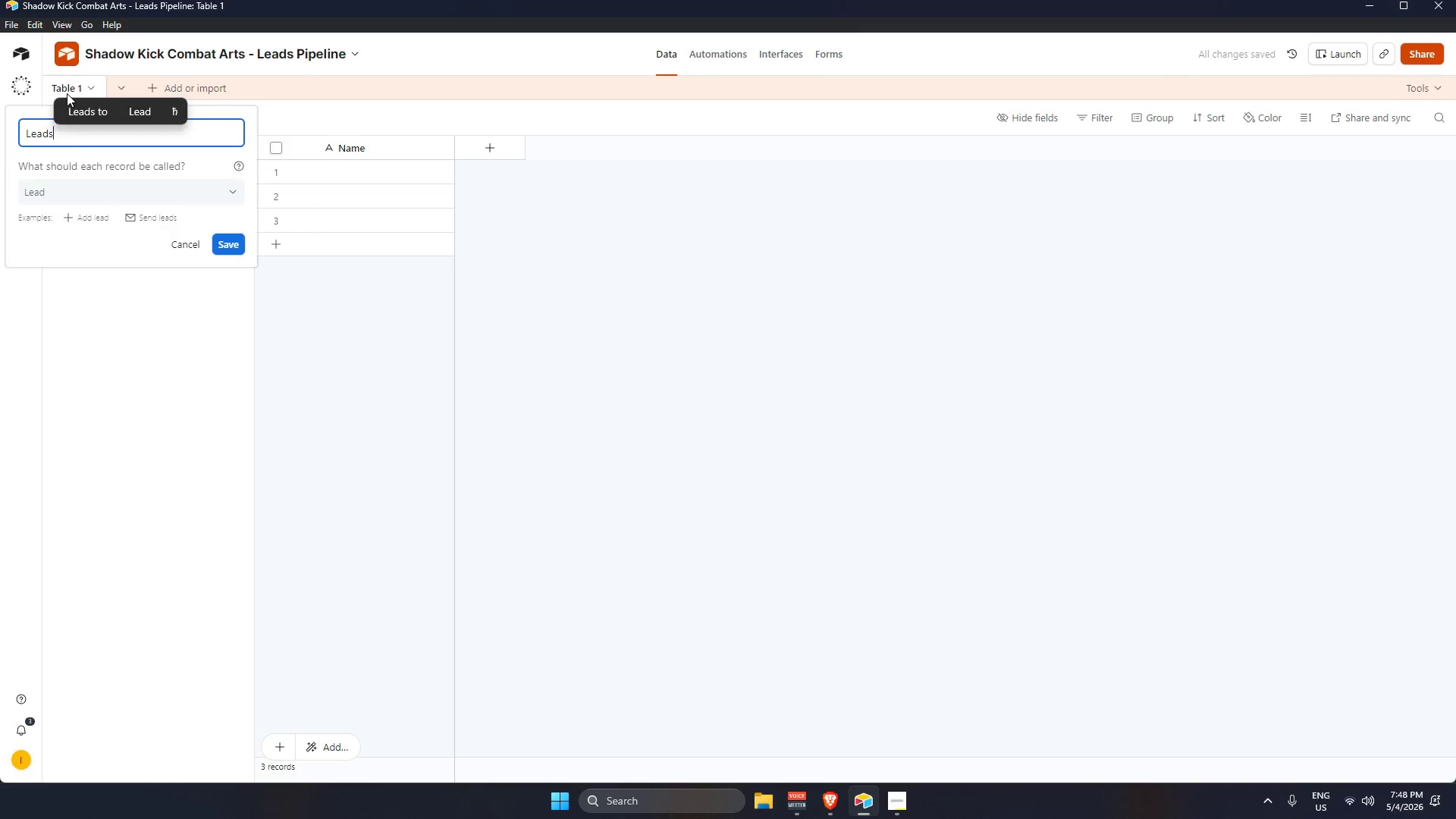 
key(Enter)
 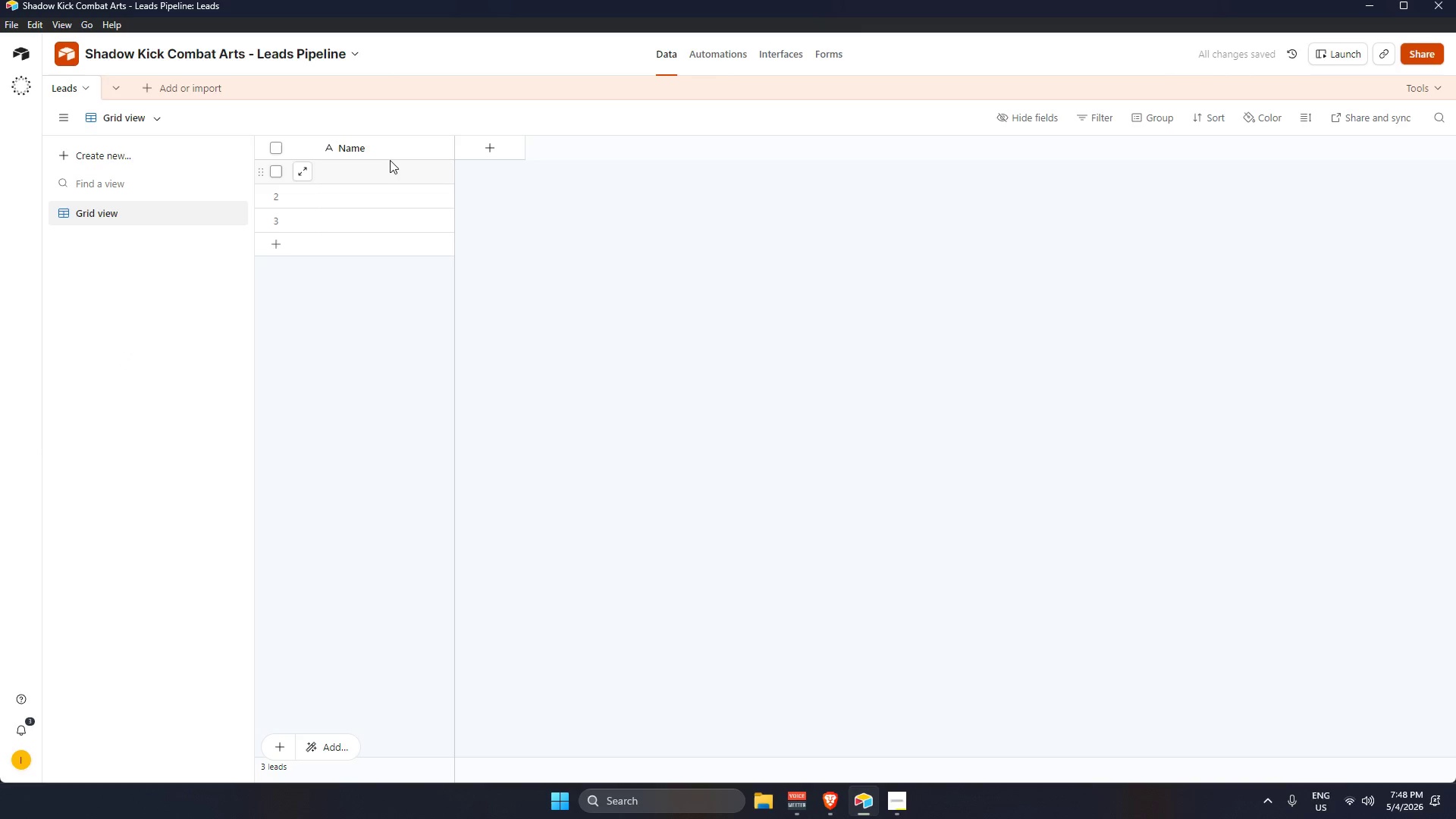 
double_click([388, 148])
 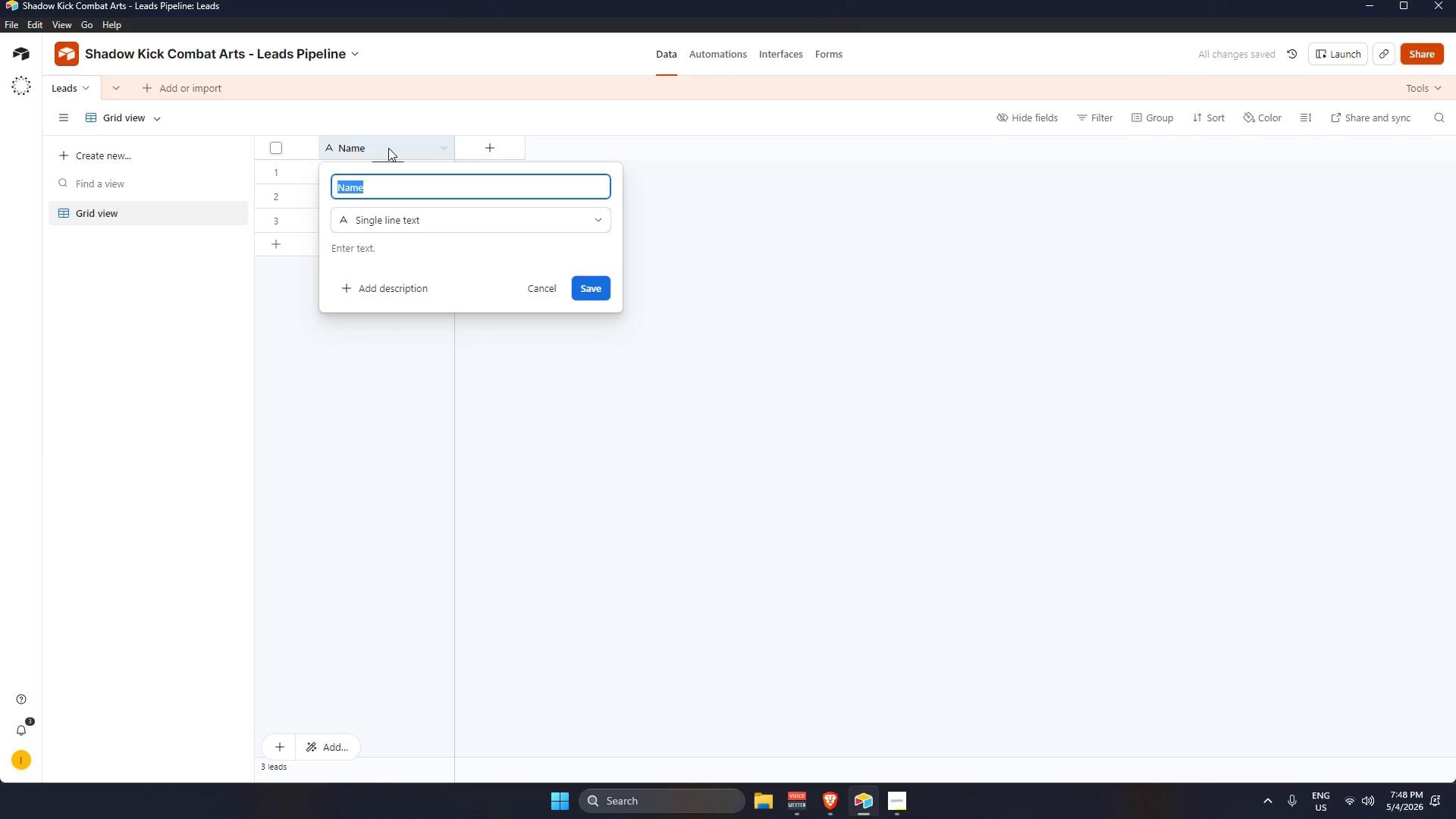 
key(Backspace)
type(Lead Name)
 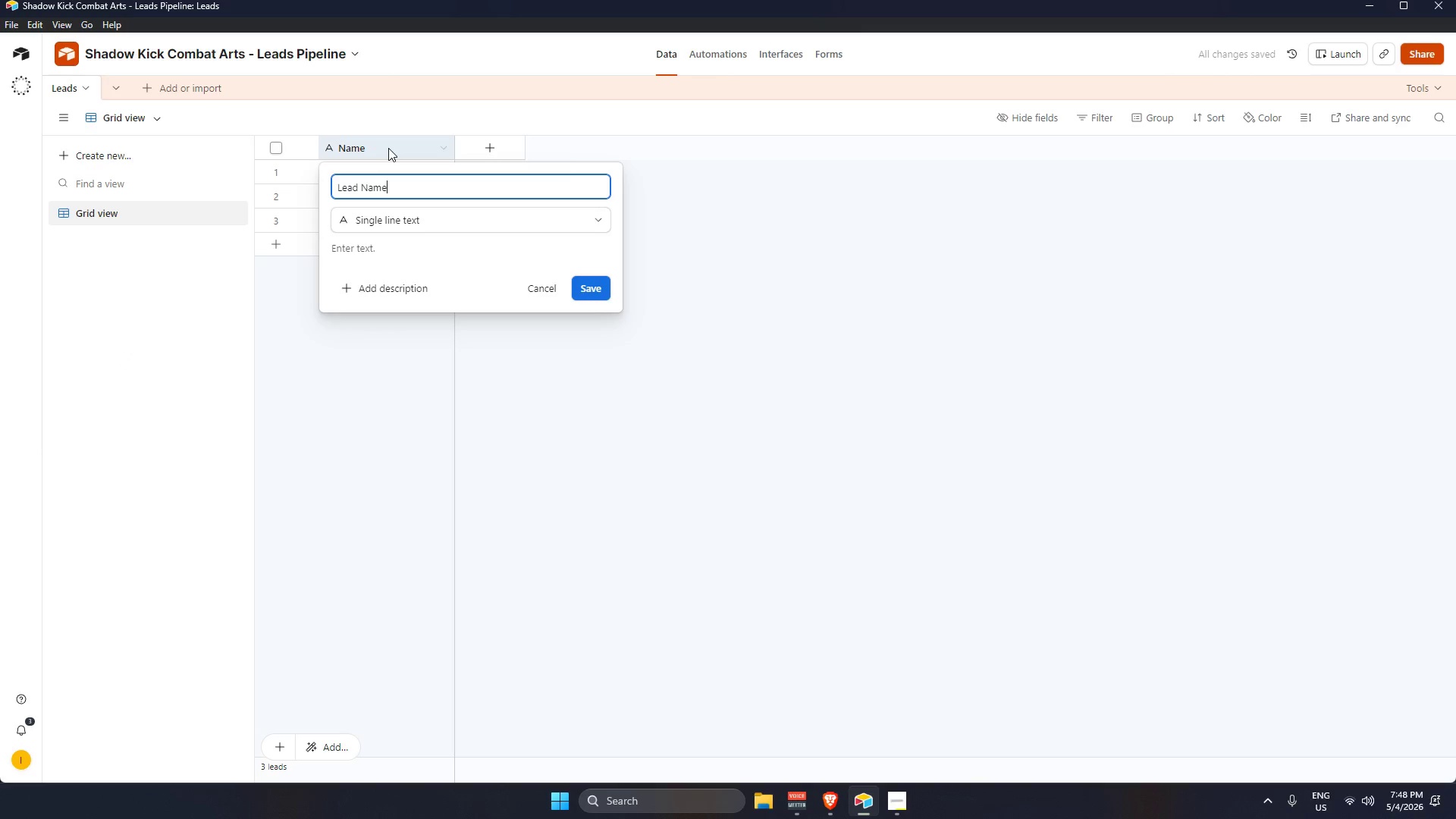 
key(Enter)
 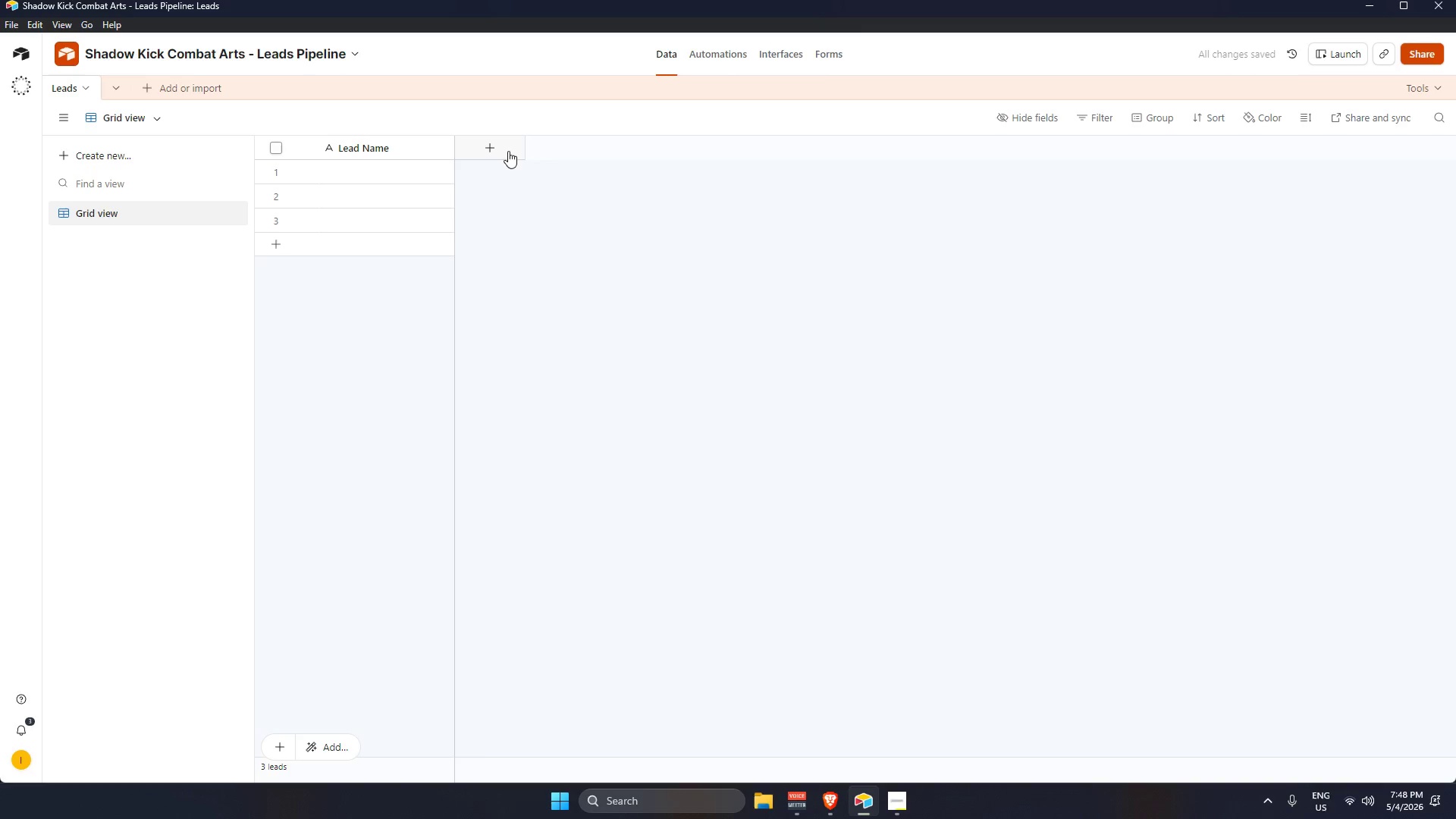 
type(email)
 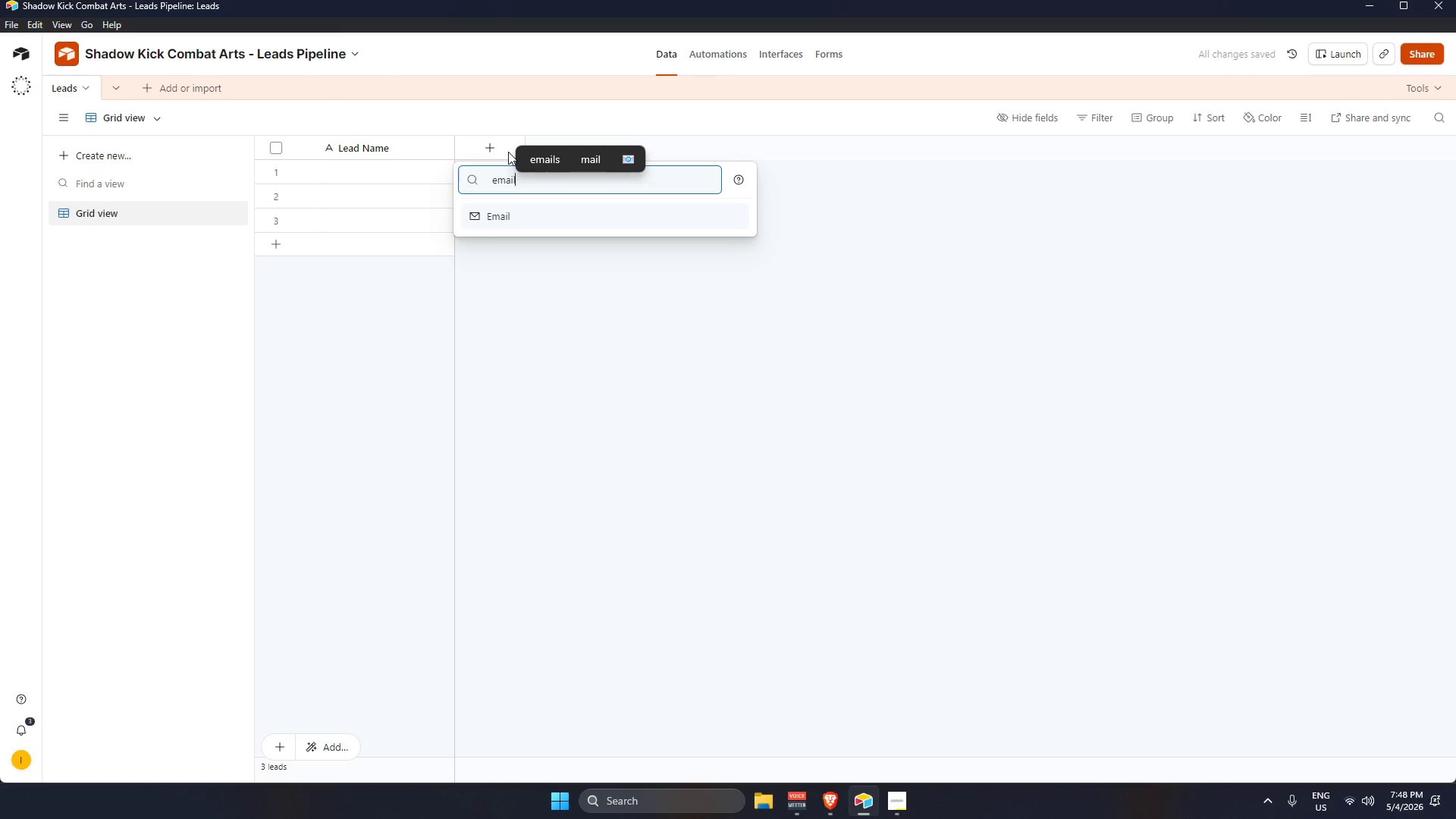 
key(Enter)
 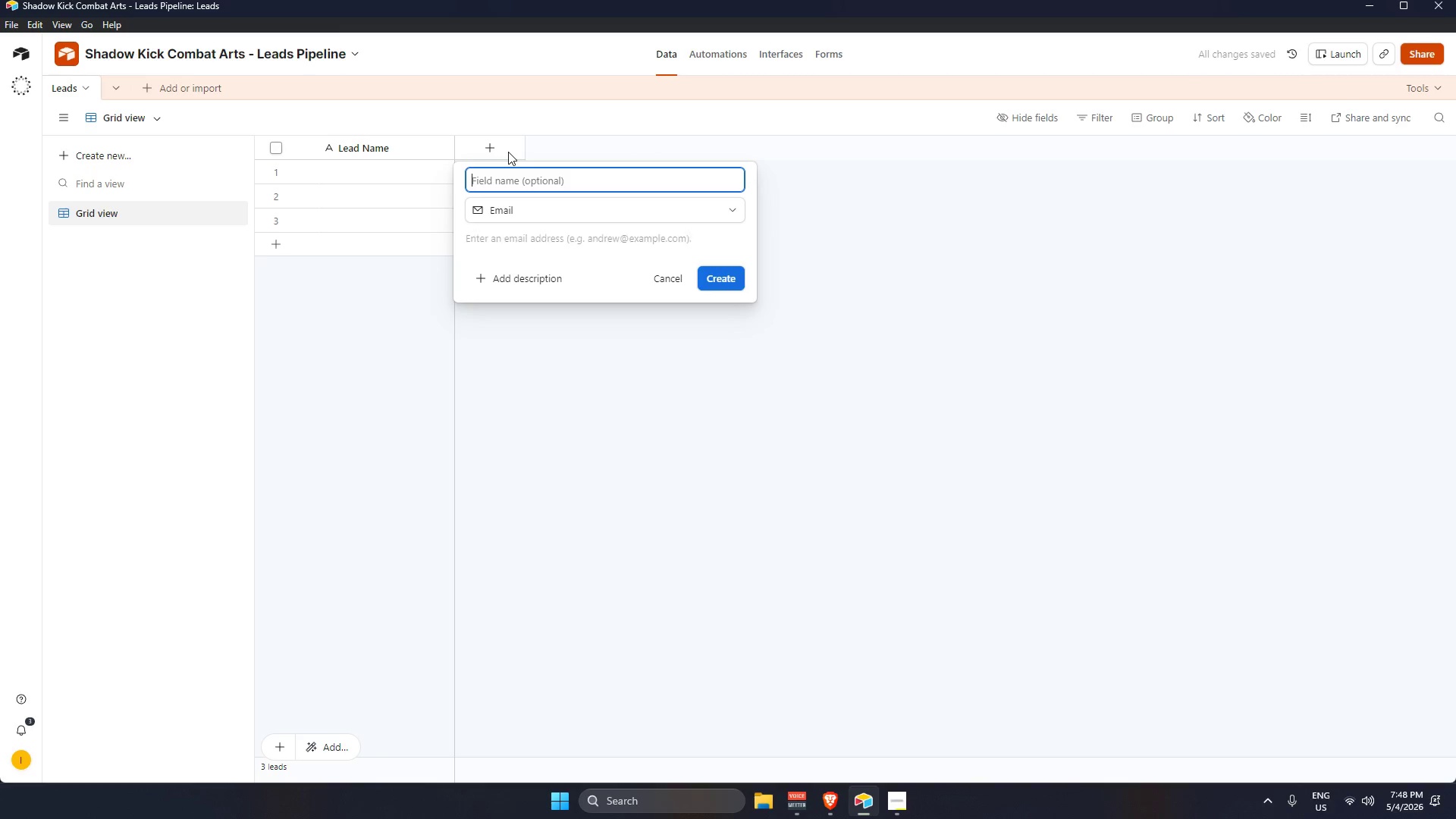 
type(Email Address)
 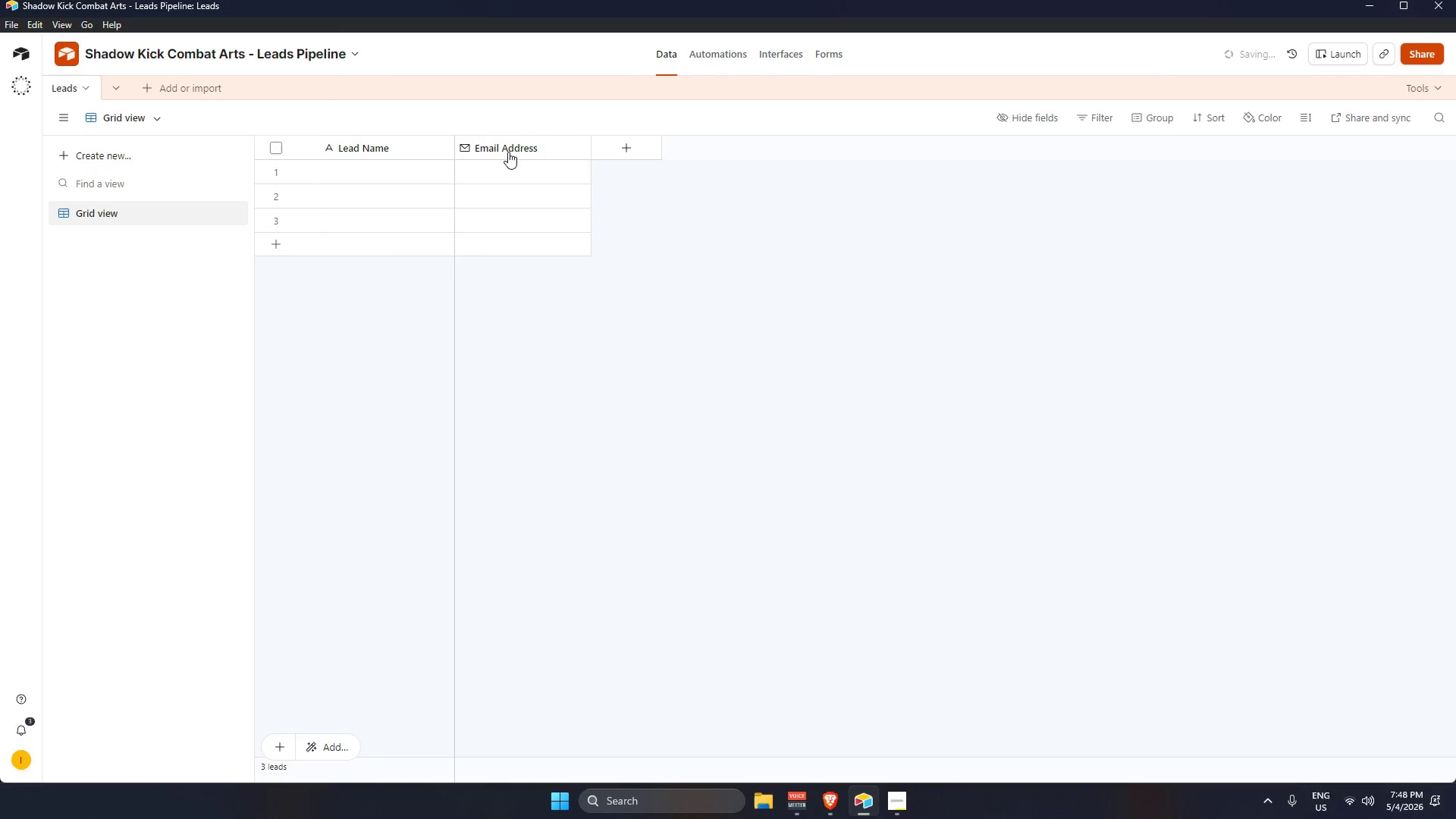 
 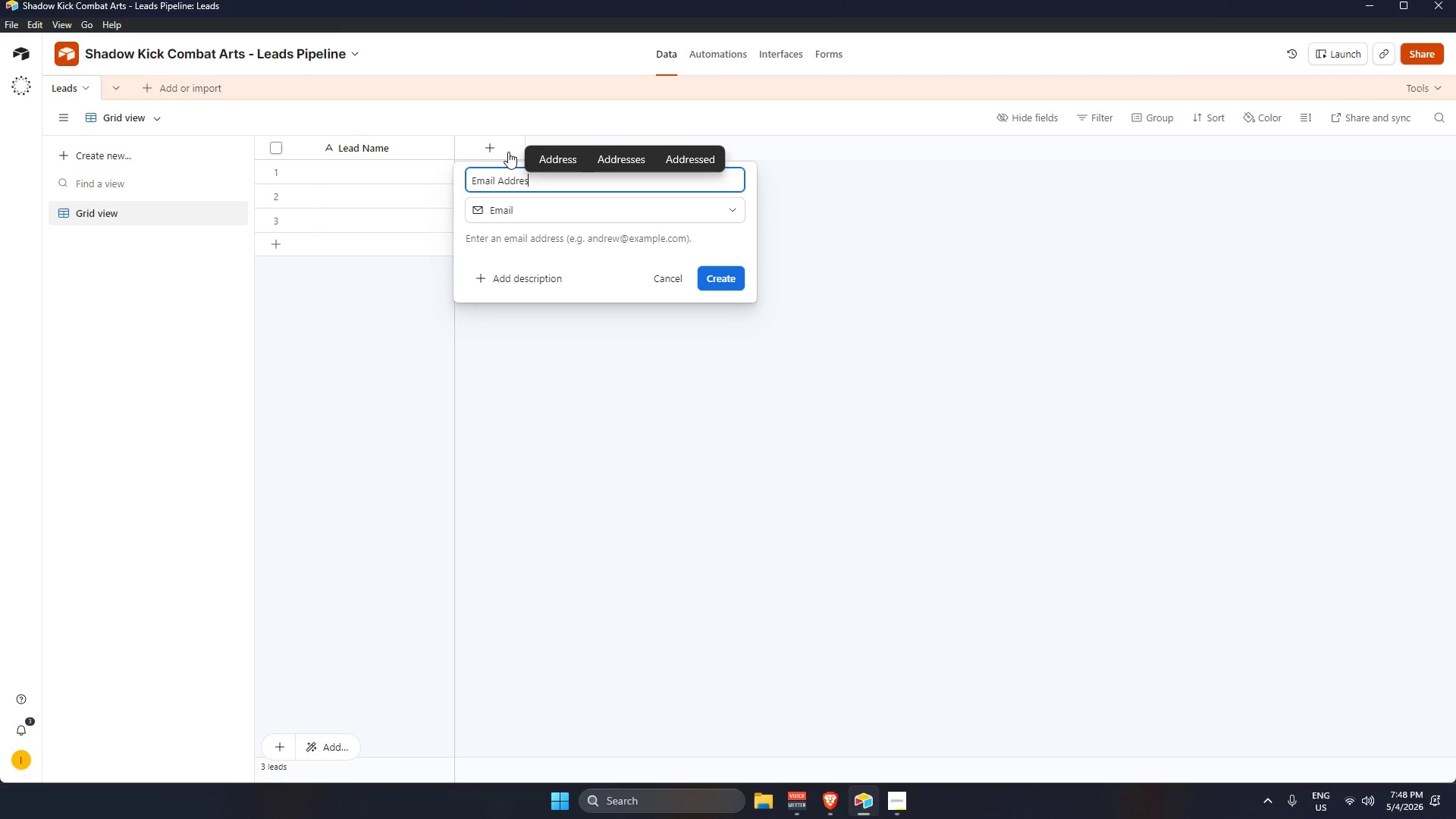 
key(Enter)
 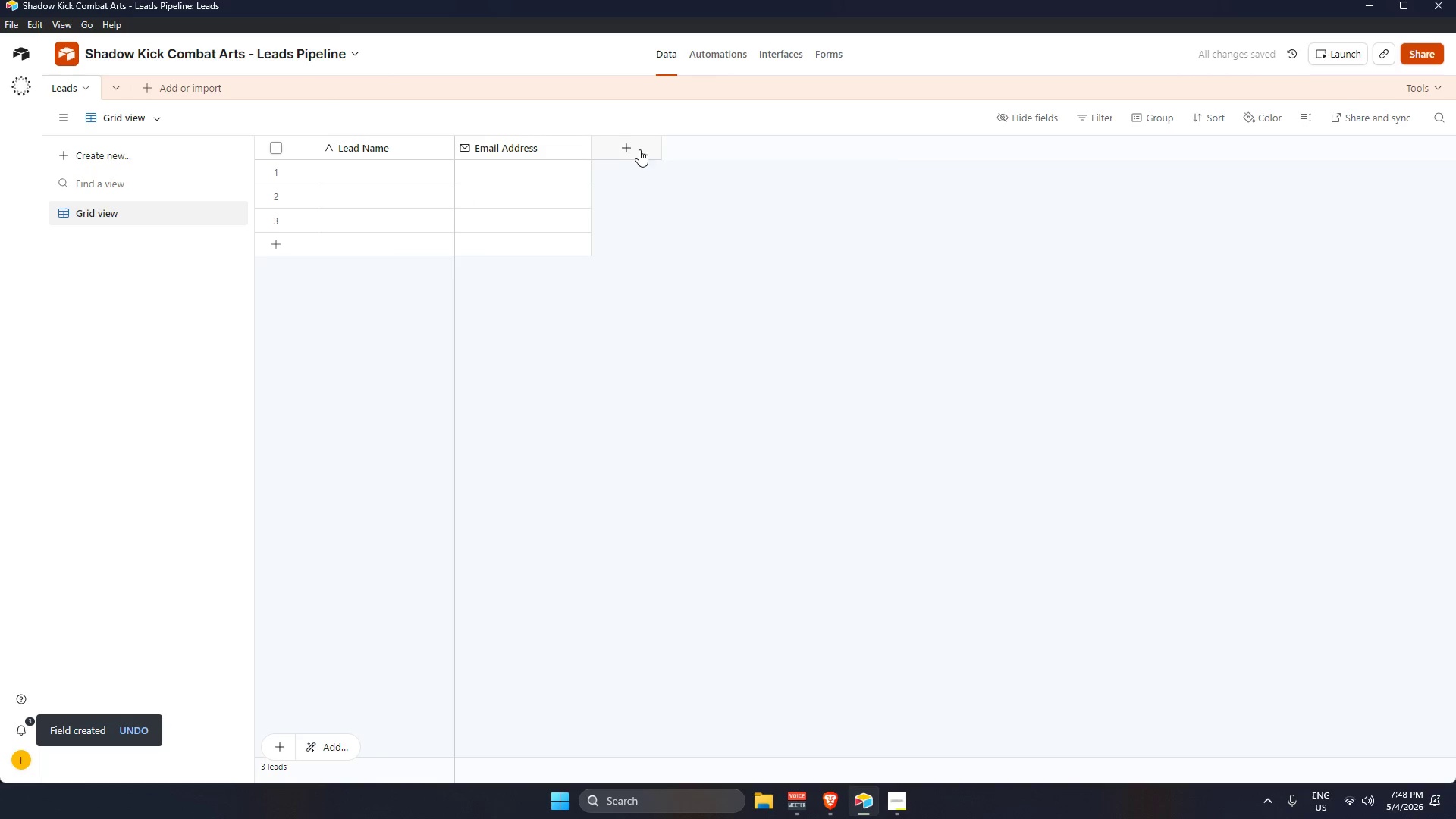 
type([)
key(Backspace)
type(phone)
 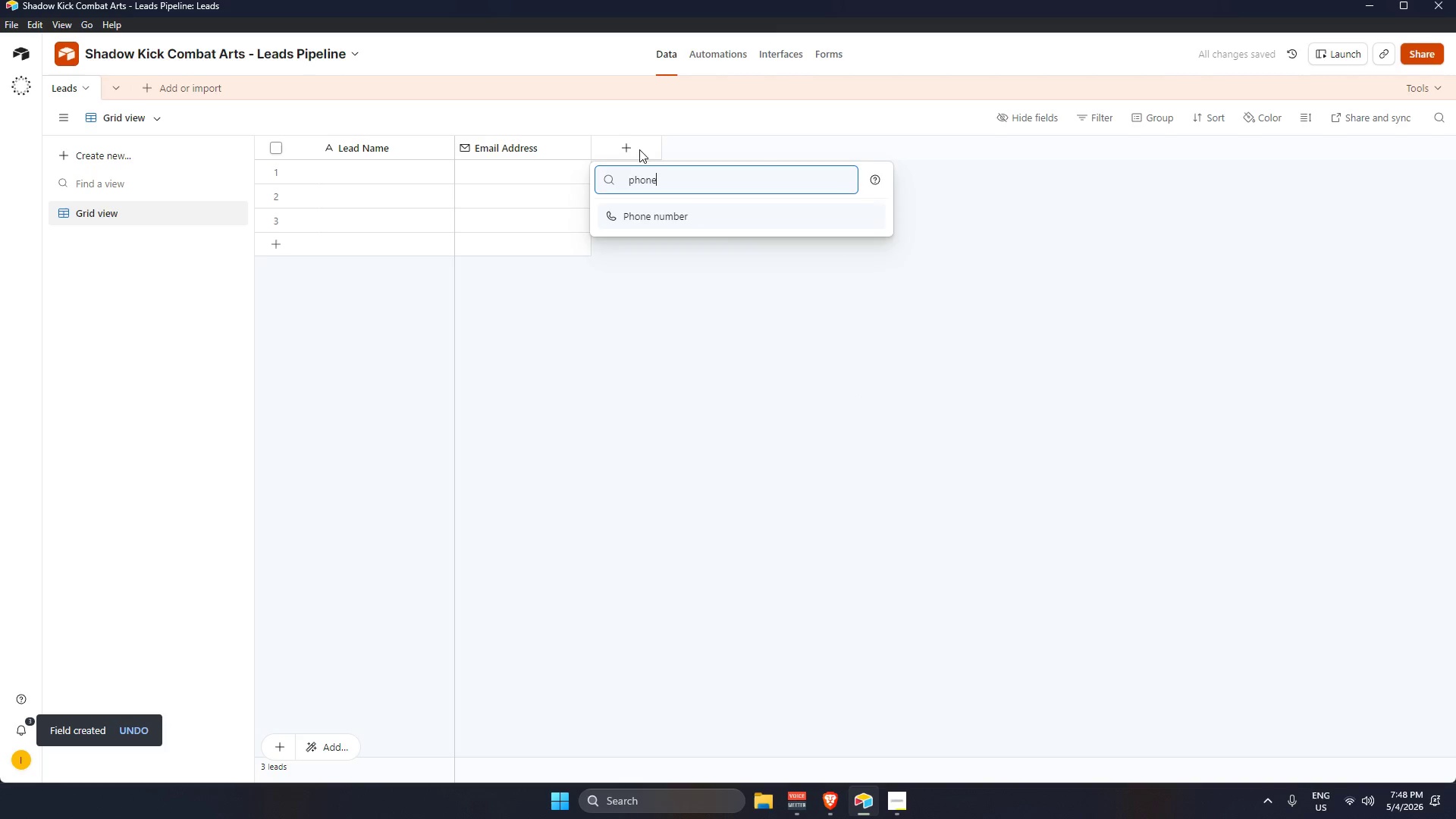 
key(Enter)
 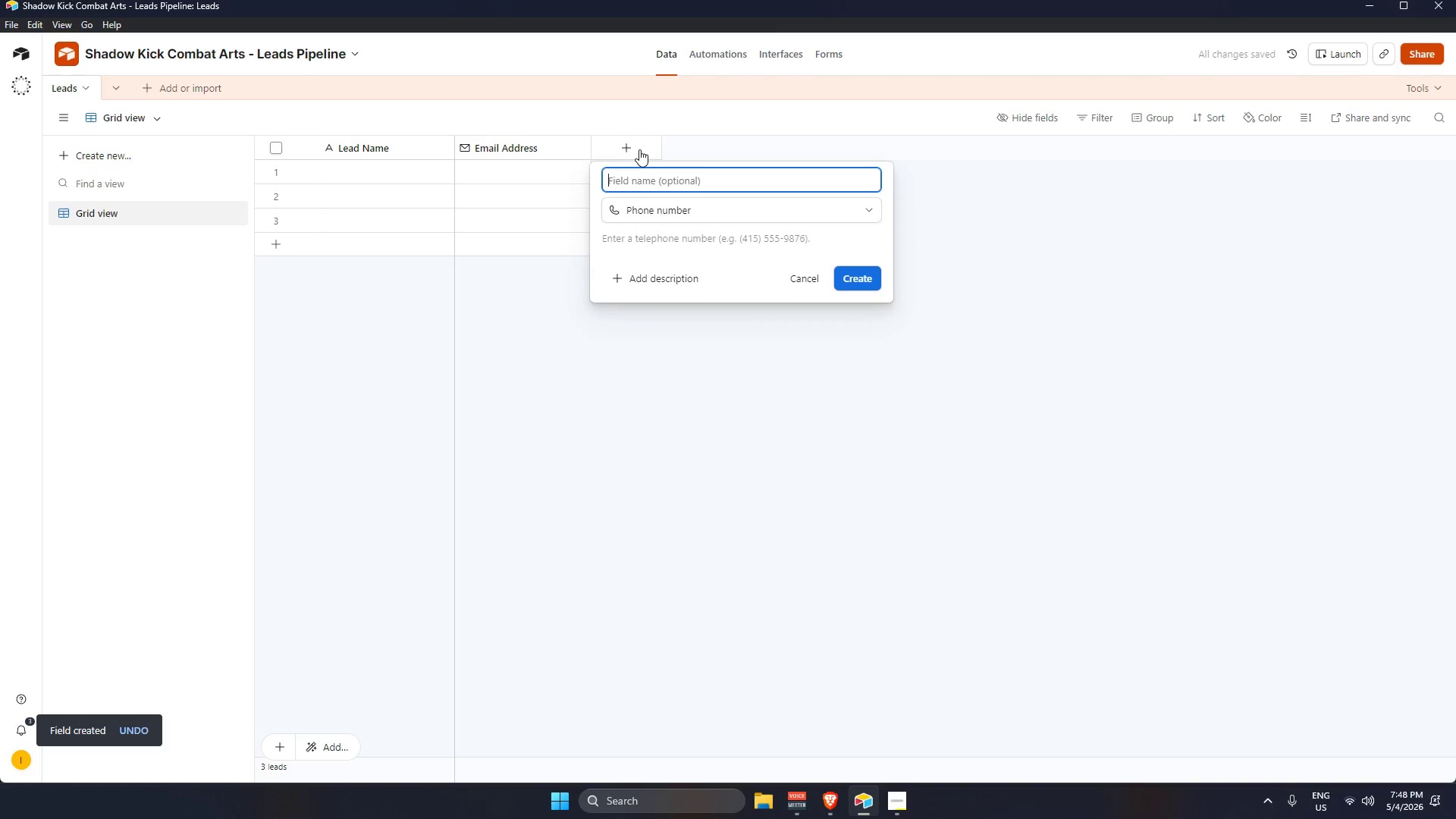 
type(Phone Number)
 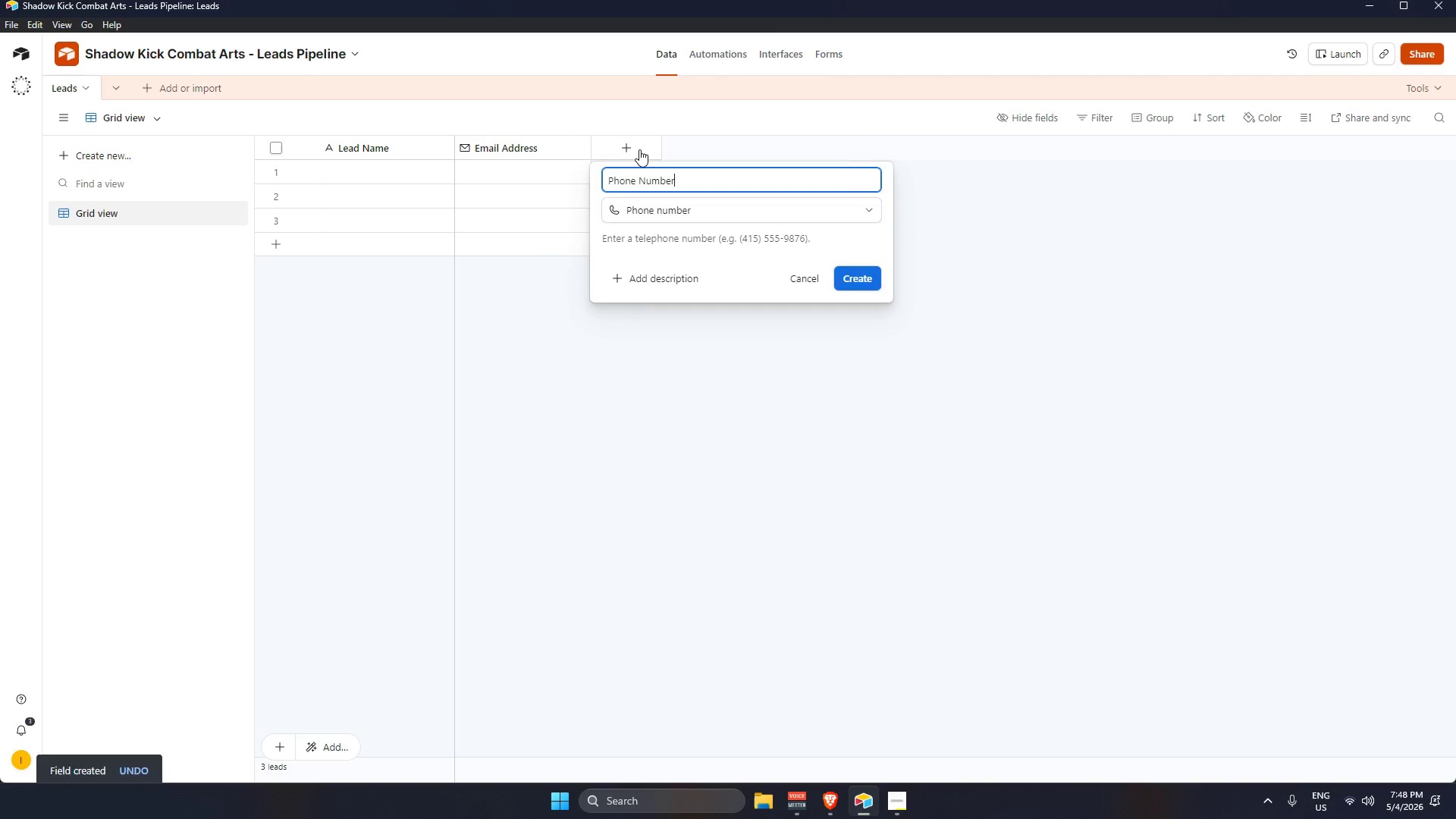 
key(Enter)
 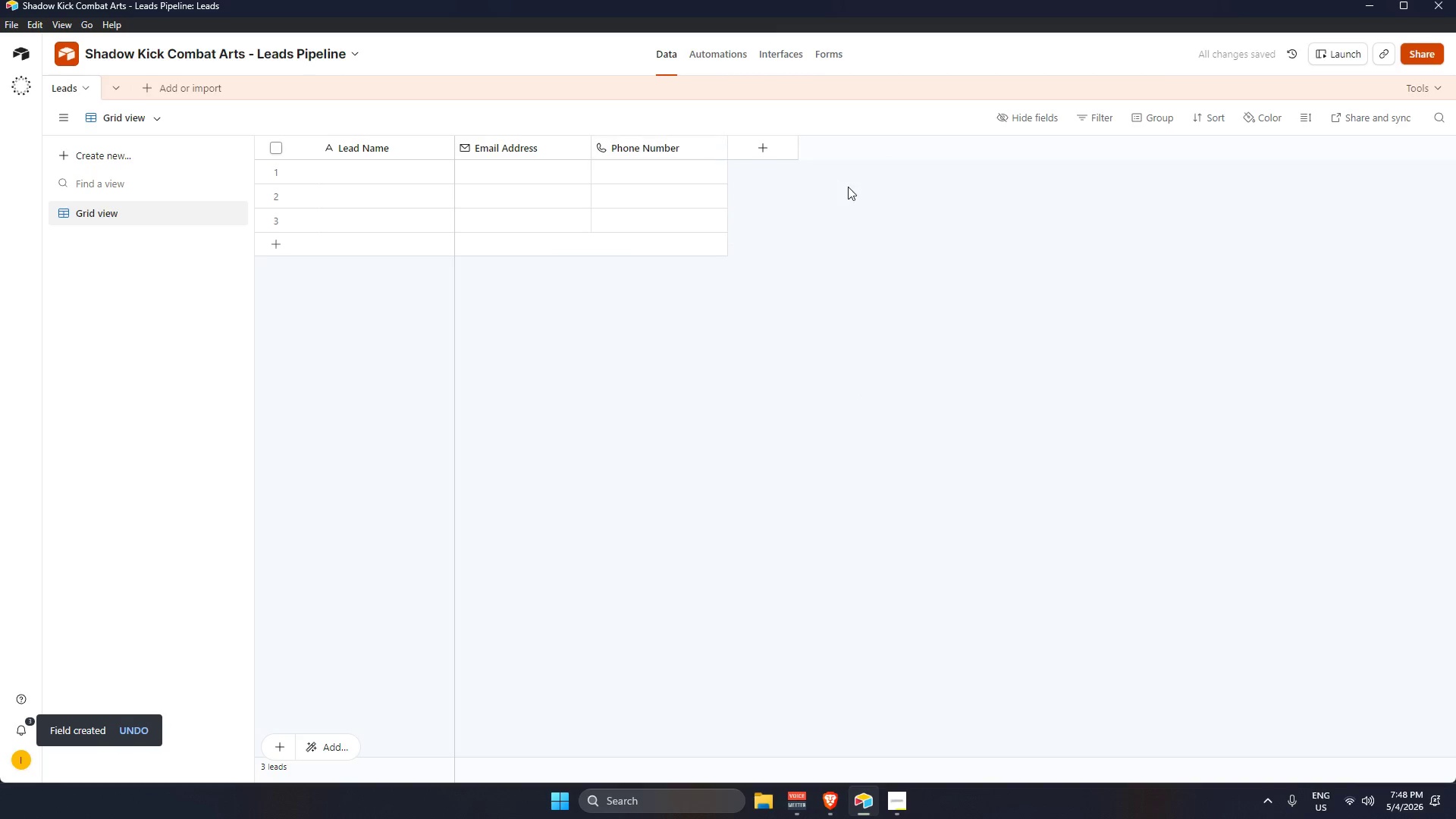 
left_click([780, 147])
 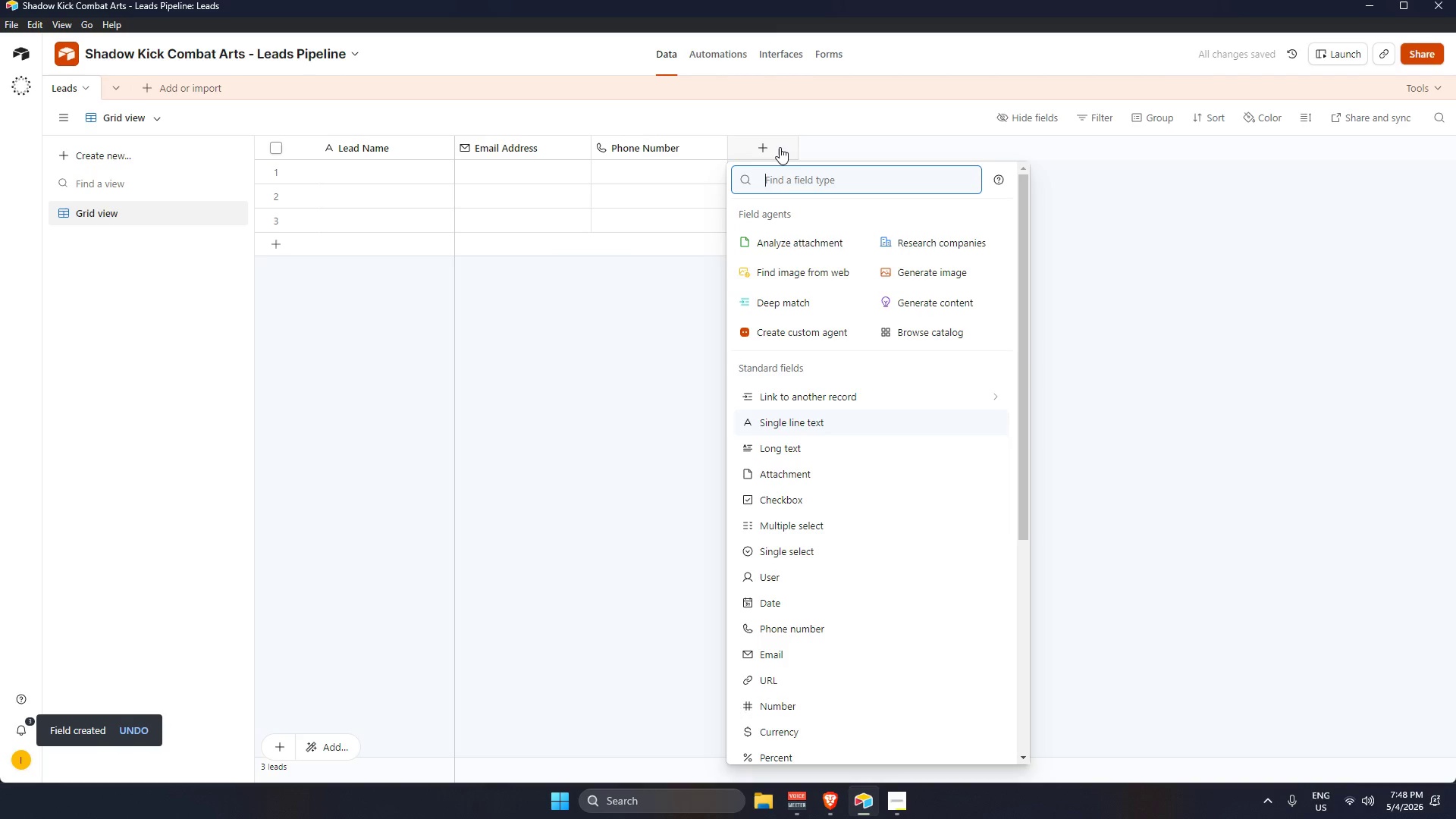 
type(singl)
 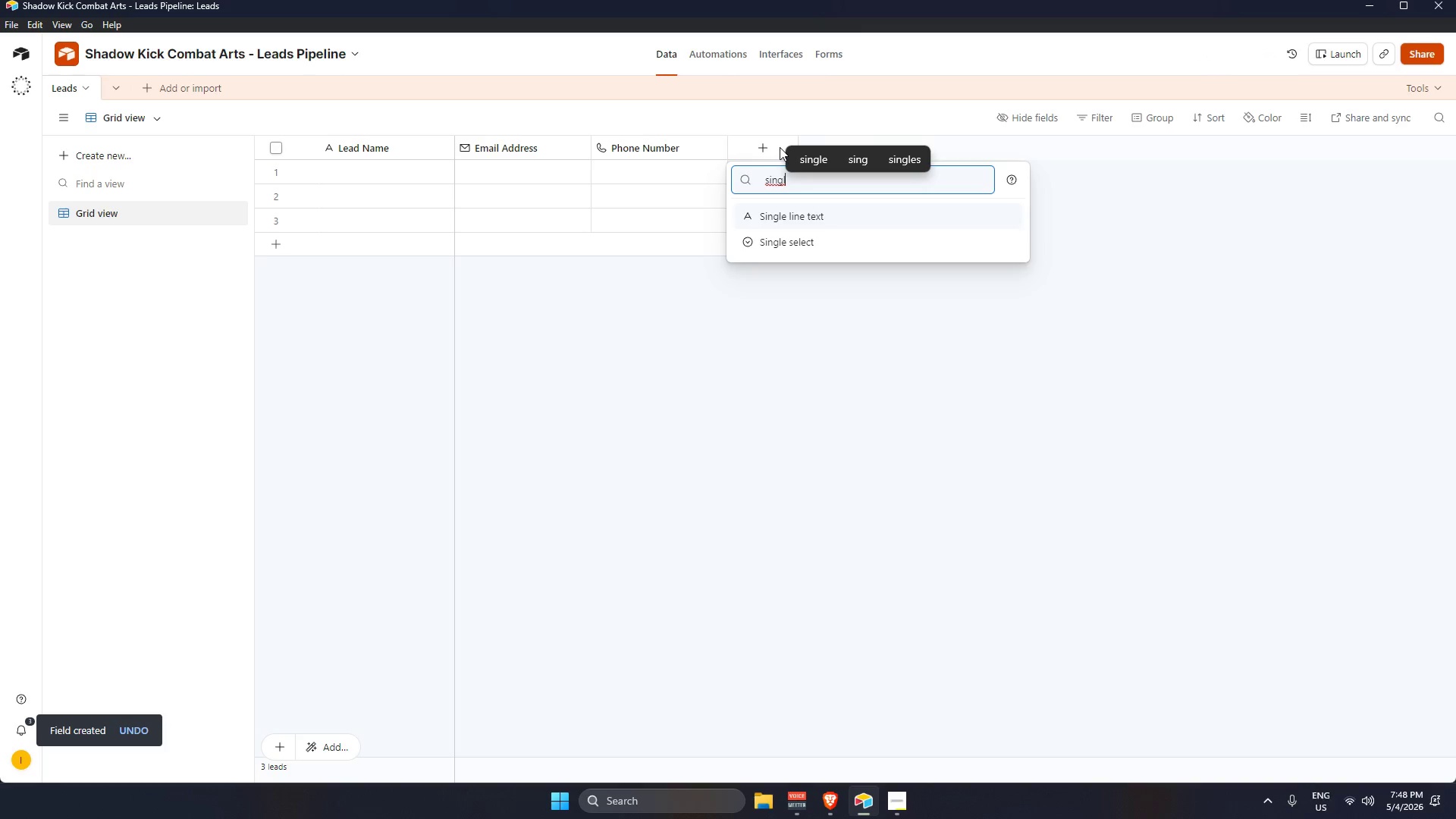 
key(ArrowDown)
 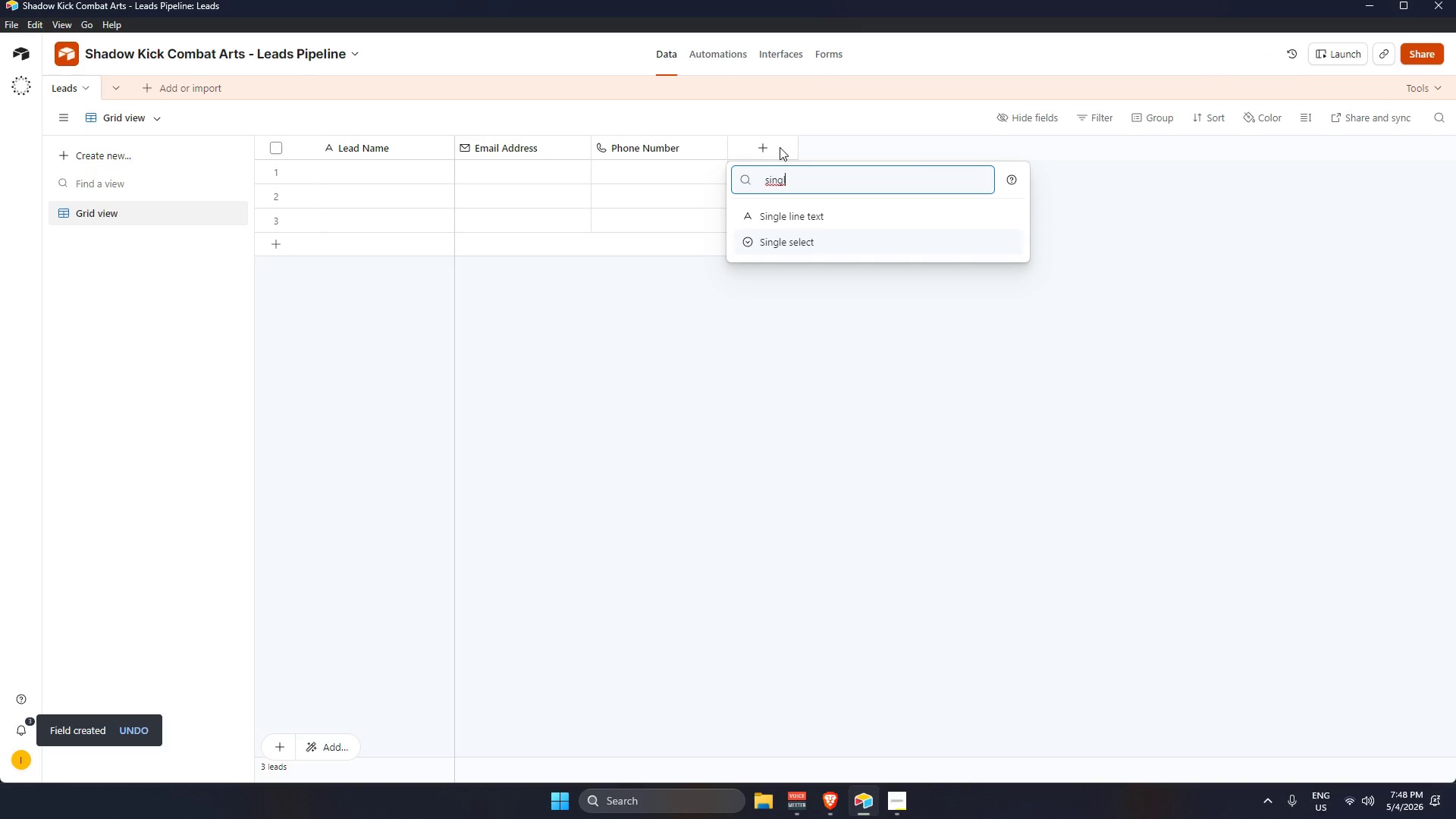 
key(Enter)
 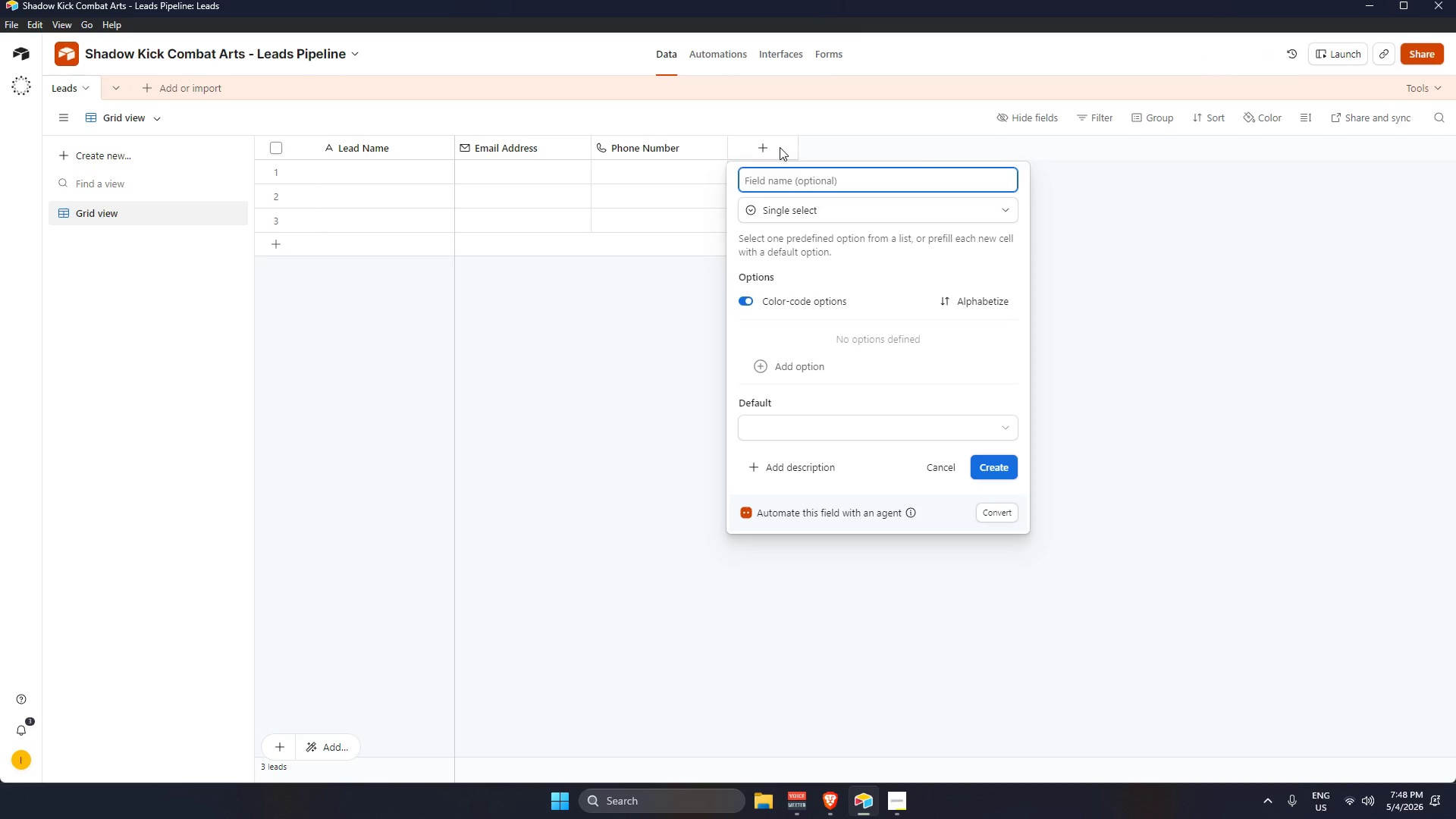 
type(Program Choice)
 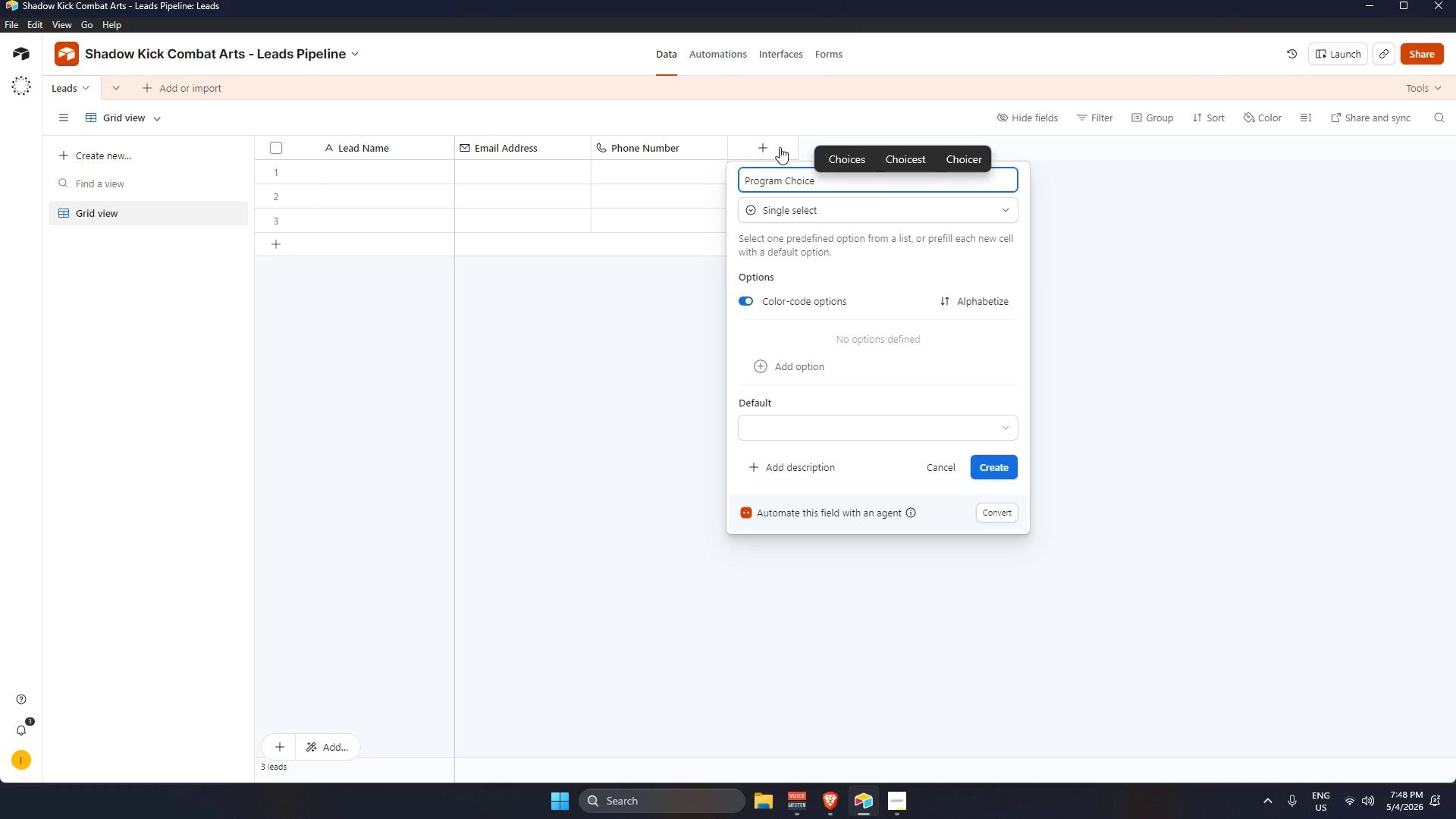 
key(Enter)
 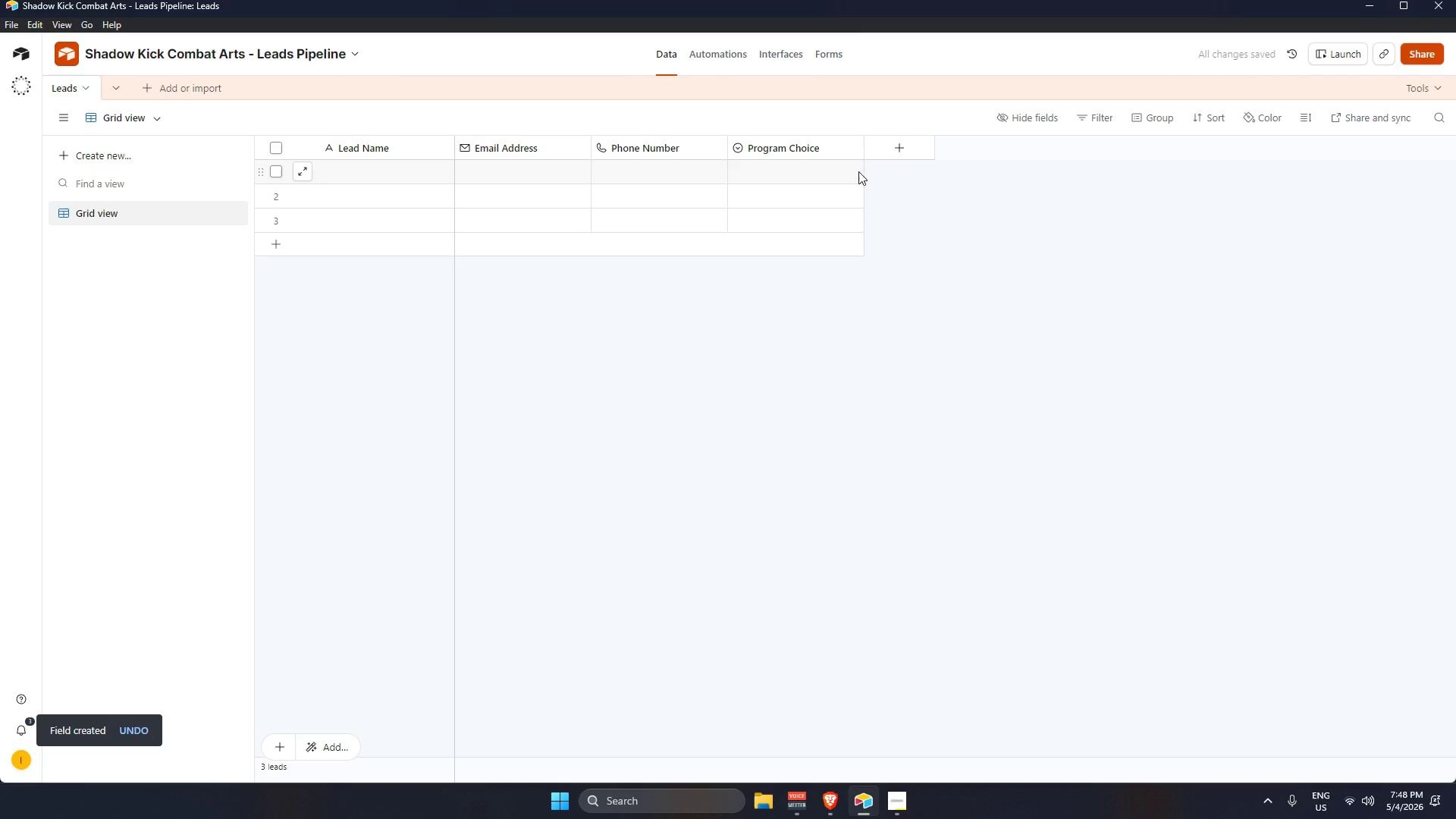 
left_click([909, 156])
 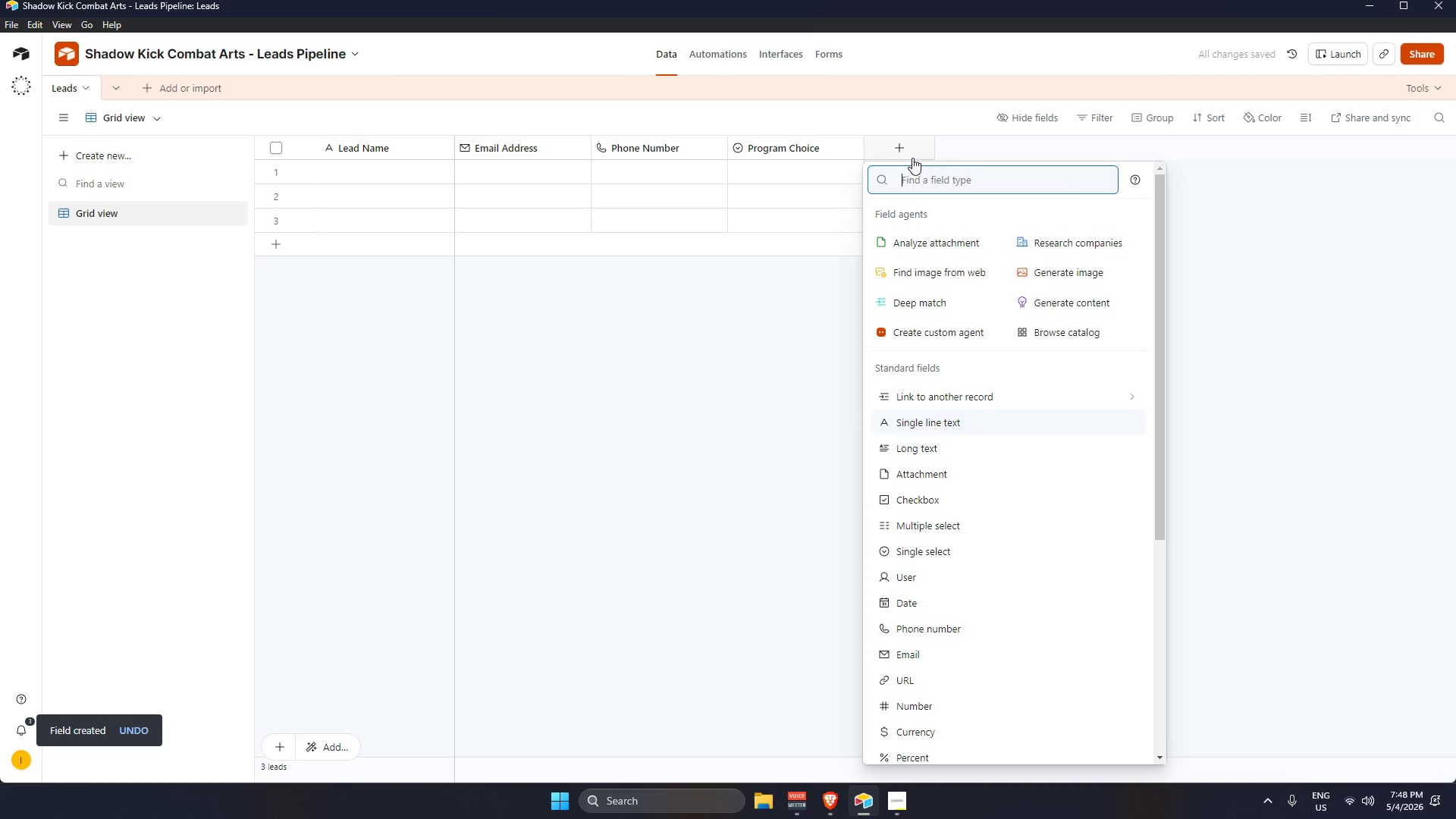 
type(singl)
 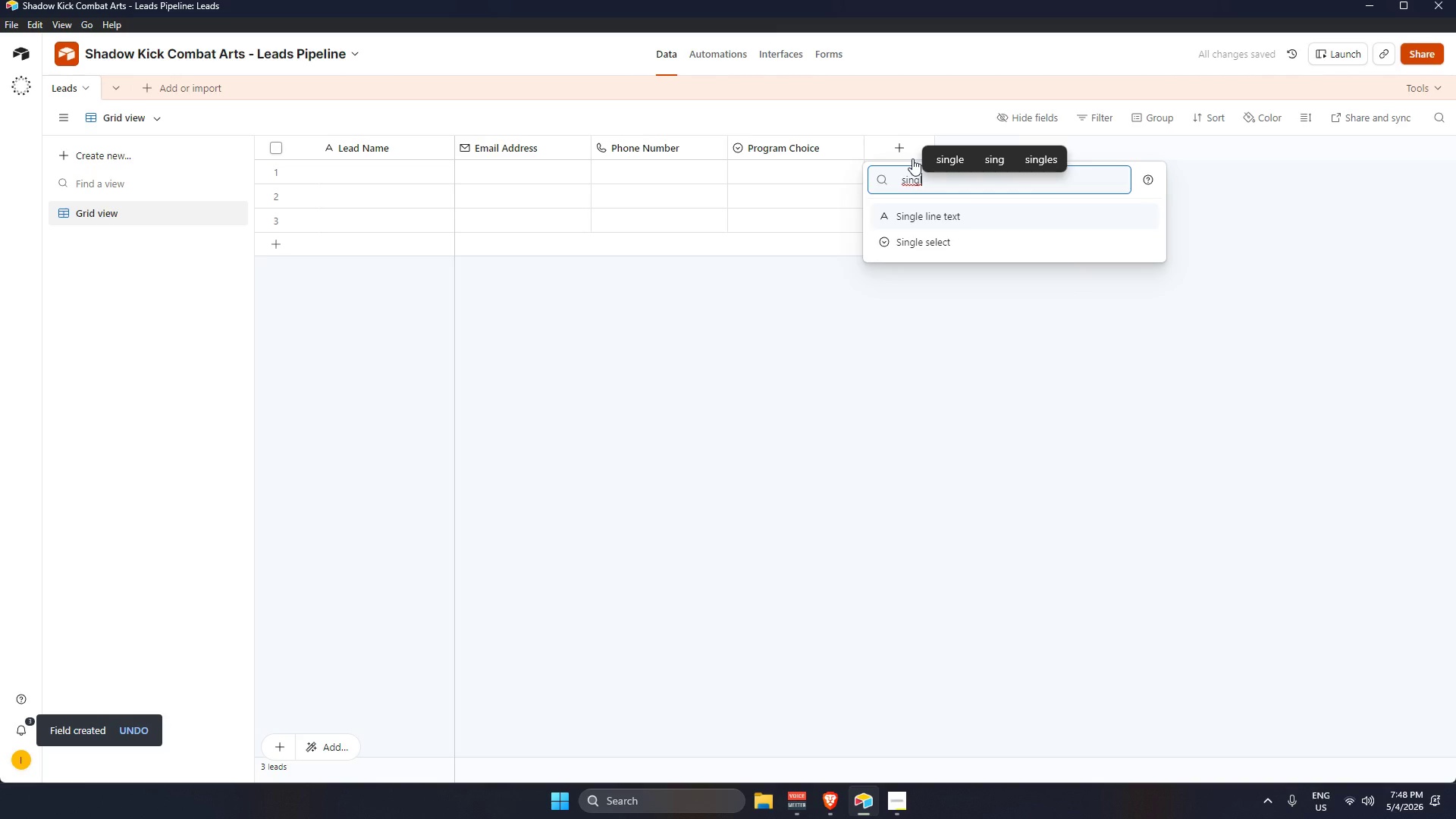 
key(ArrowDown)
 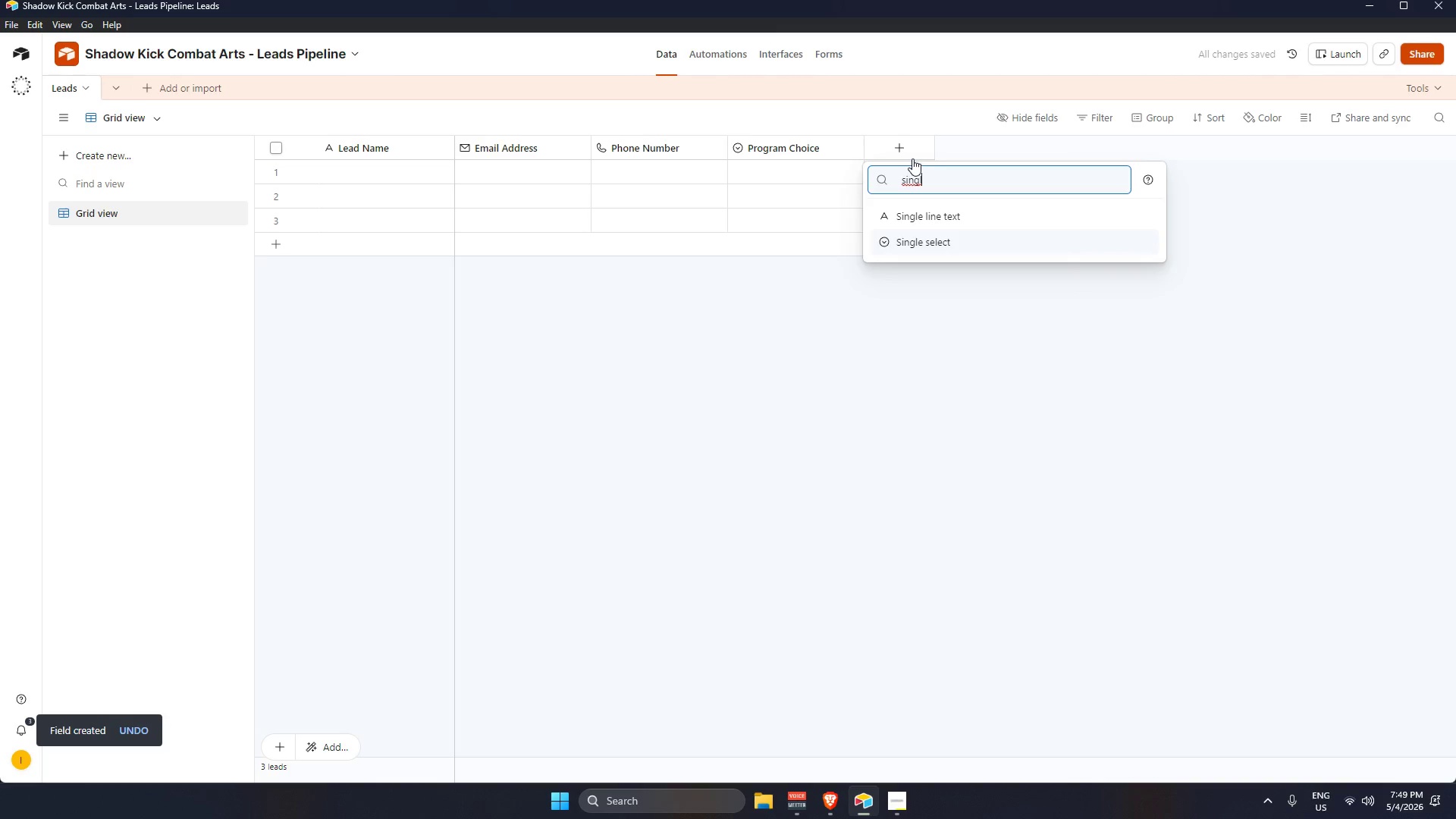 
key(Enter)
 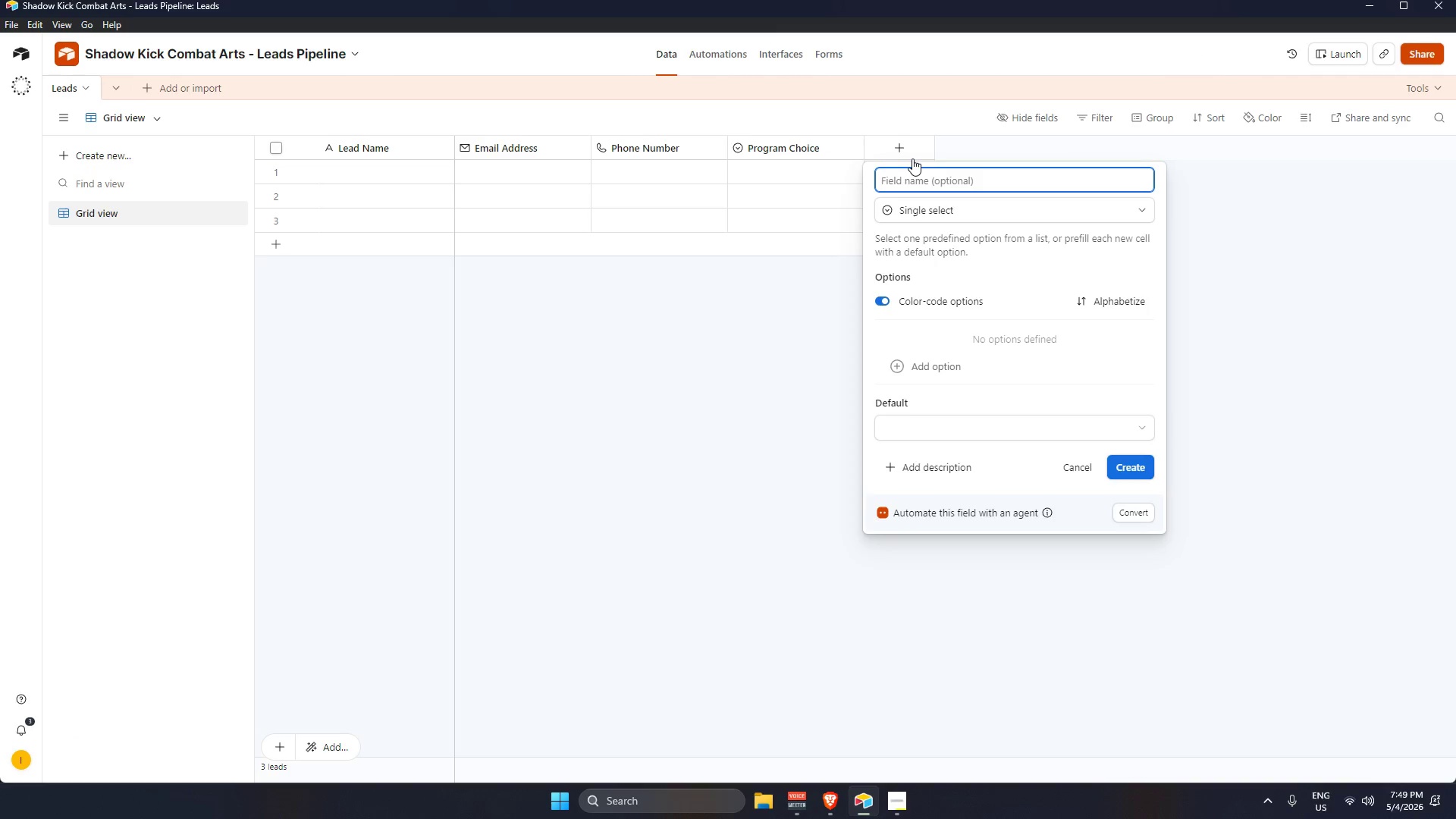 
type(Program )
key(Backspace)
key(Backspace)
key(Backspace)
key(Backspace)
key(Backspace)
key(Backspace)
key(Backspace)
key(Backspace)
type(exp)
key(Backspace)
key(Backspace)
key(Backspace)
key(Backspace)
type(Experir)
key(Backspace)
type(ence Level)
 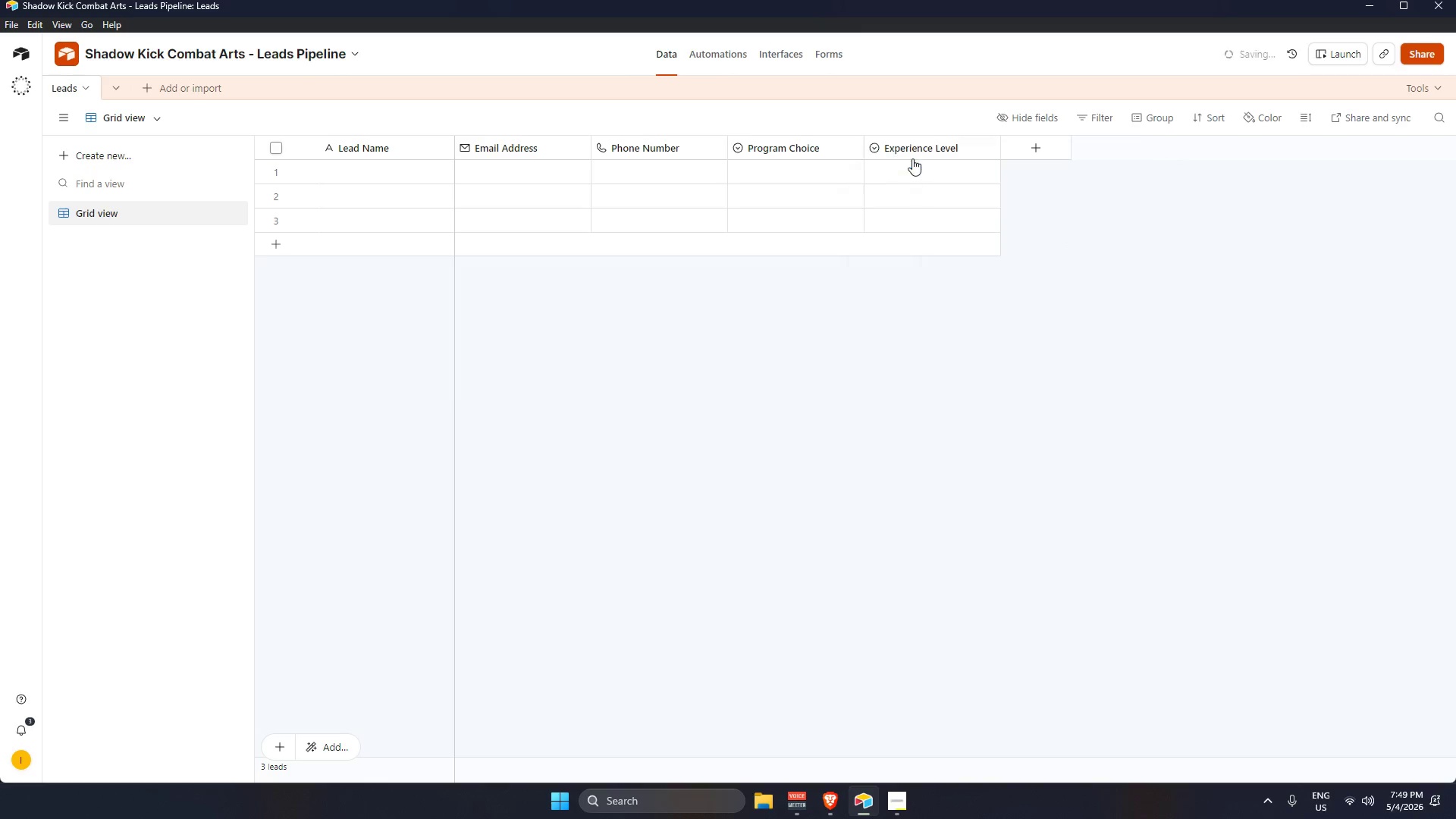 
 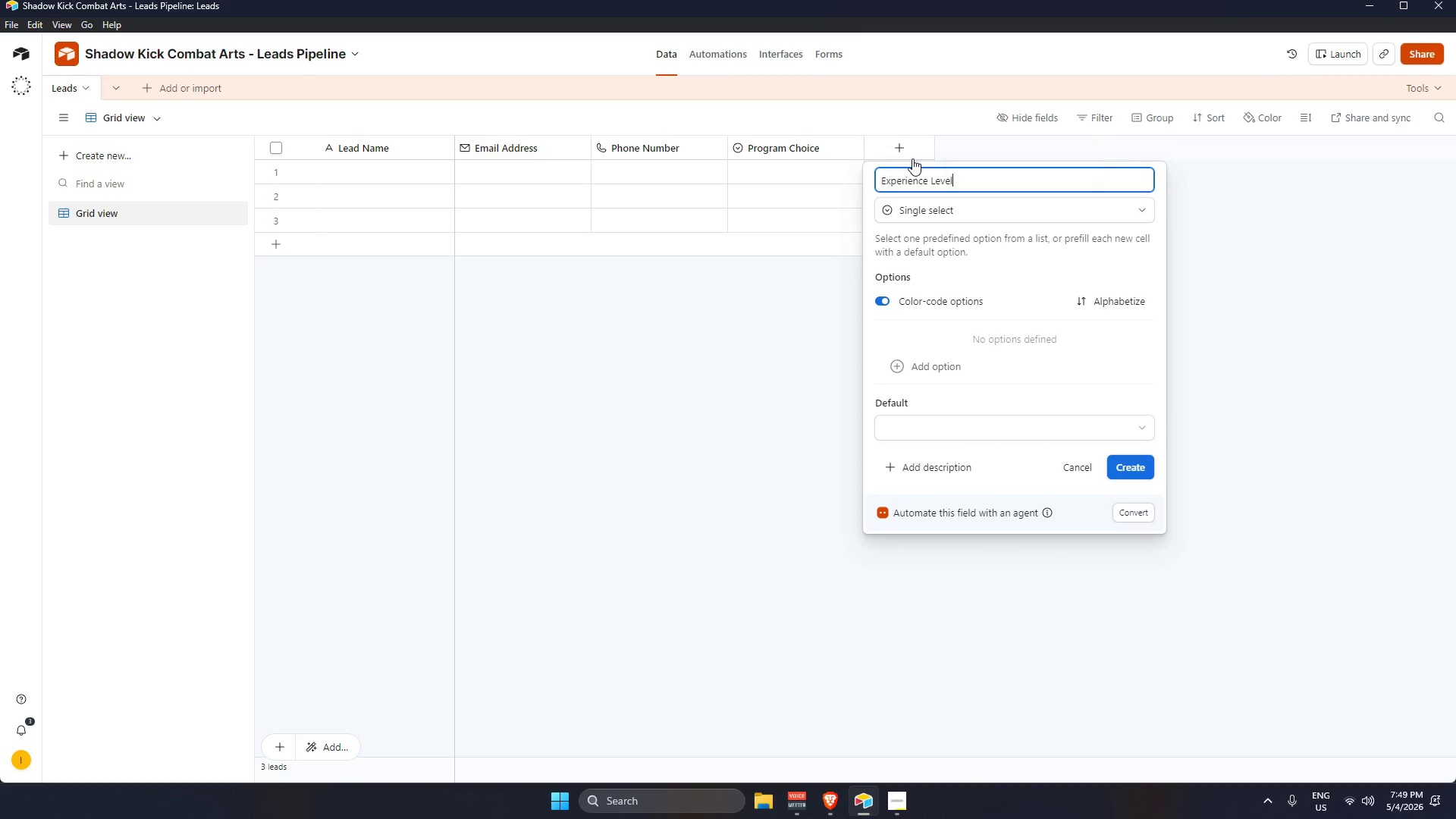 
key(Enter)
 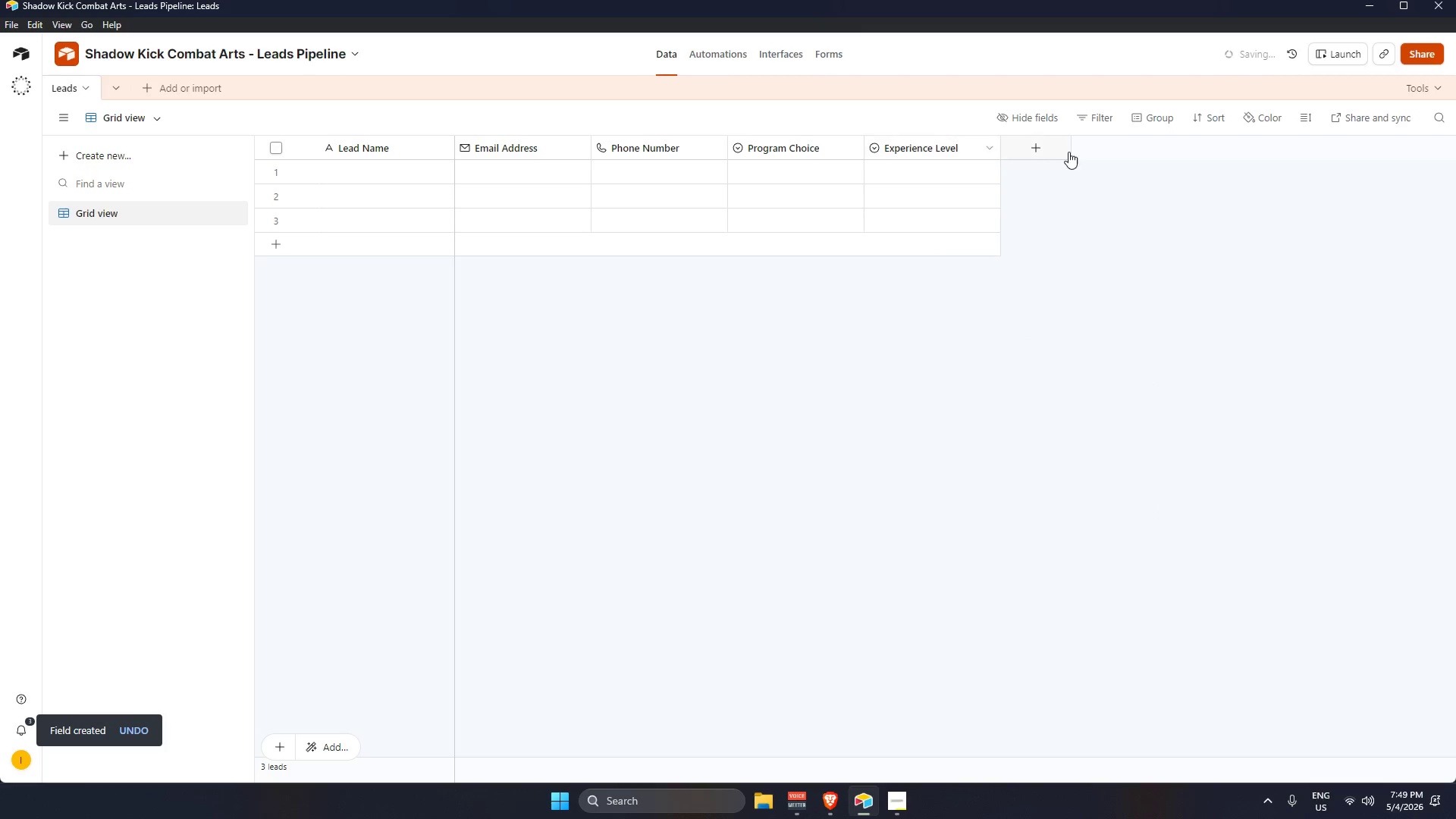 
left_click([1062, 152])
 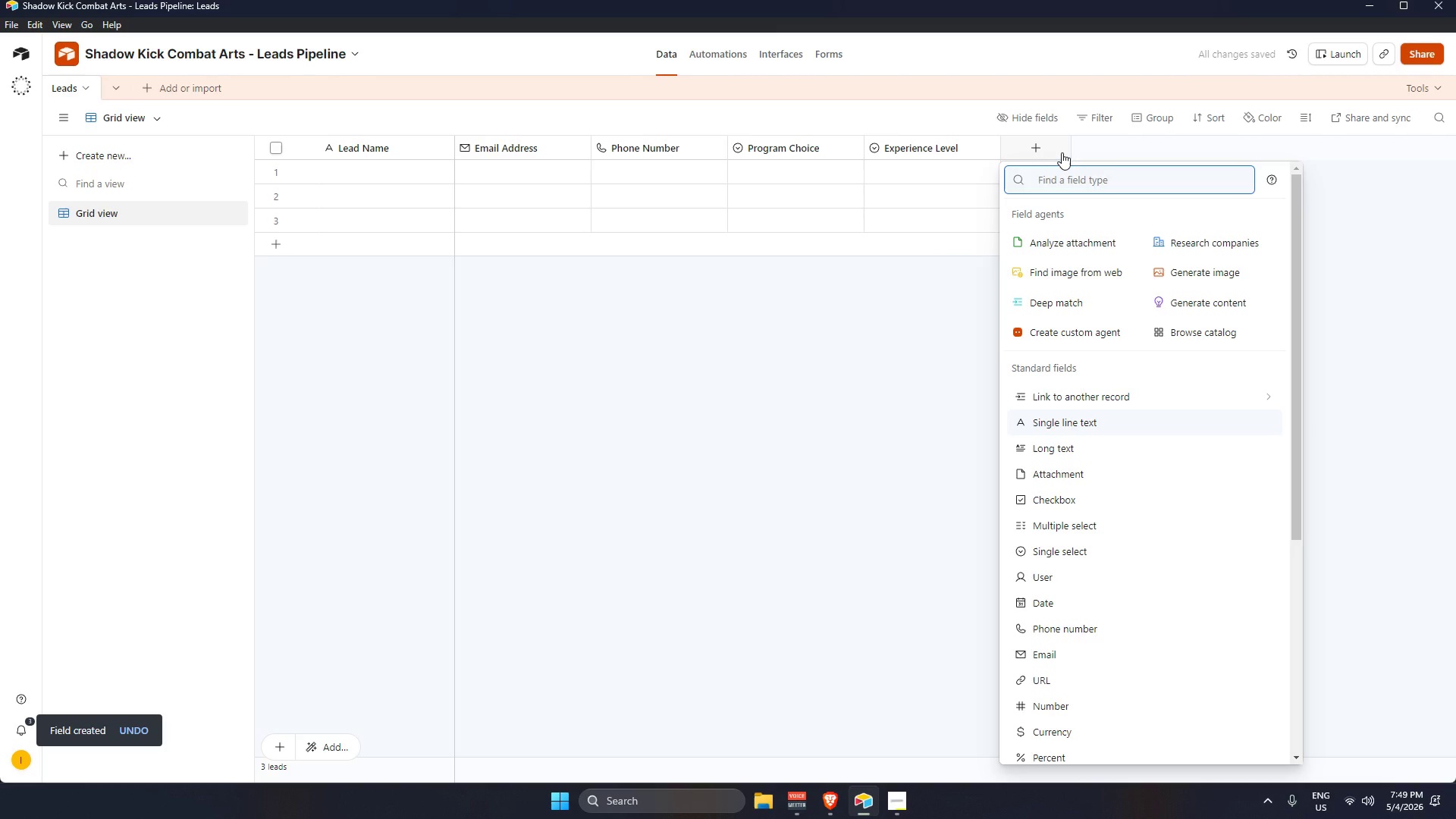 
type(singl)
 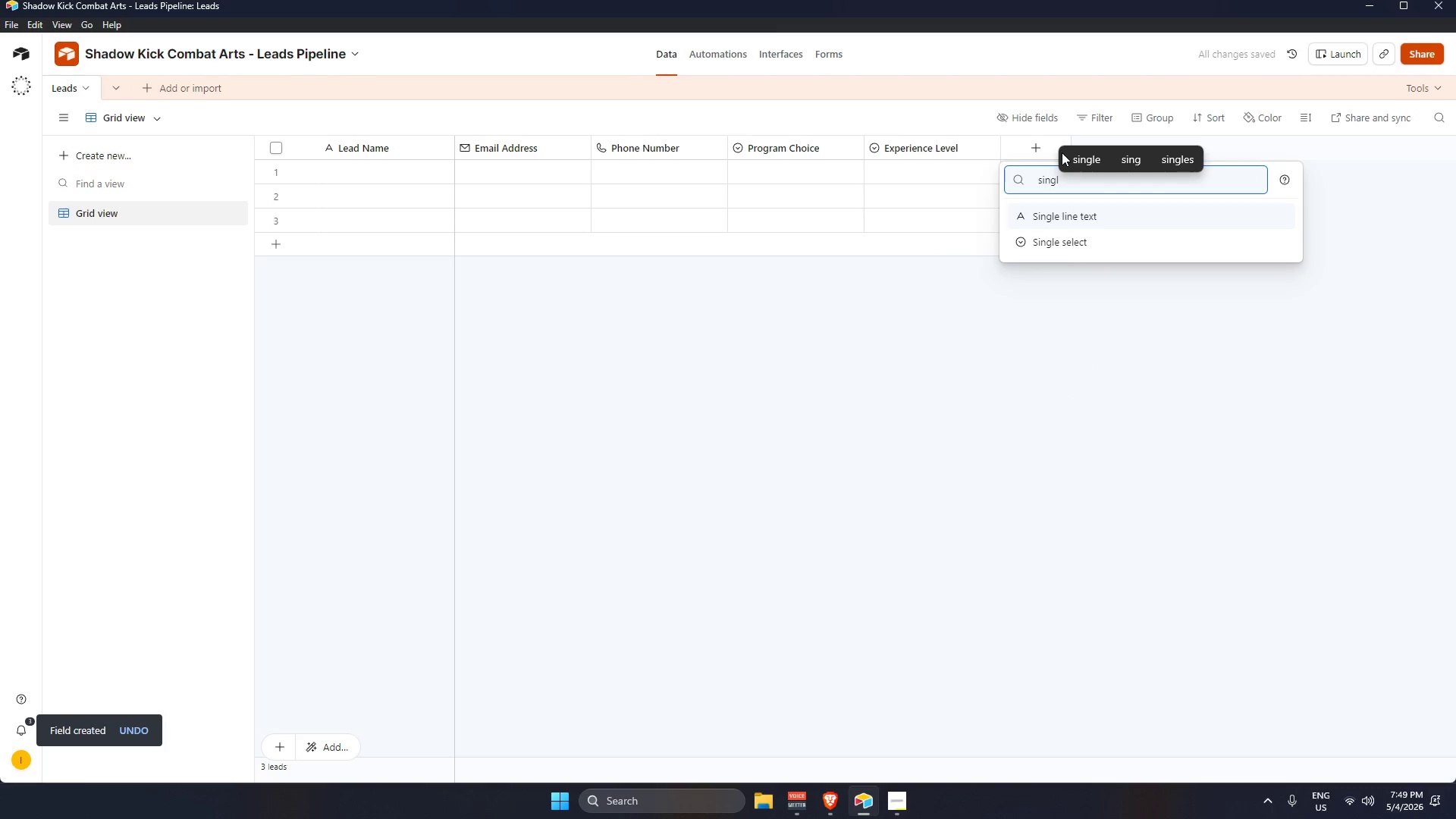 
key(ArrowDown)
 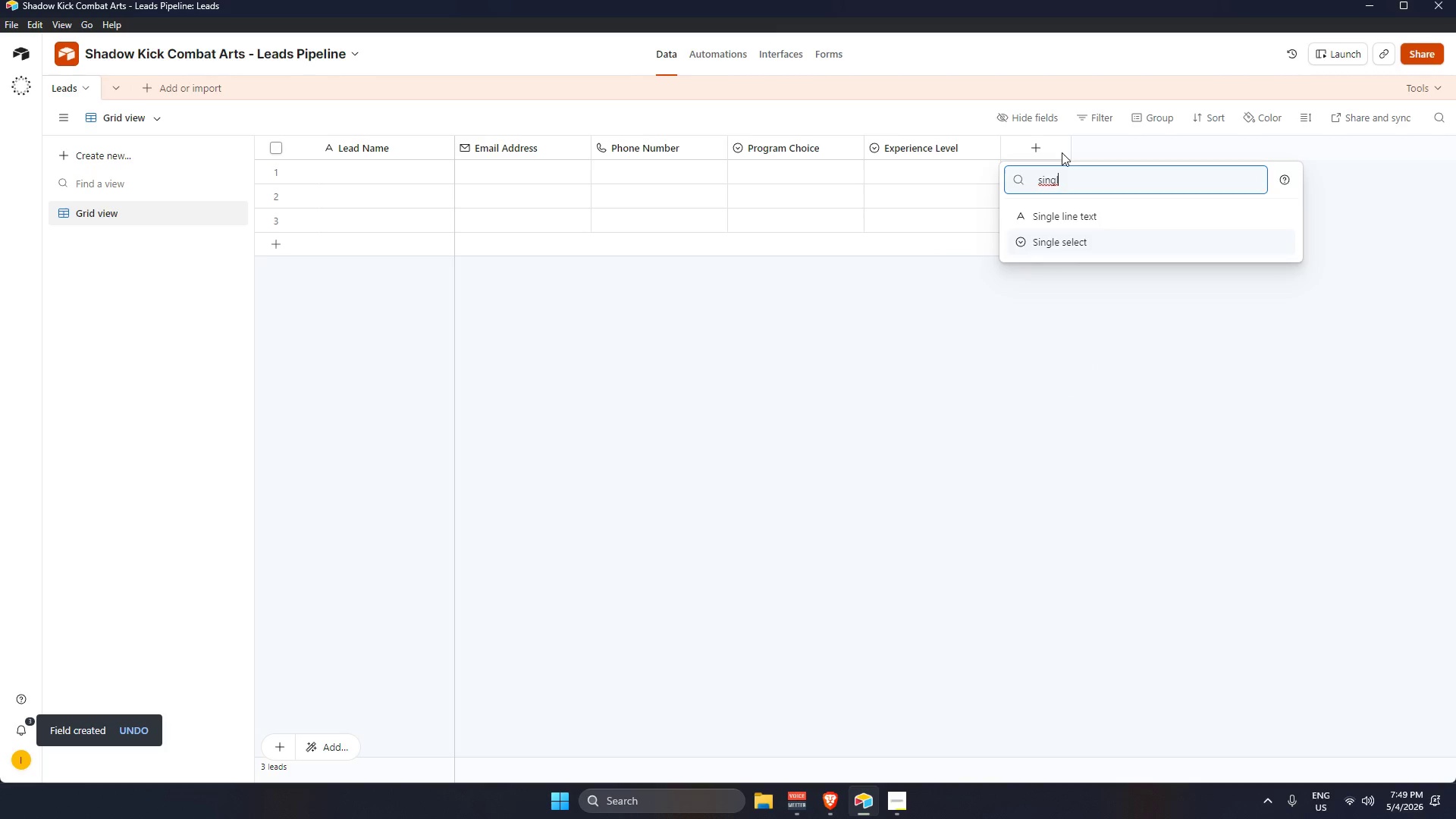 
key(Enter)
 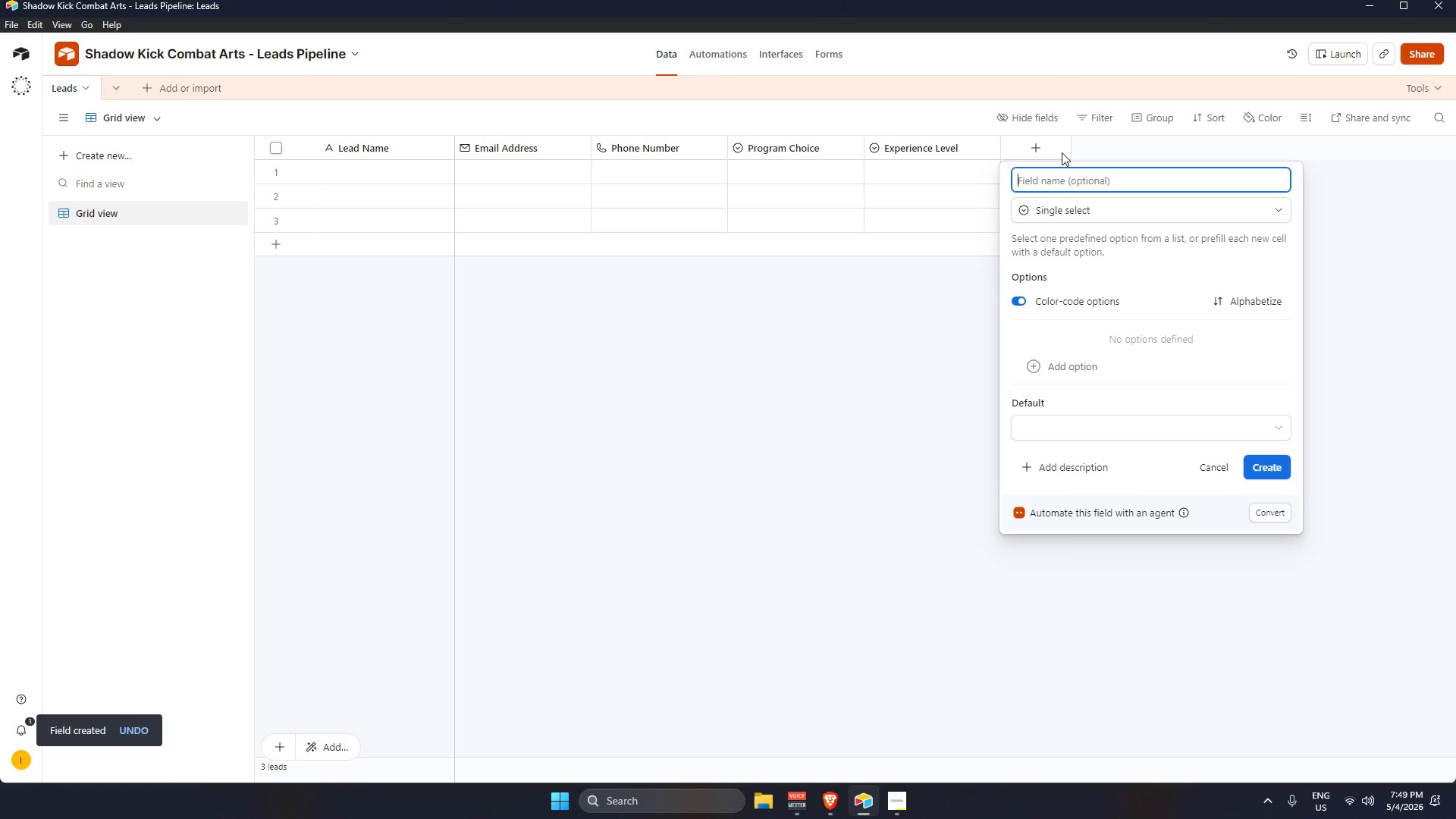 
type(Status)
 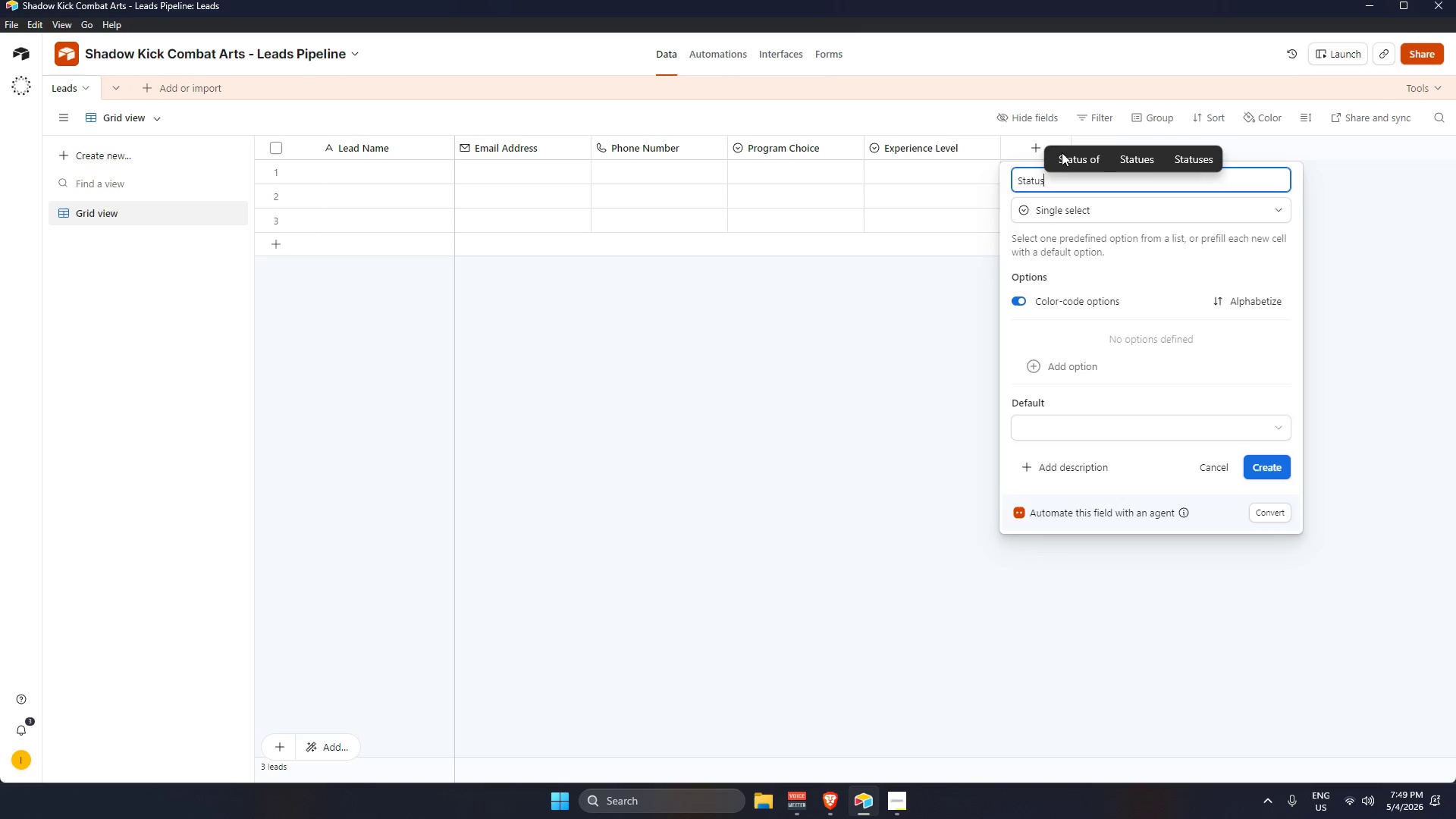 
key(Enter)
 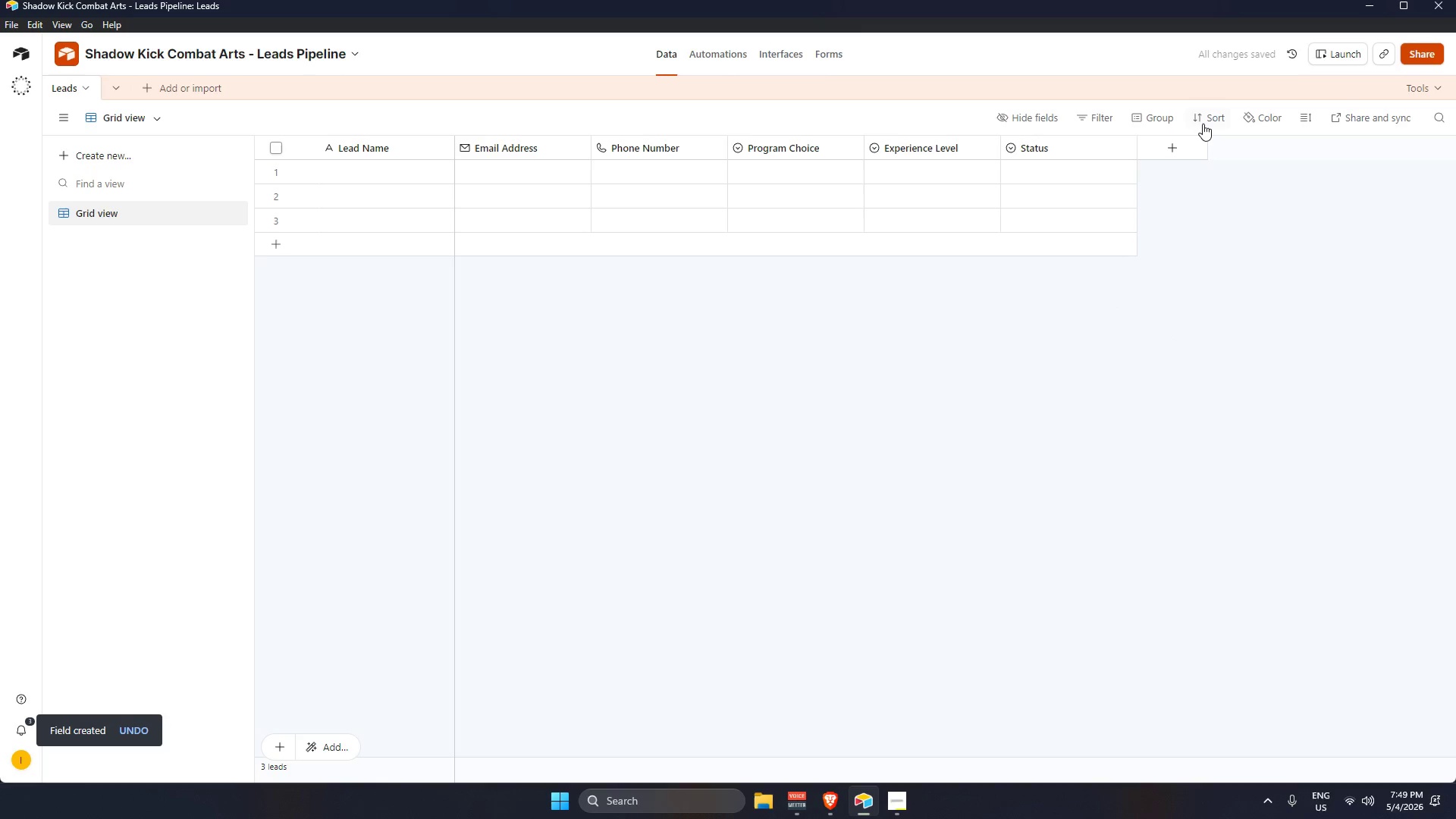 
left_click([1172, 142])
 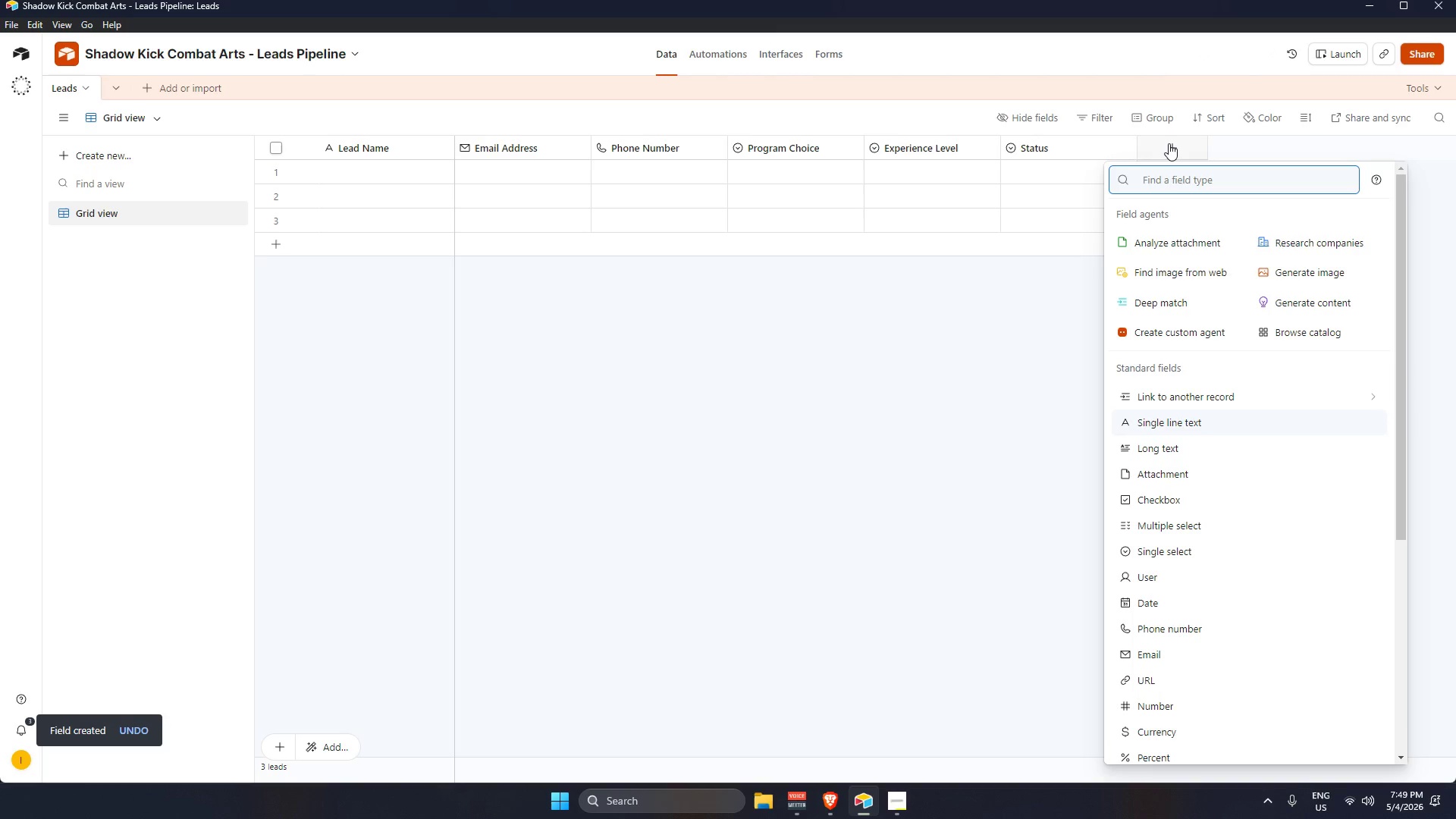 
wait(6.53)
 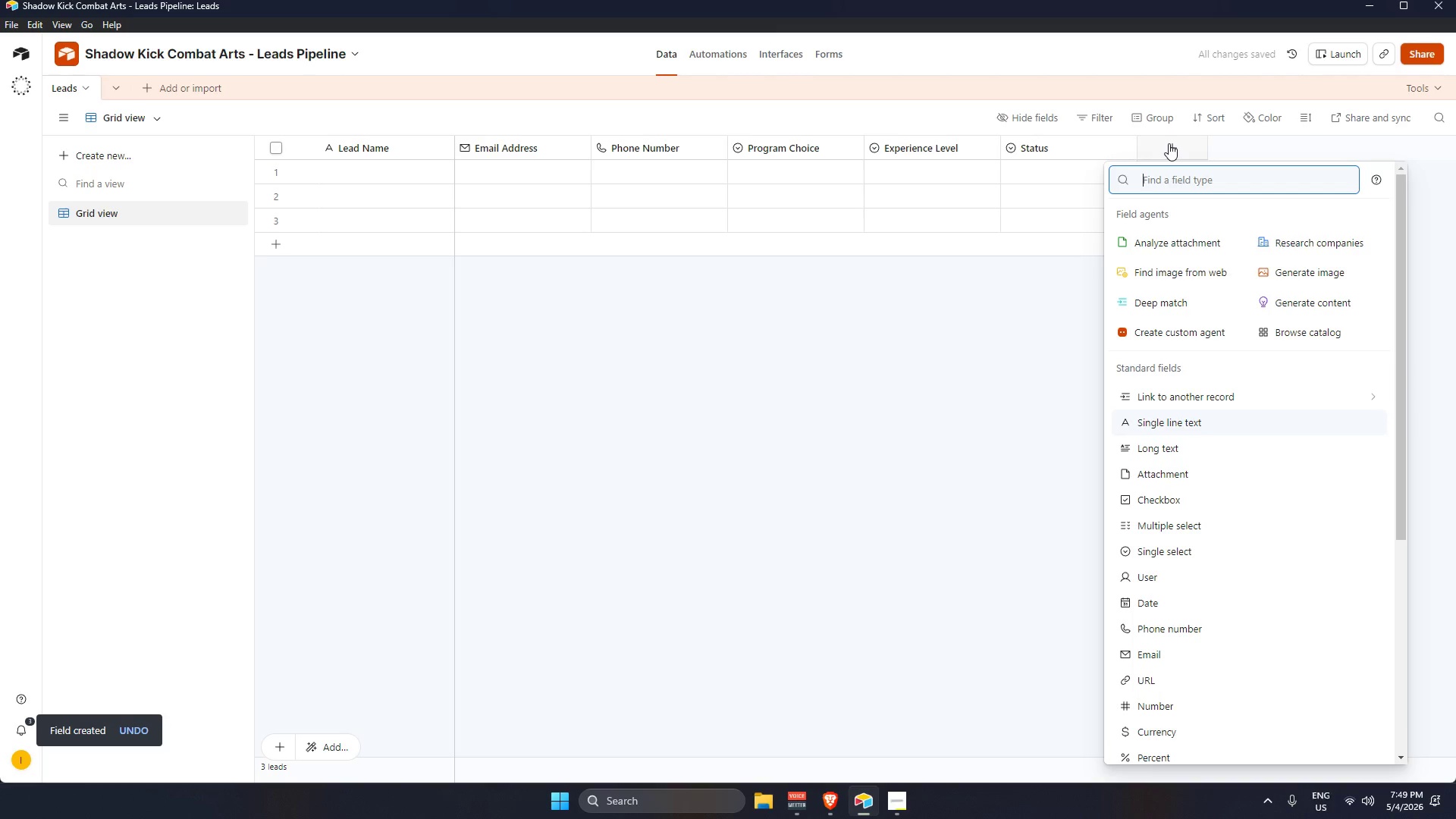 
type(sing)
 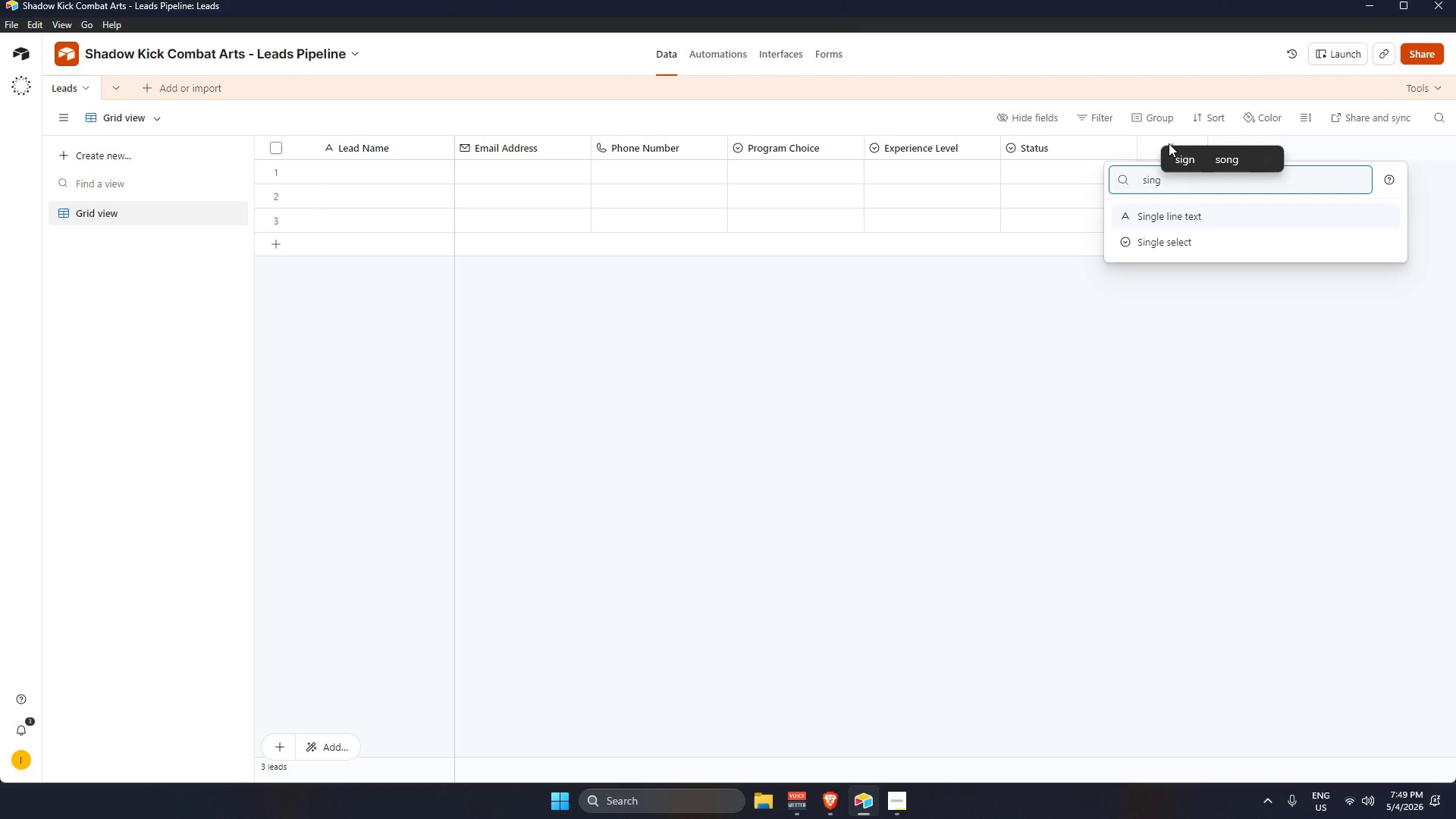 
key(ArrowDown)
 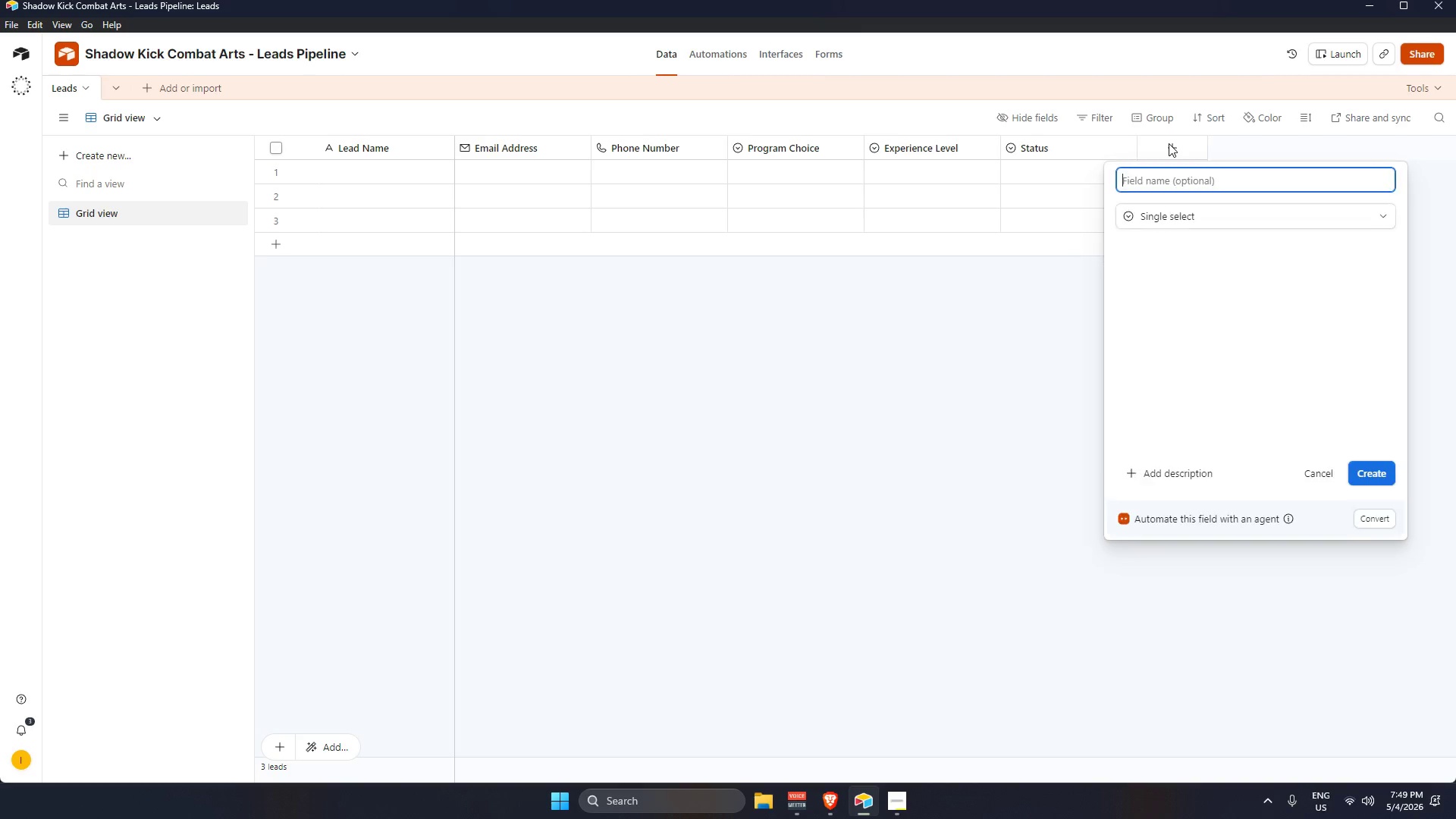 
key(Enter)
 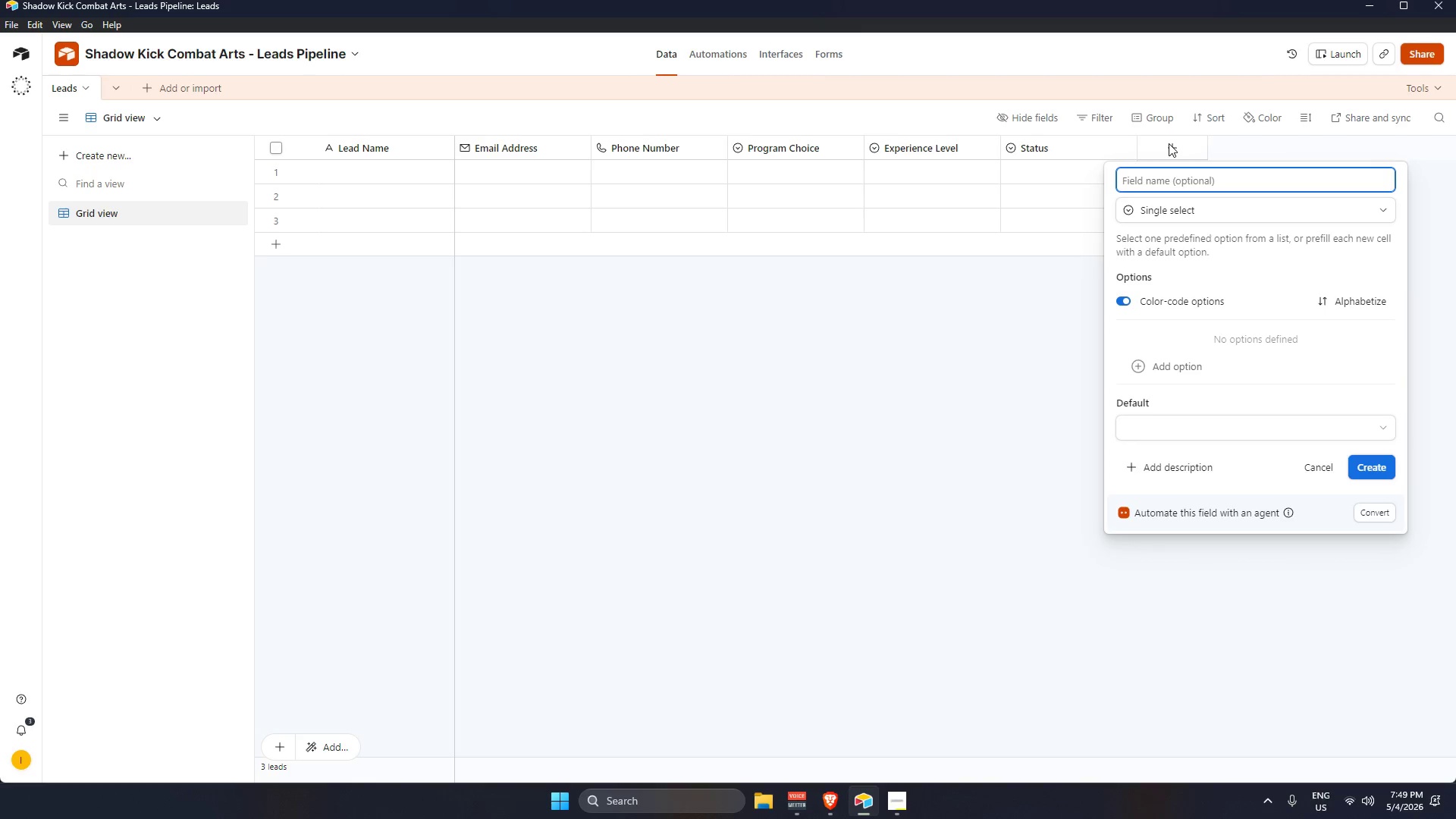 
type(Instructor Assigned)
 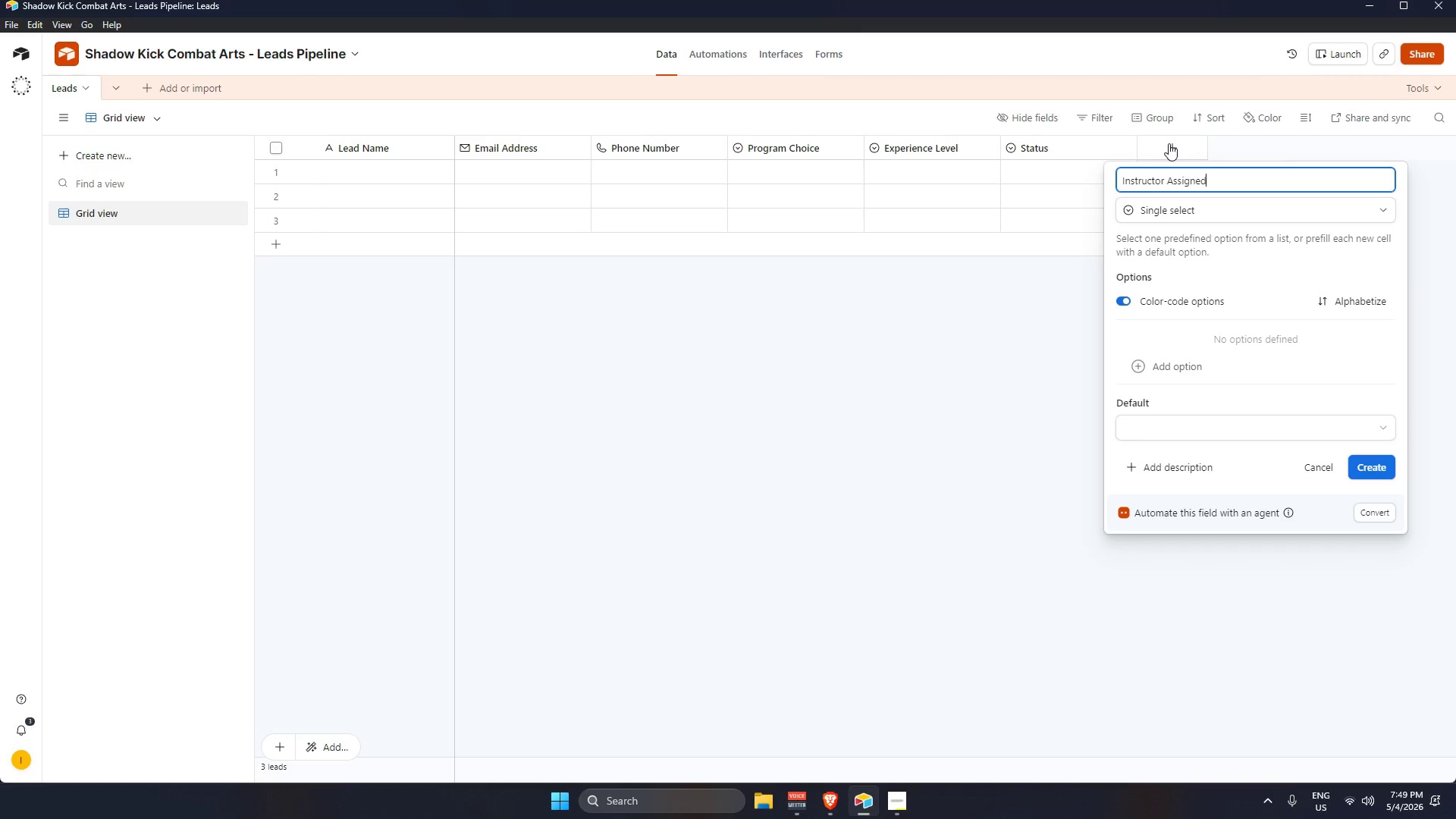 
key(Enter)
 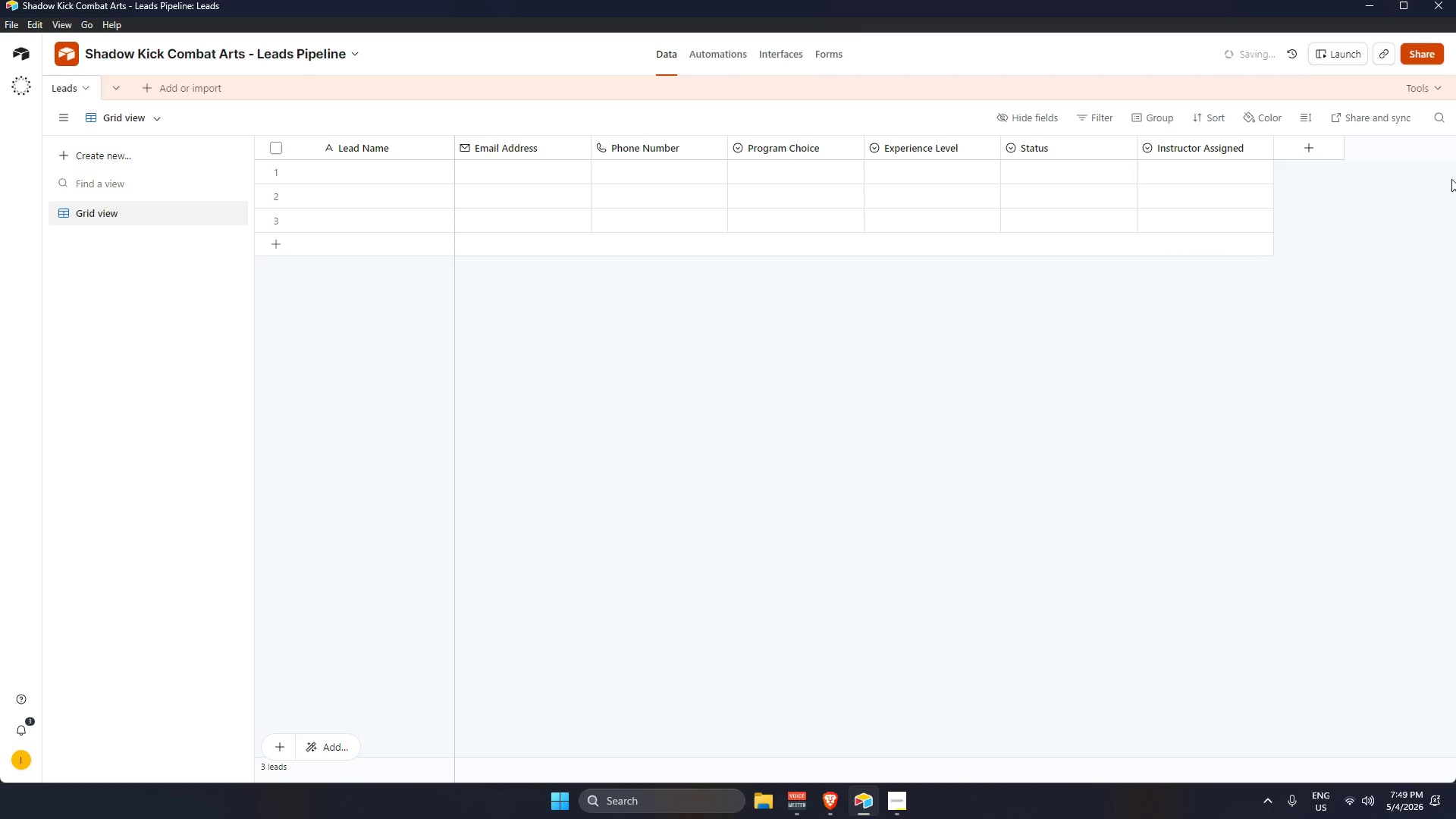 
left_click([1334, 150])
 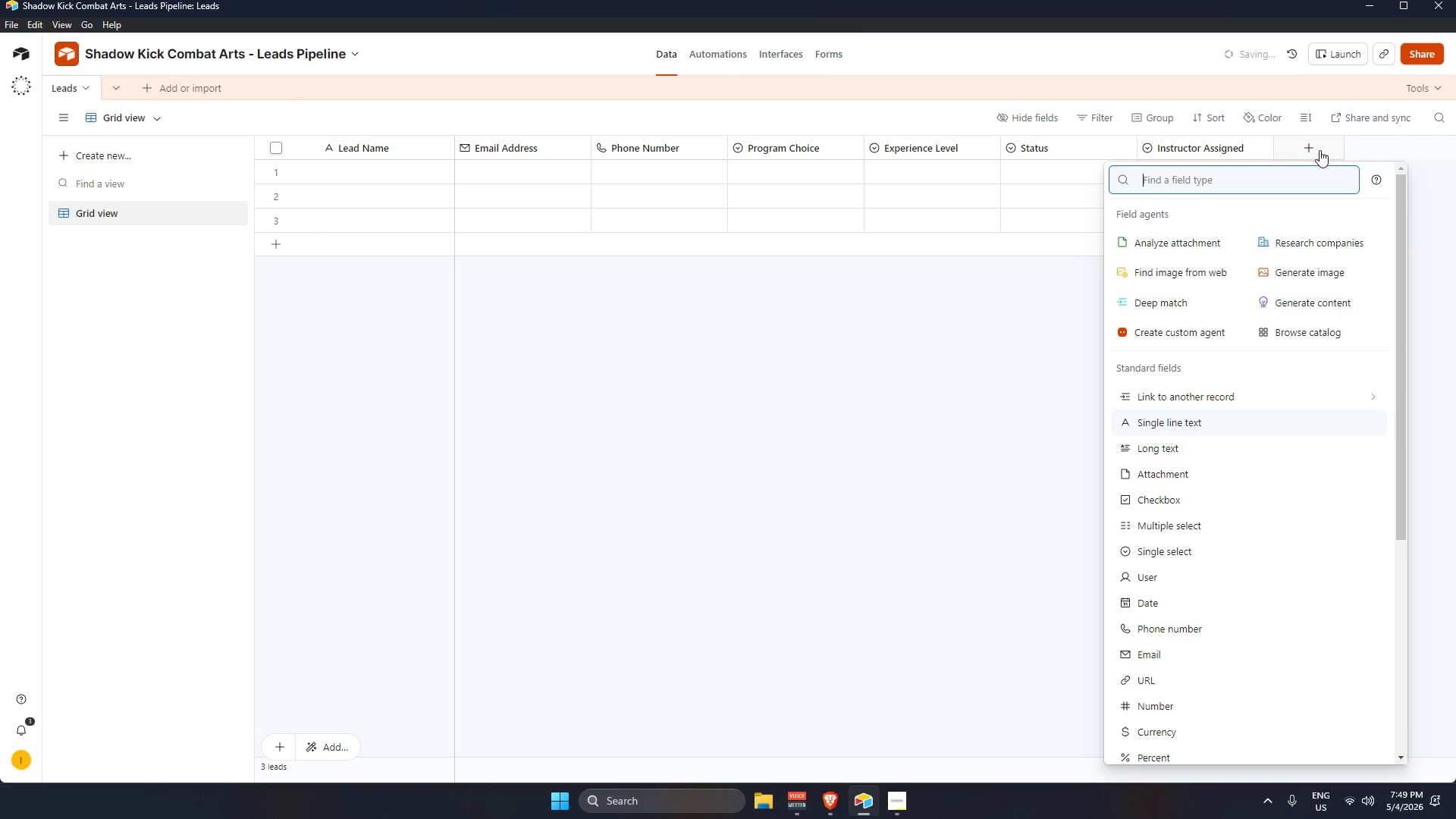 
type(date)
 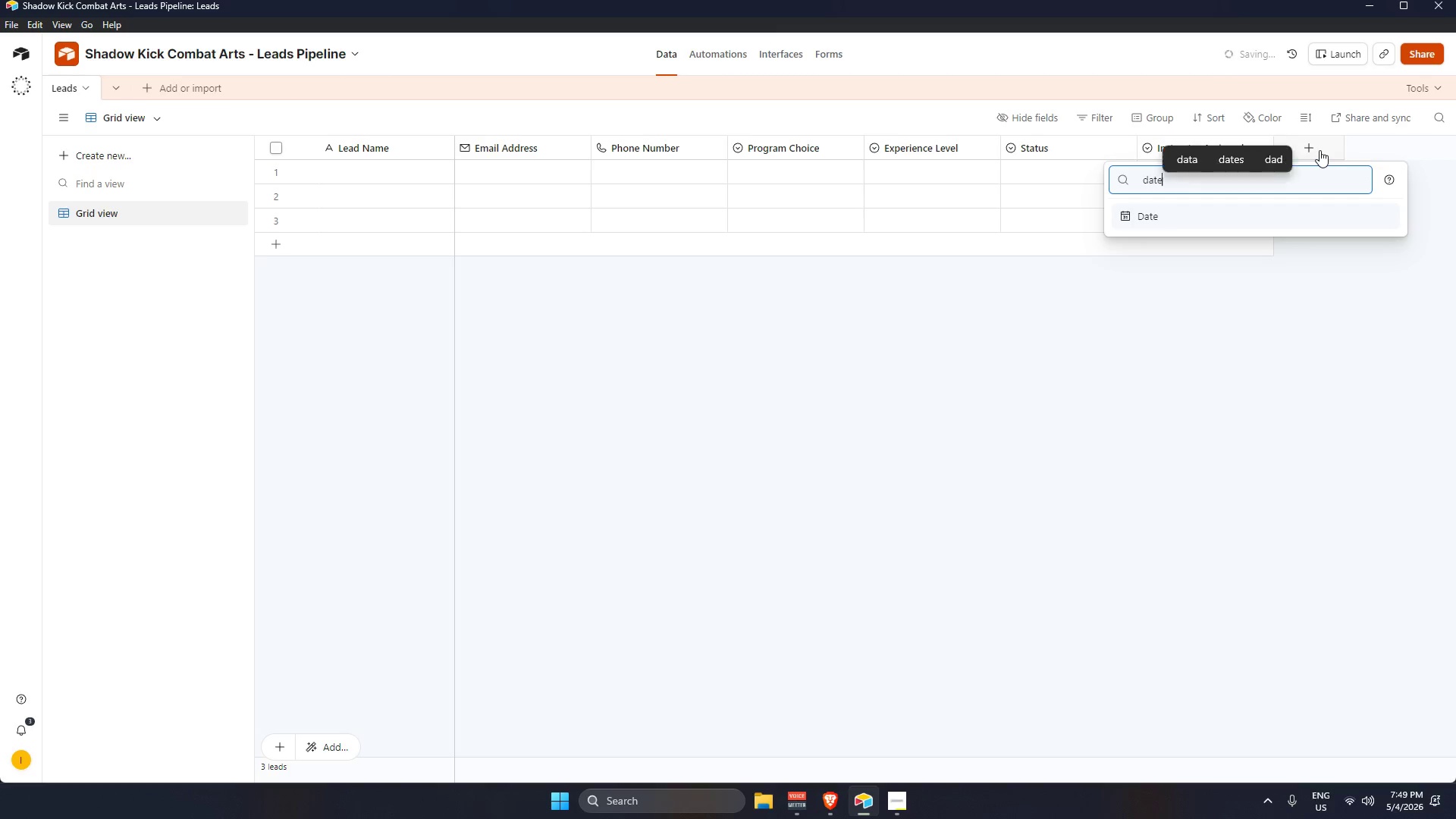 
key(Enter)
 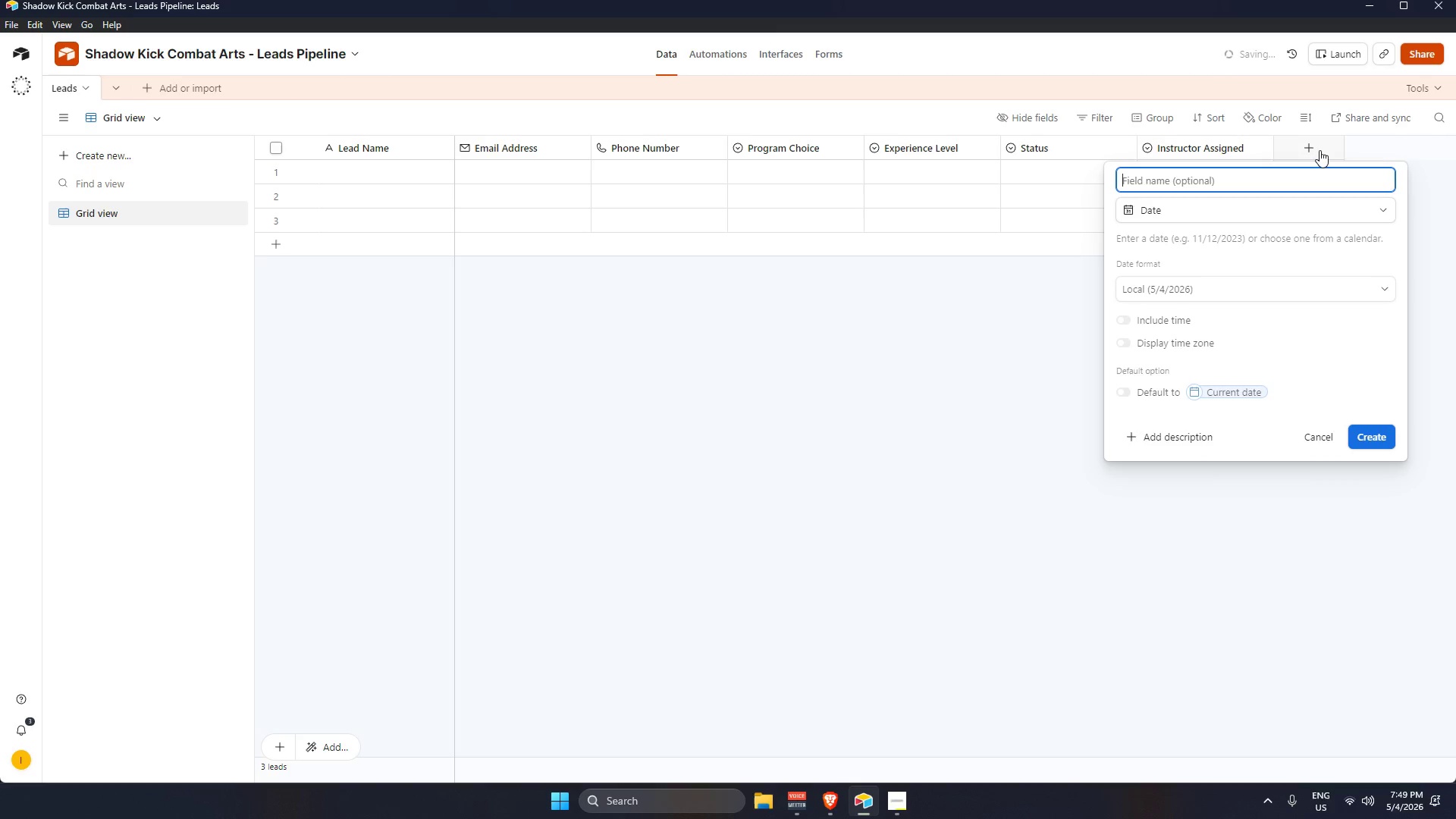 
type(A)
key(Backspace)
type(LAst )
key(Backspace)
key(Backspace)
key(Backspace)
key(Backspace)
type(ast Follow-up Date)
 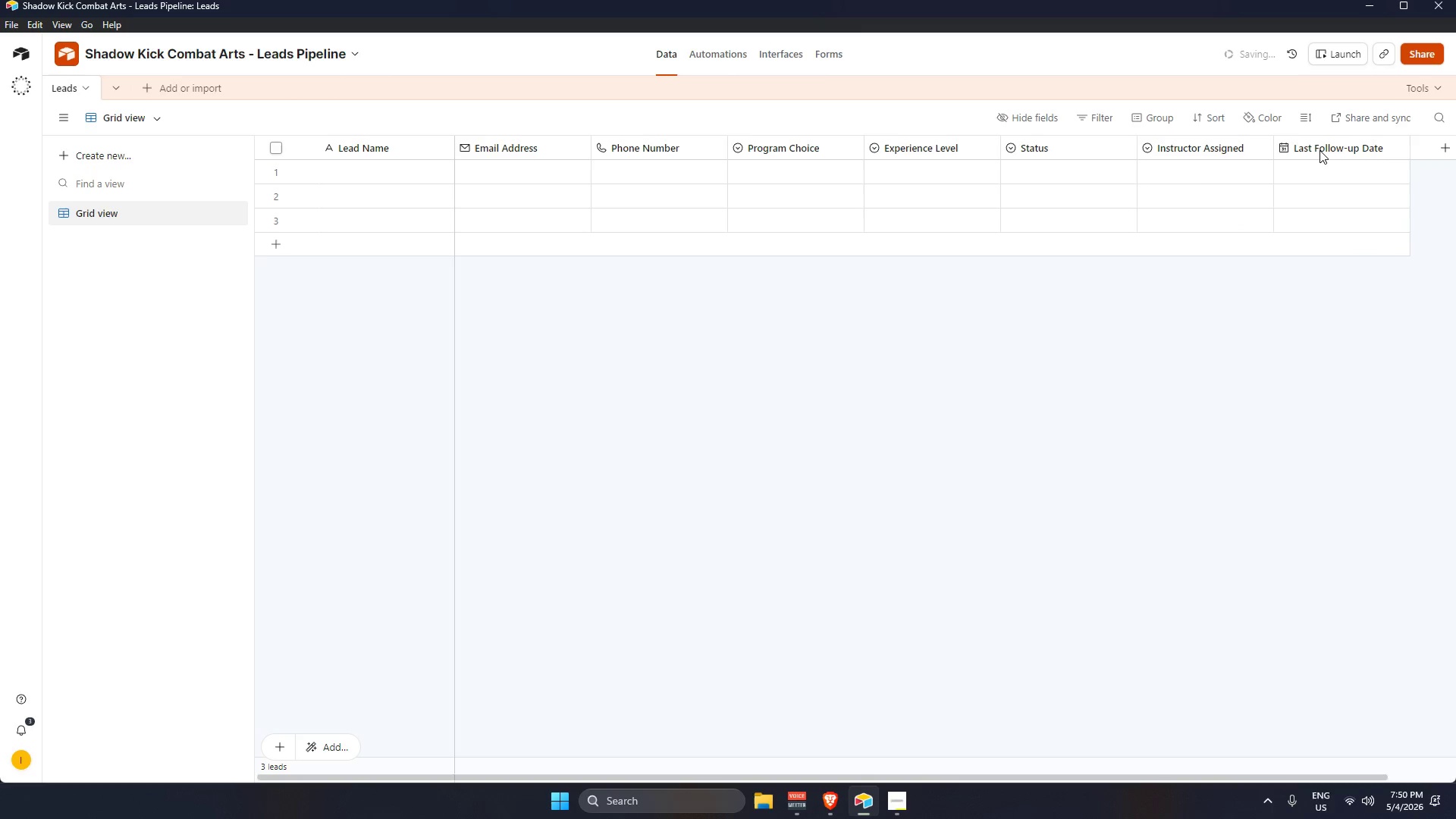 
 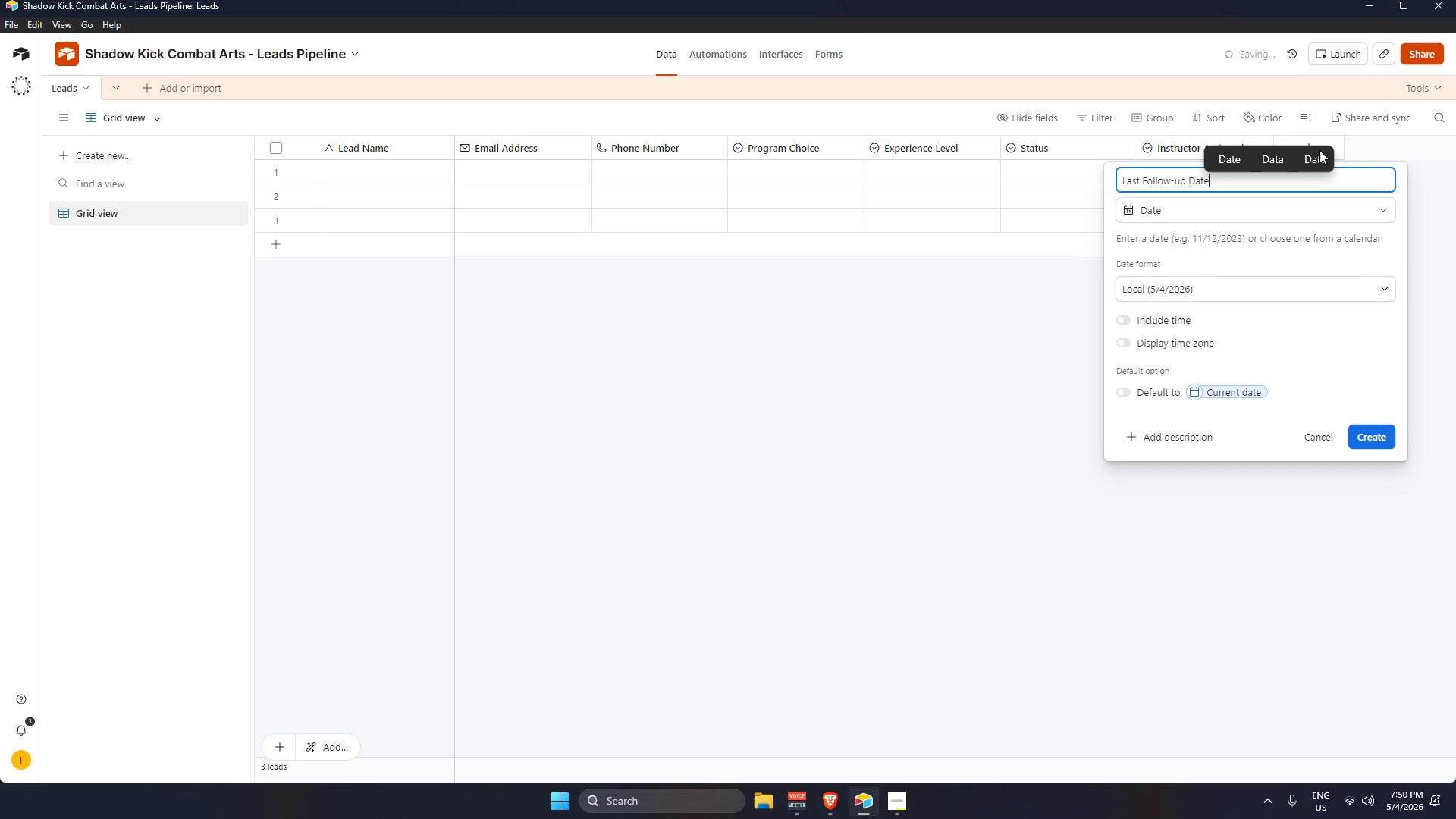 
key(Enter)
 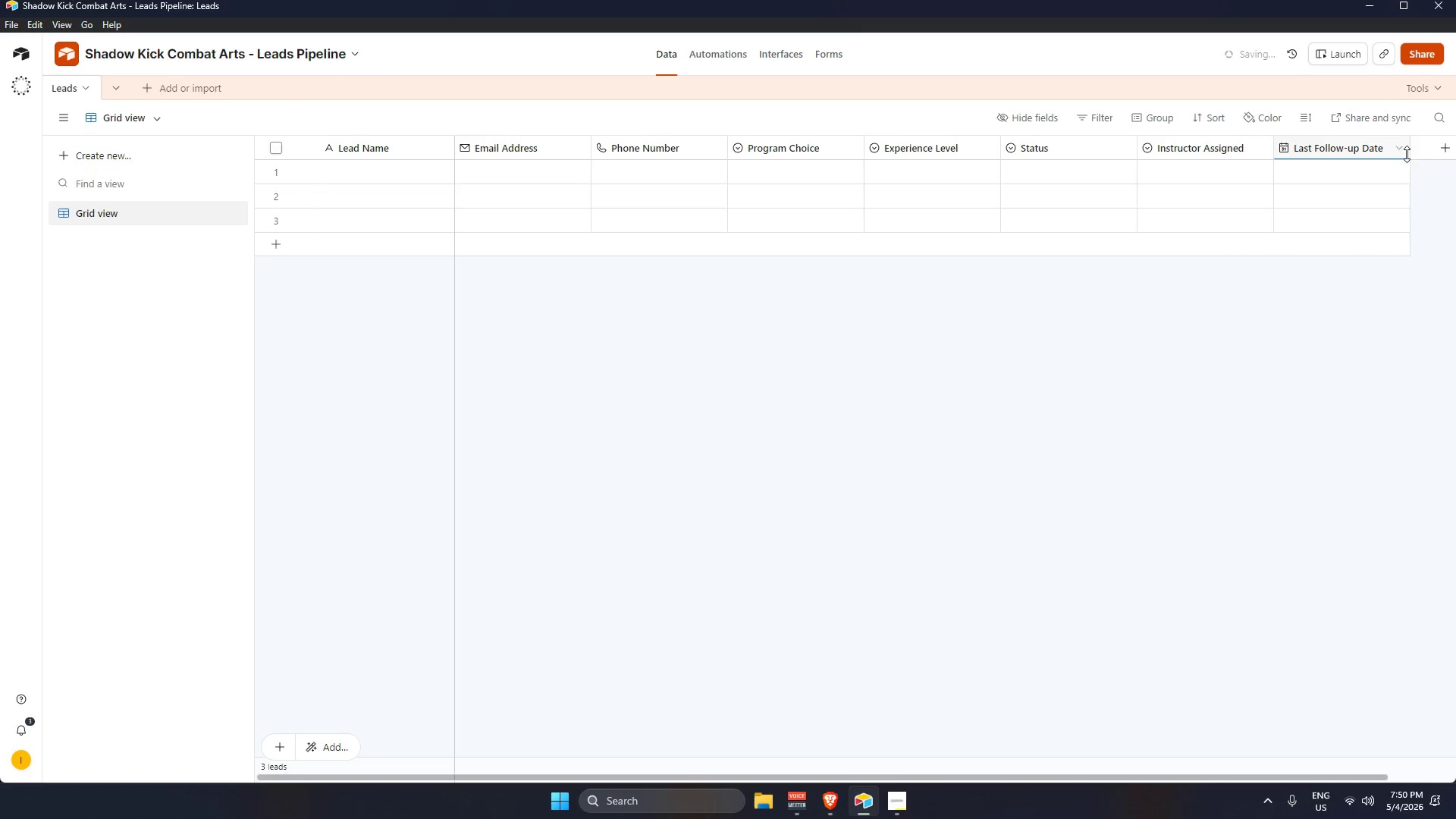 
left_click([1436, 148])
 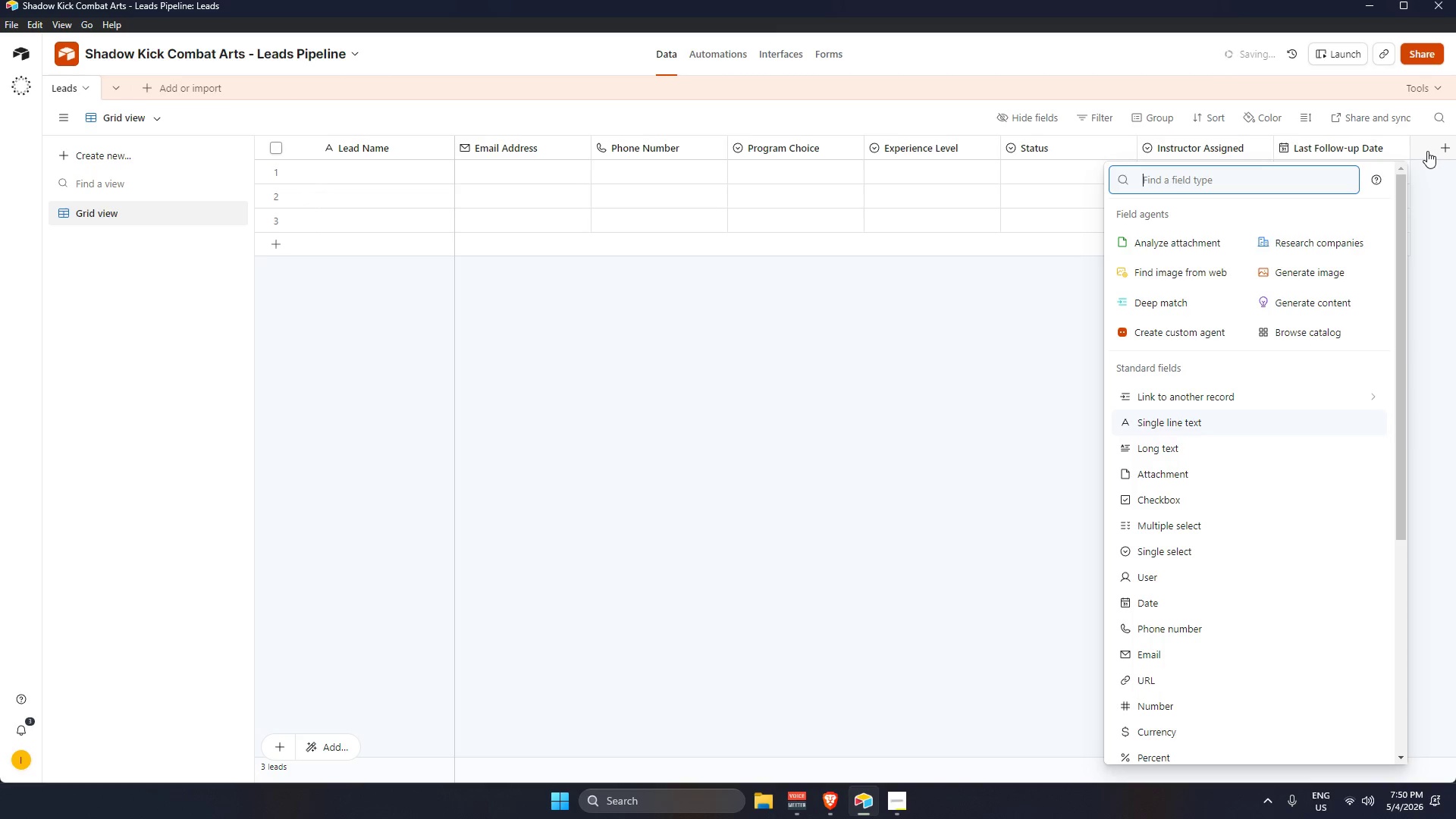 
type(dat)
 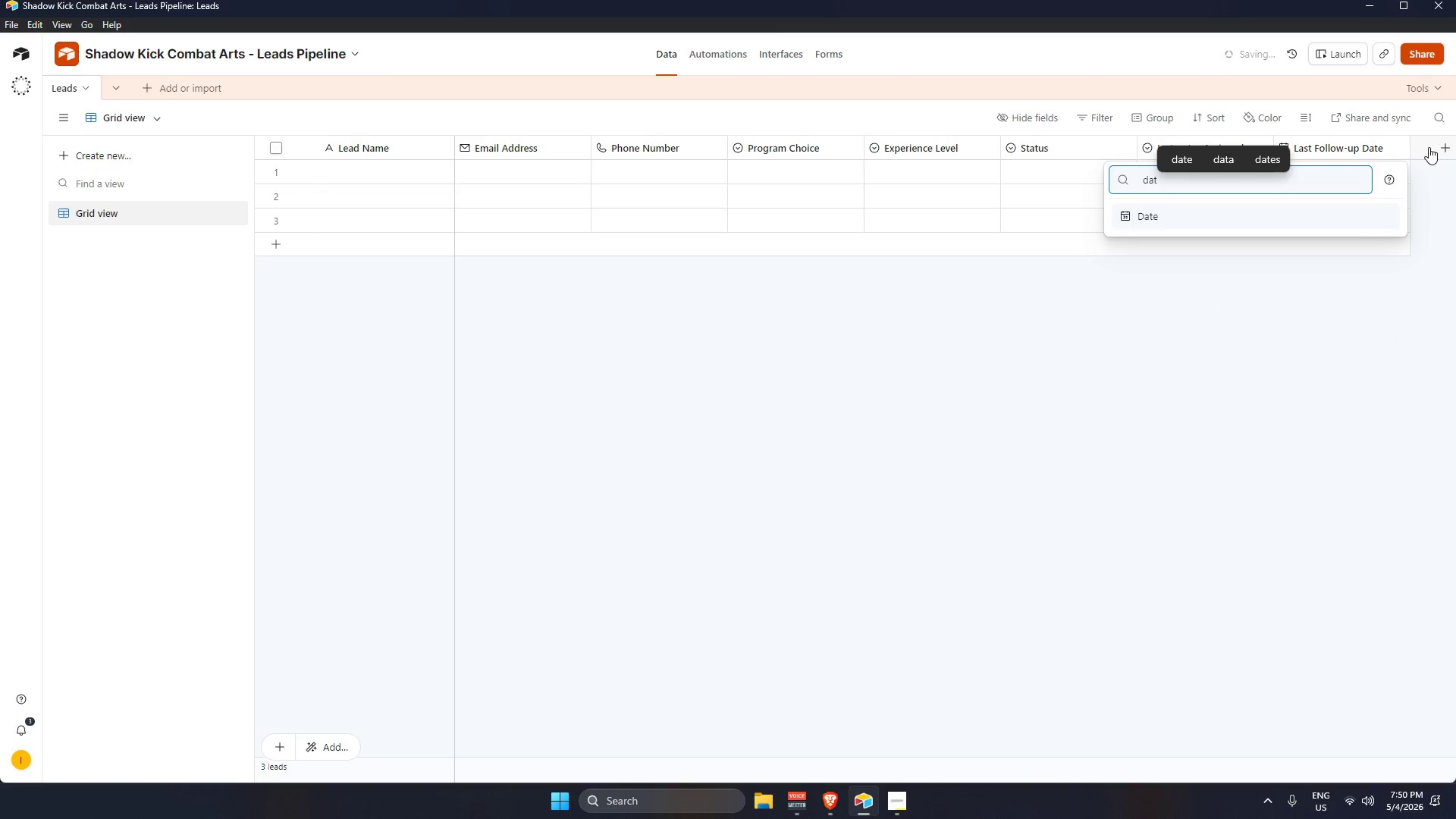 
key(Enter)
 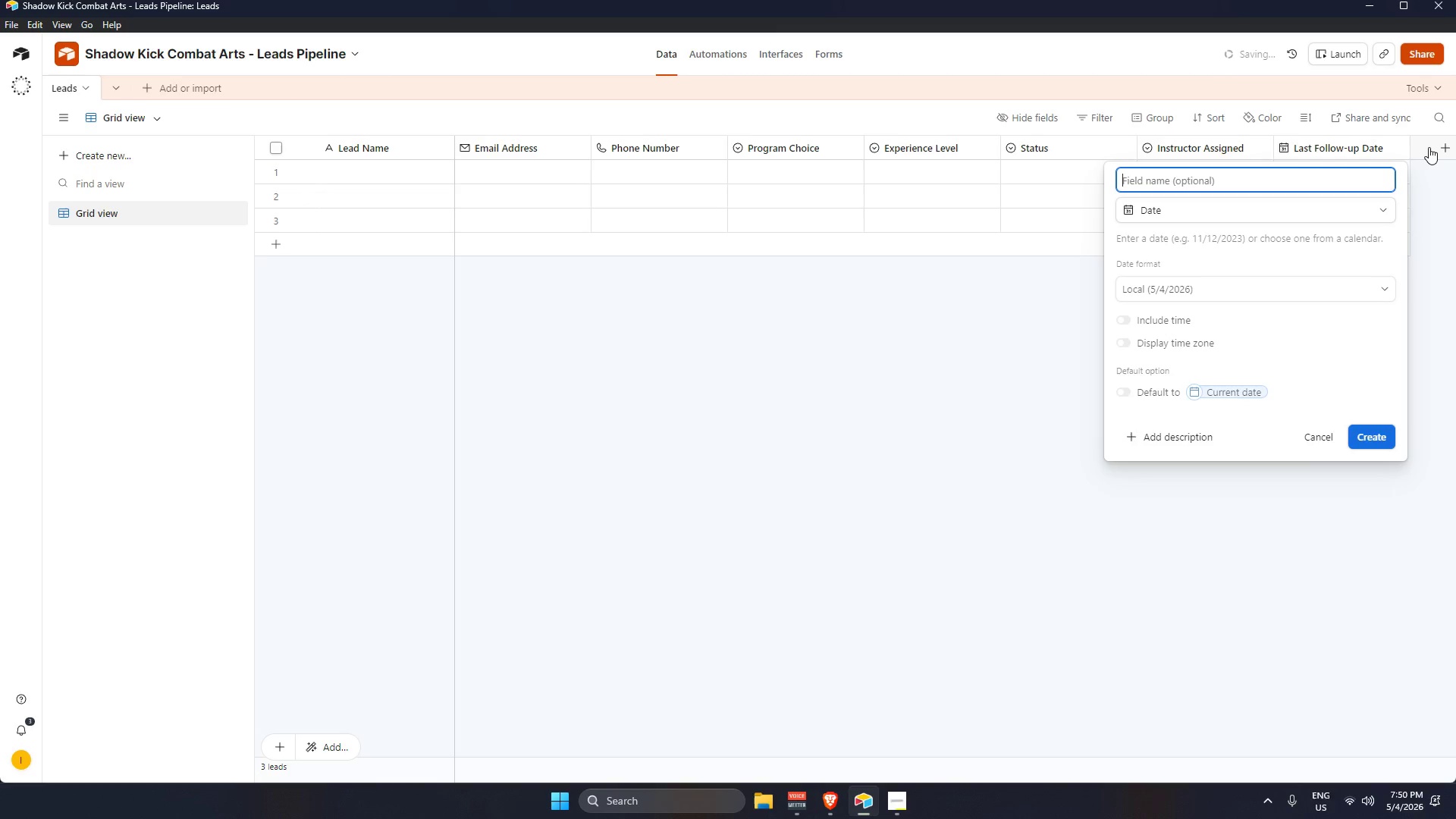 
type(Submission Date)
 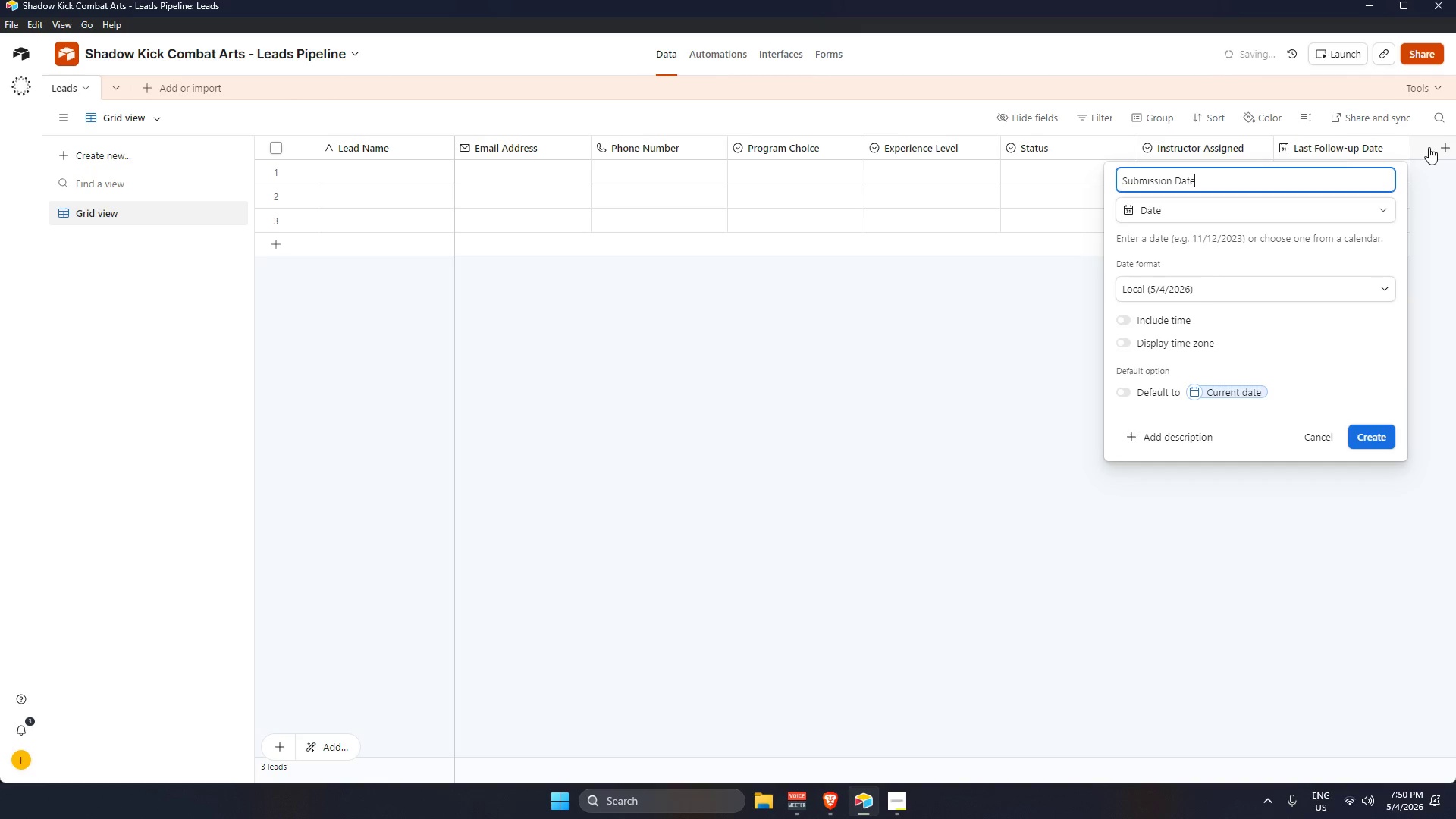 
key(Enter)
 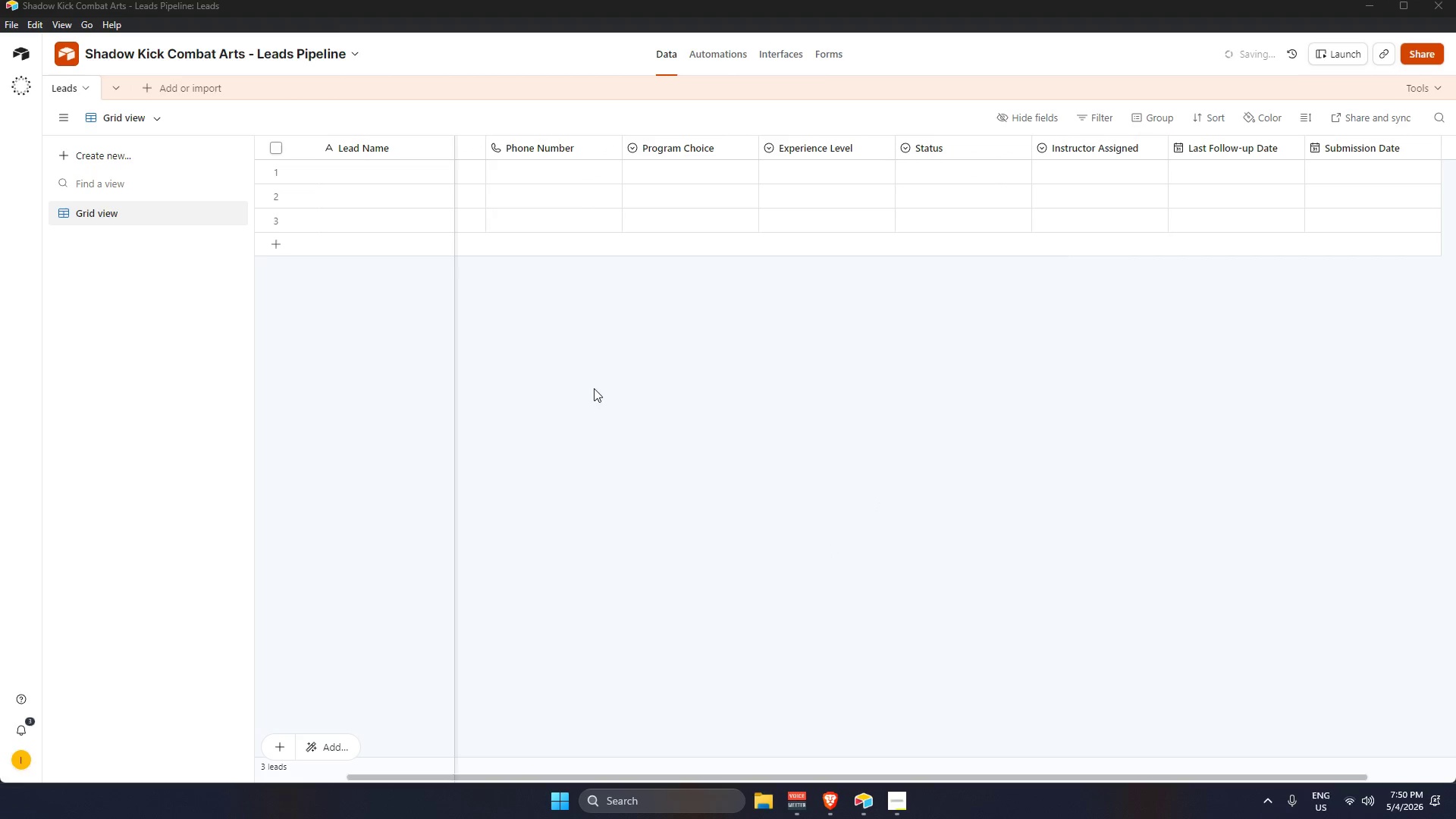 
wait(6.19)
 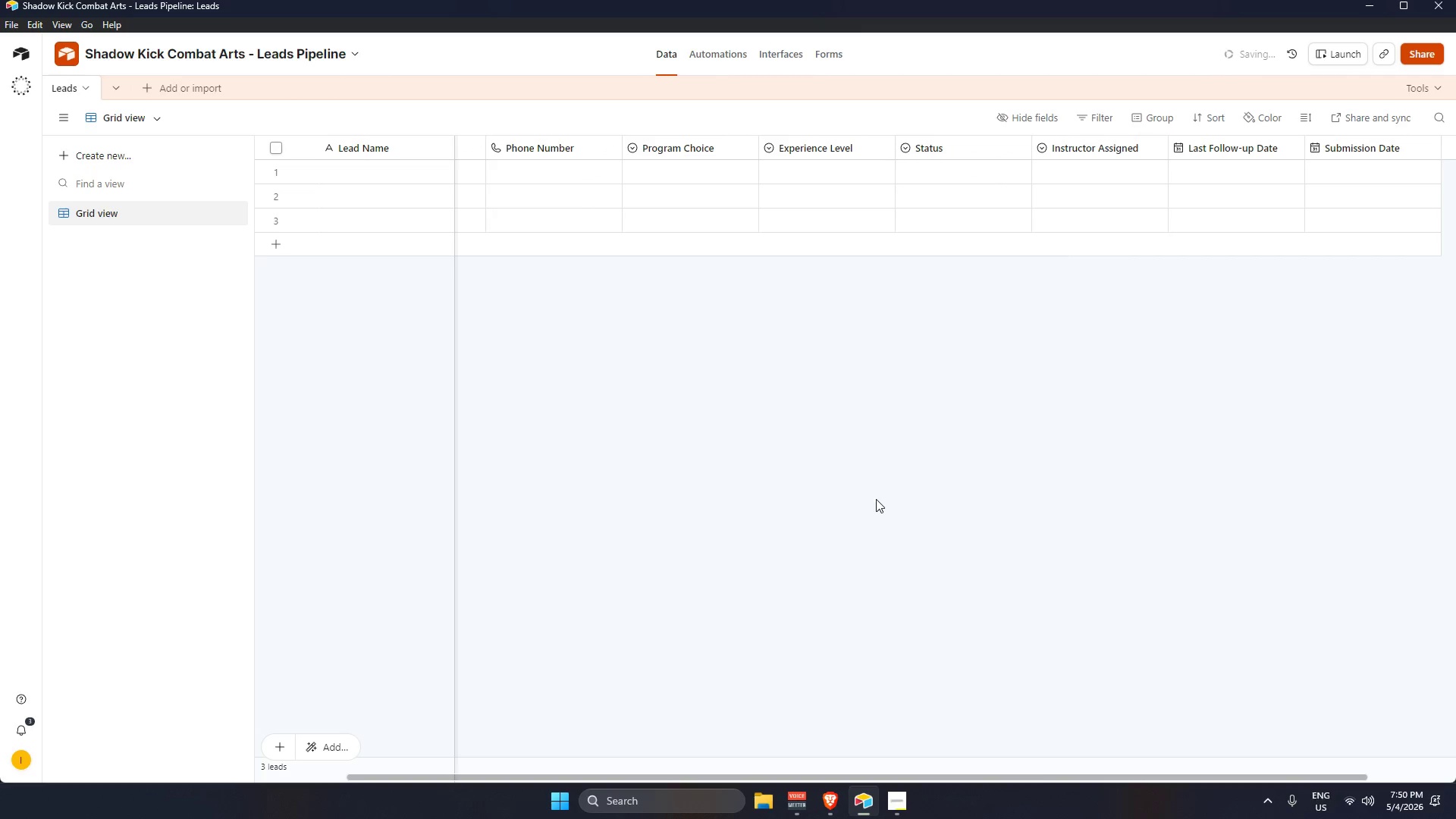 
left_click([463, 349])
 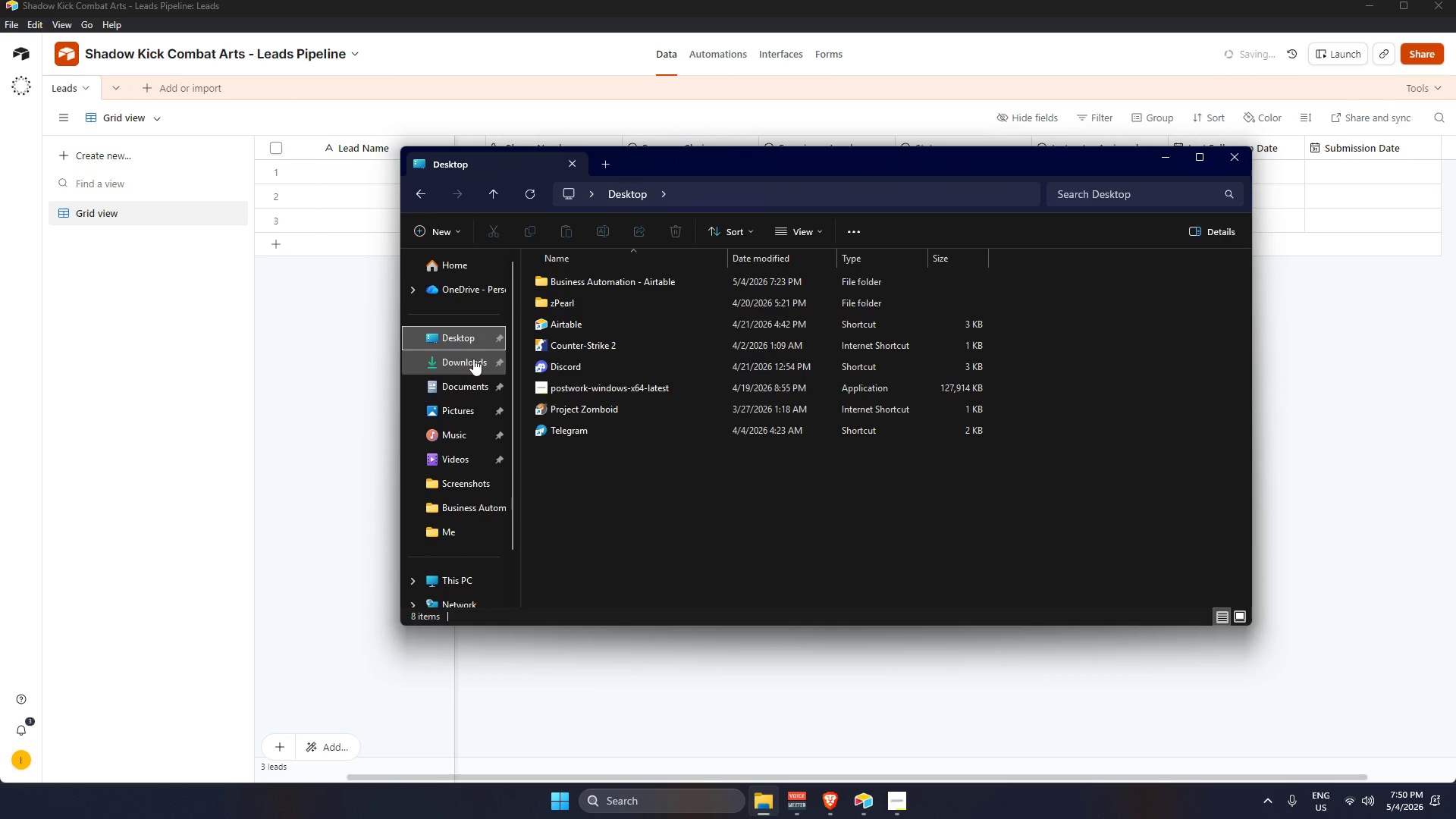 
left_click([473, 359])
 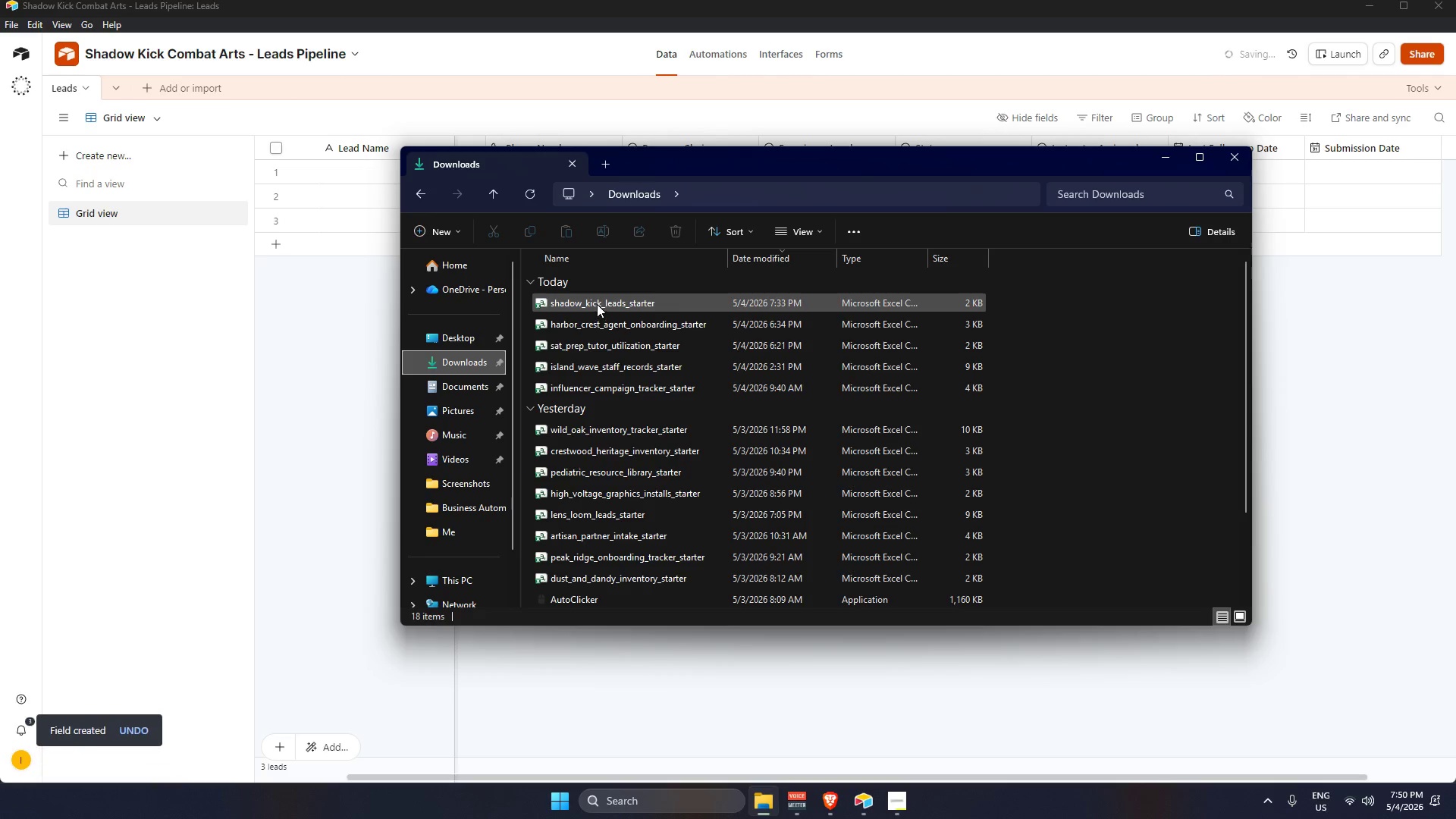 
double_click([596, 304])
 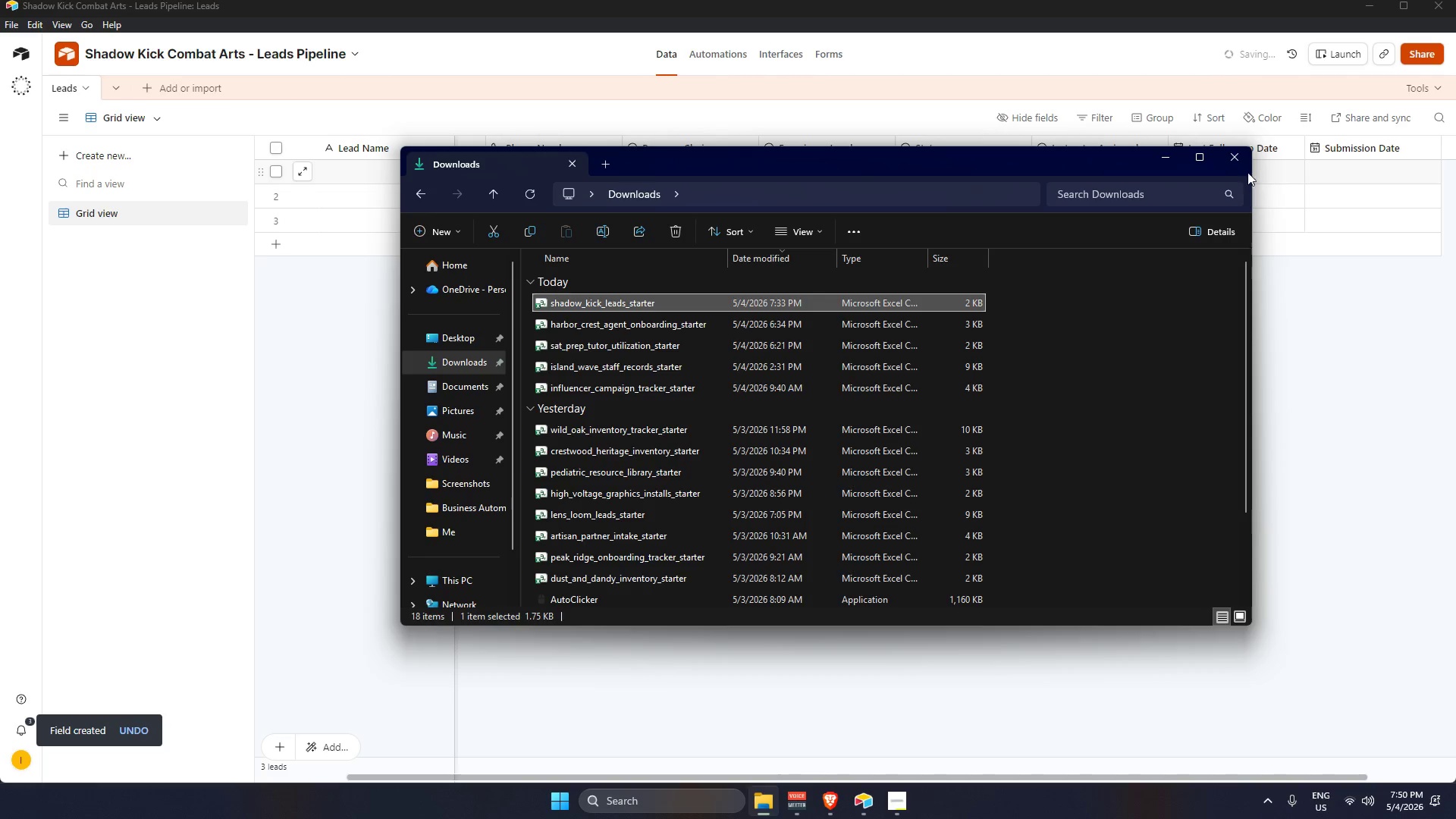 
left_click([1236, 155])
 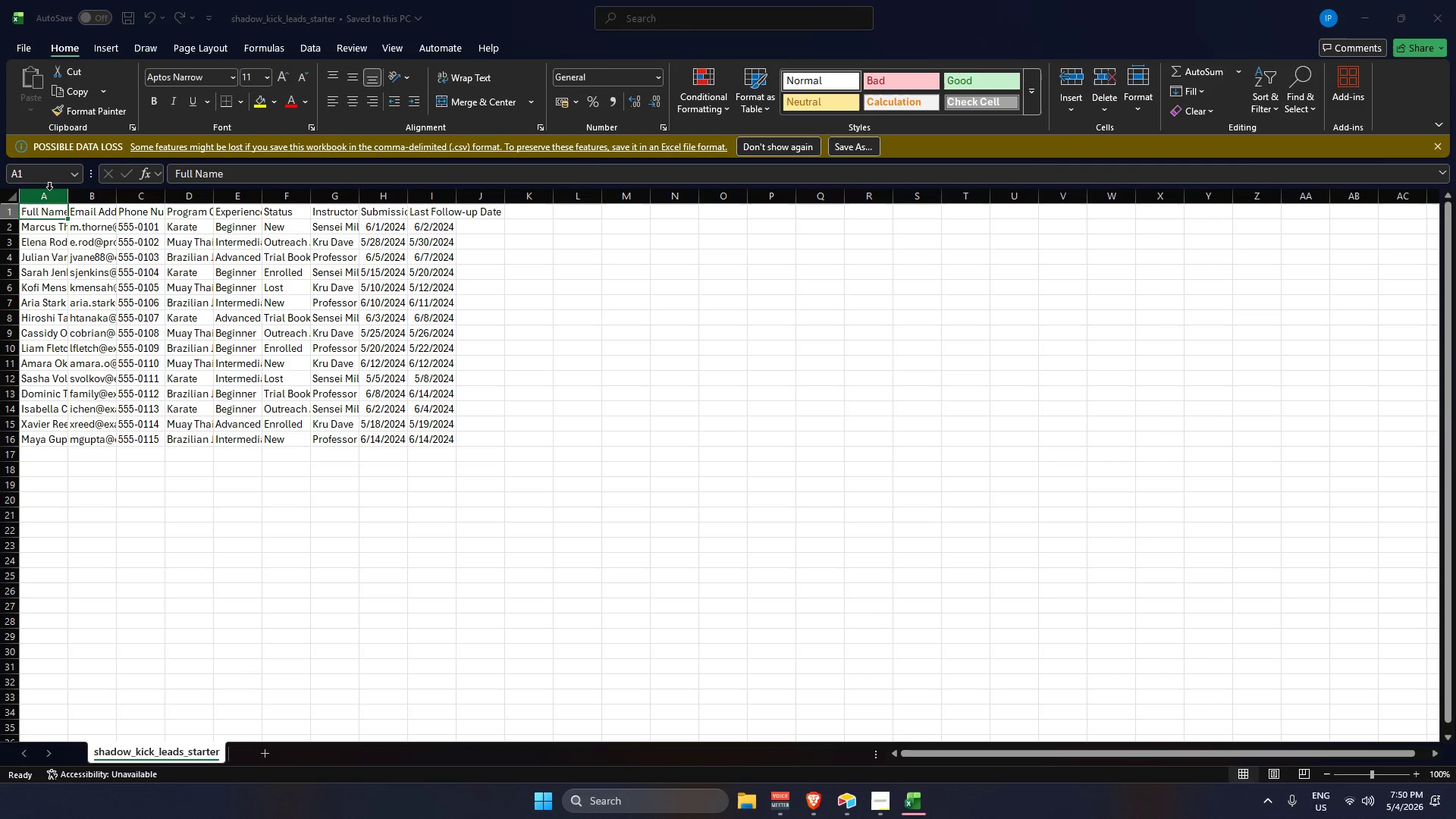 
left_click_drag(start_coordinate=[31, 201], to_coordinate=[494, 328])
 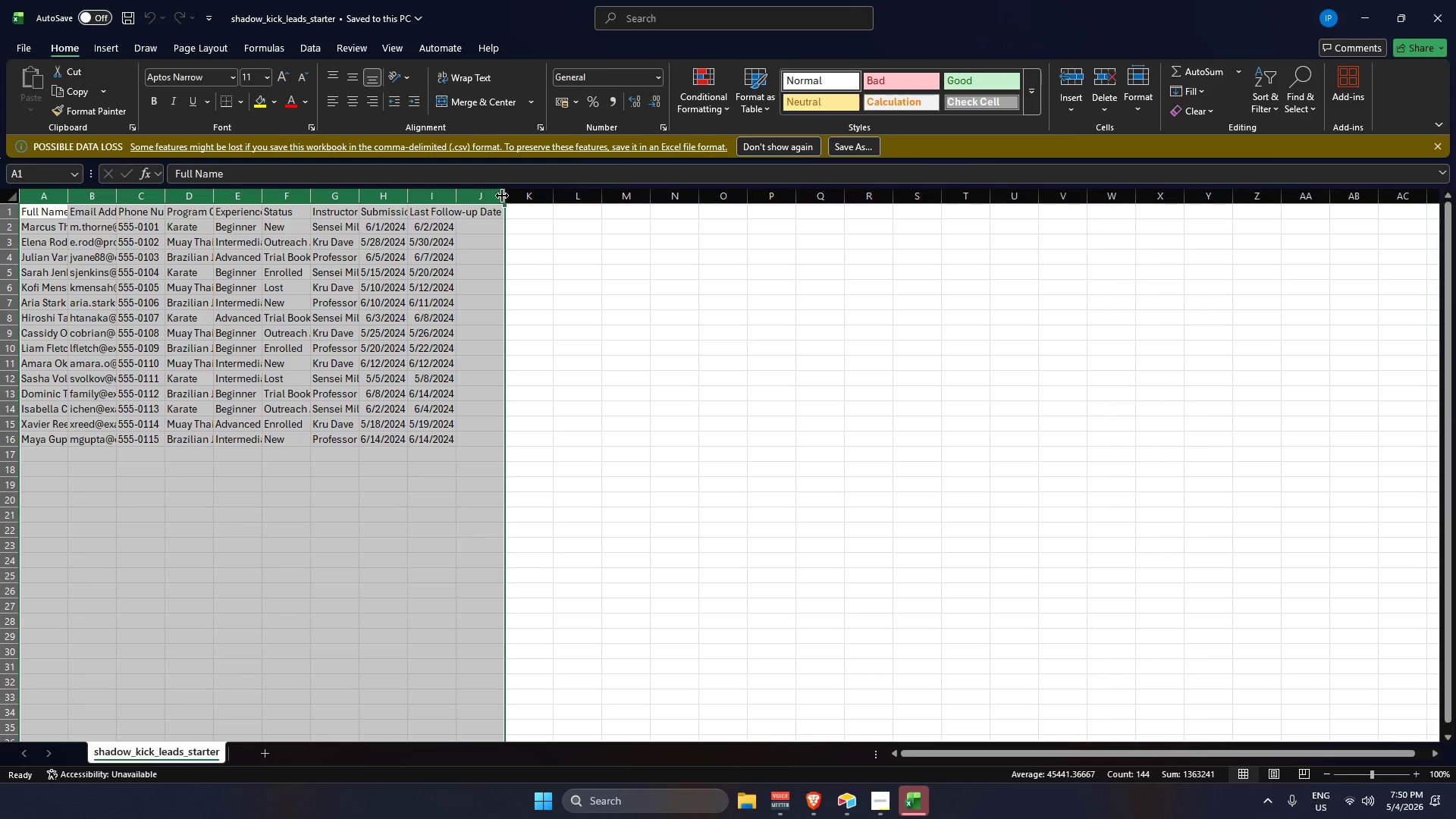 
double_click([501, 195])
 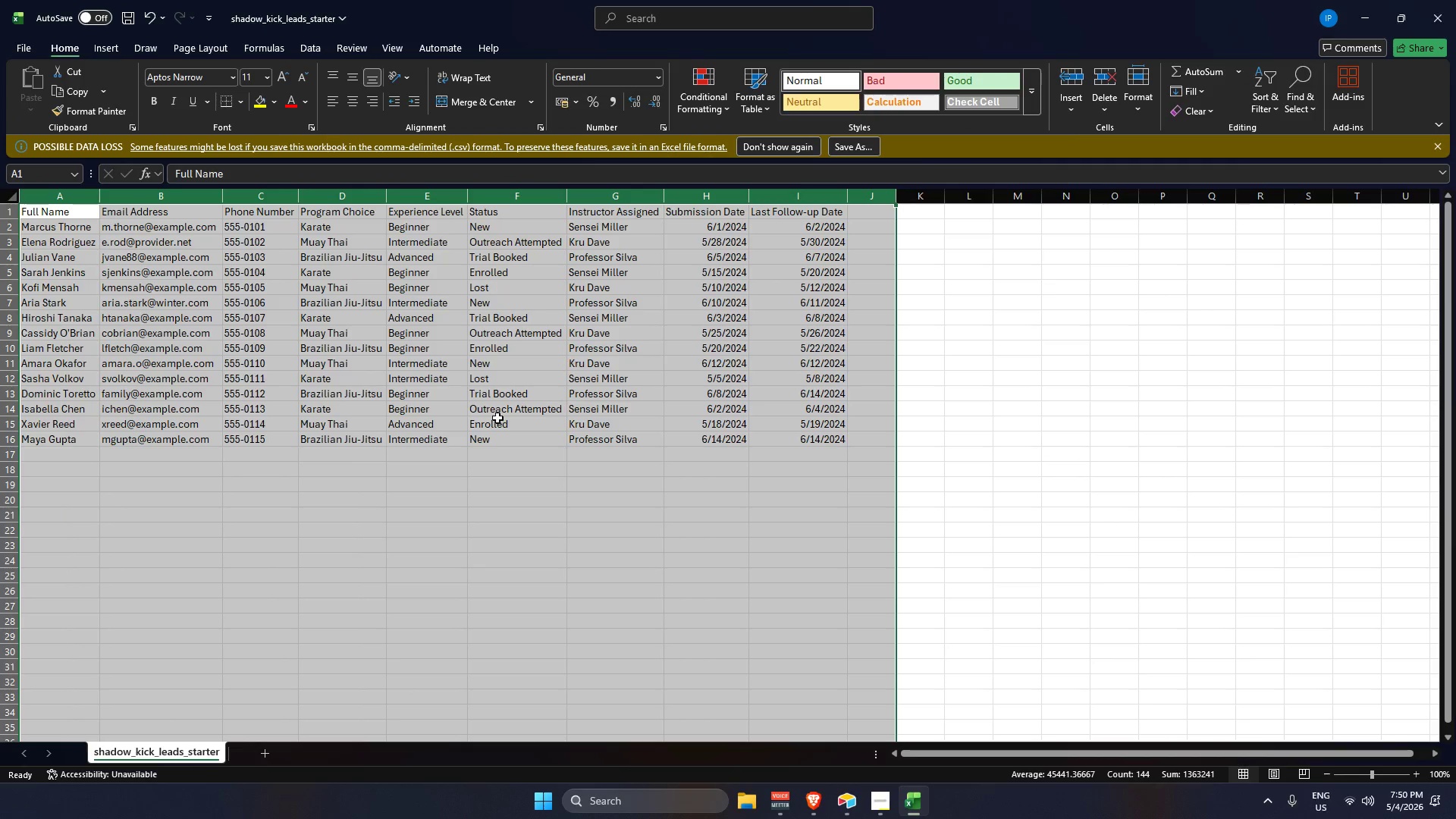 
left_click([120, 346])
 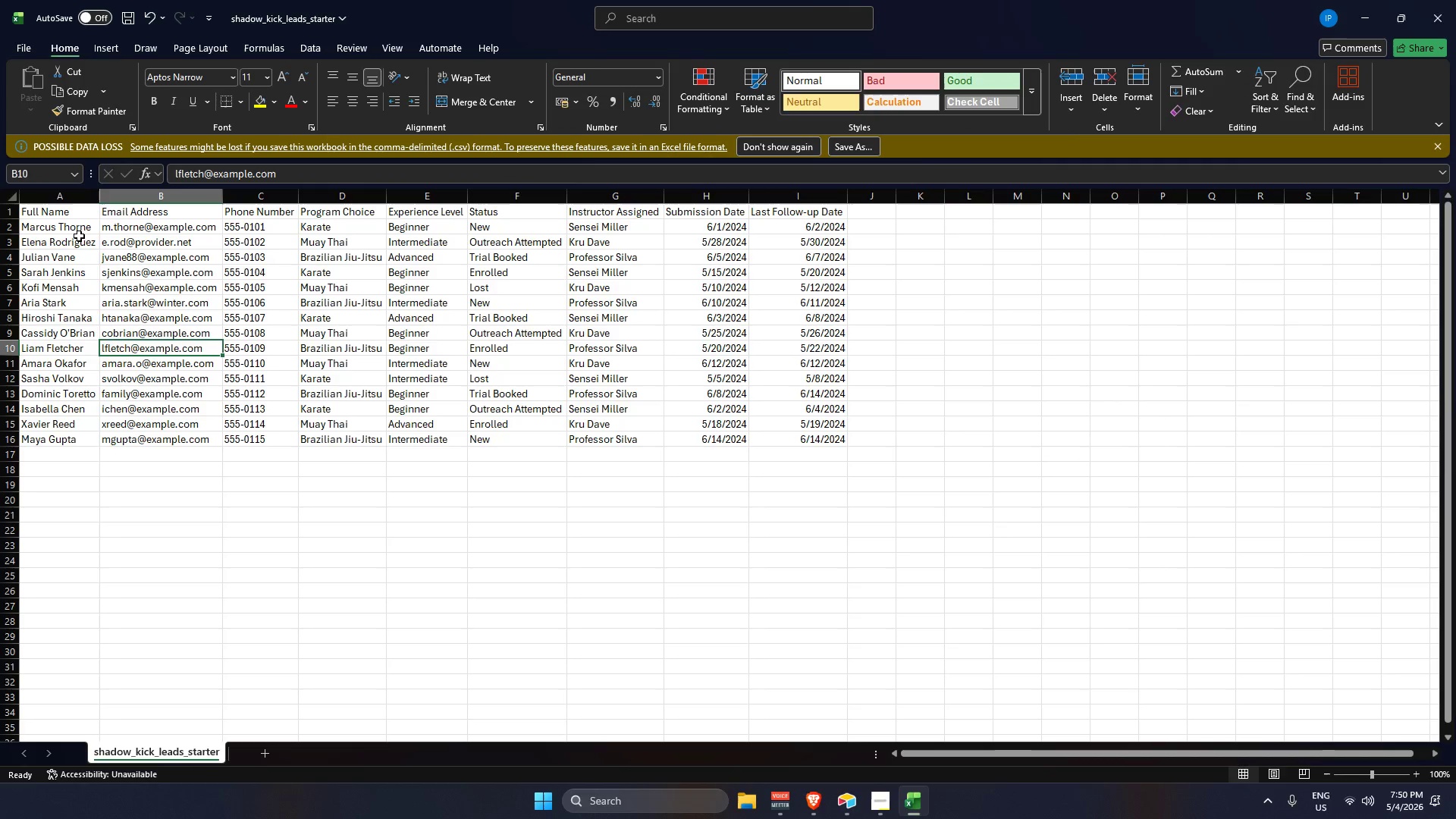 
left_click_drag(start_coordinate=[78, 233], to_coordinate=[73, 431])
 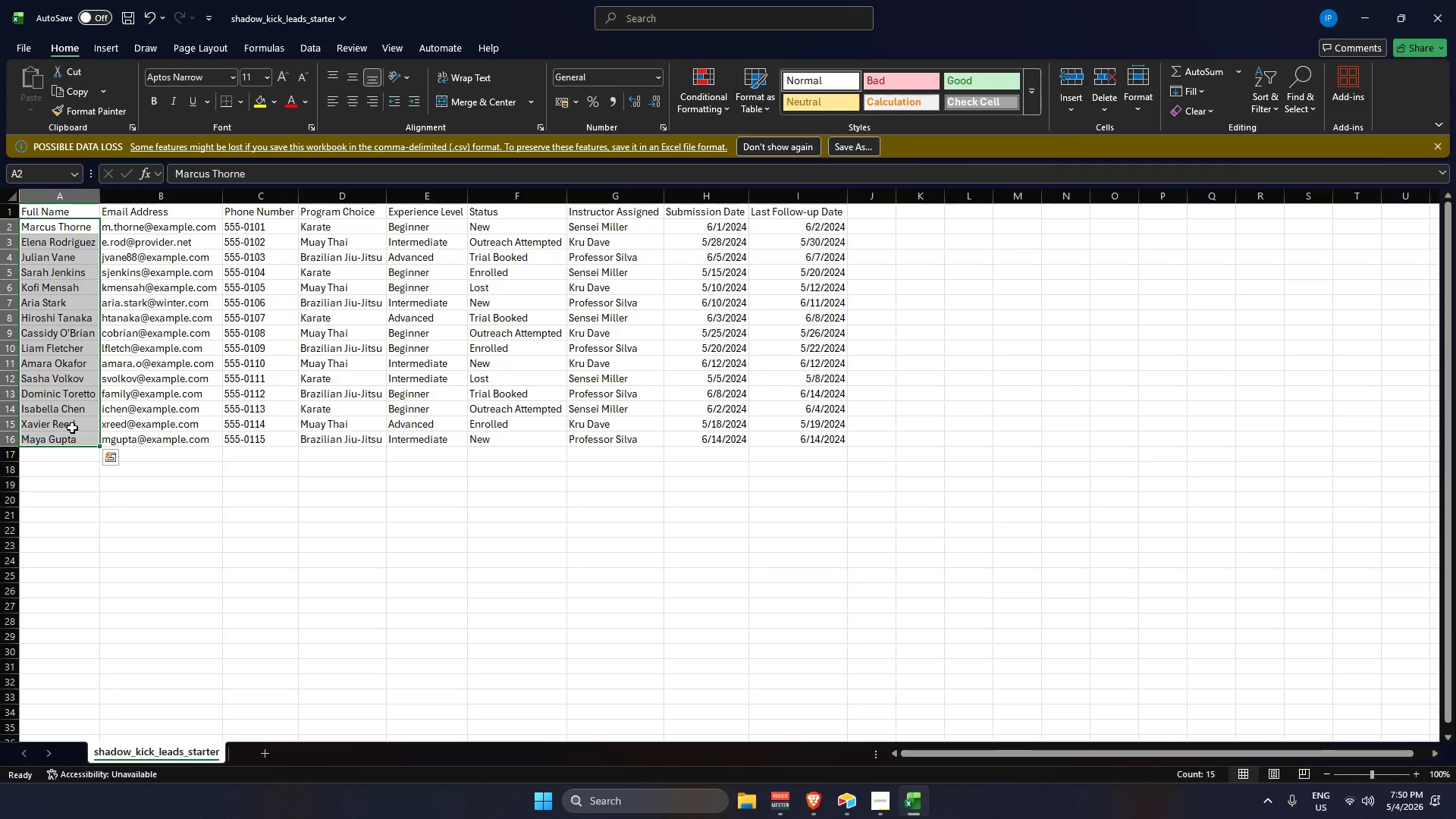 
key(Control+C)
 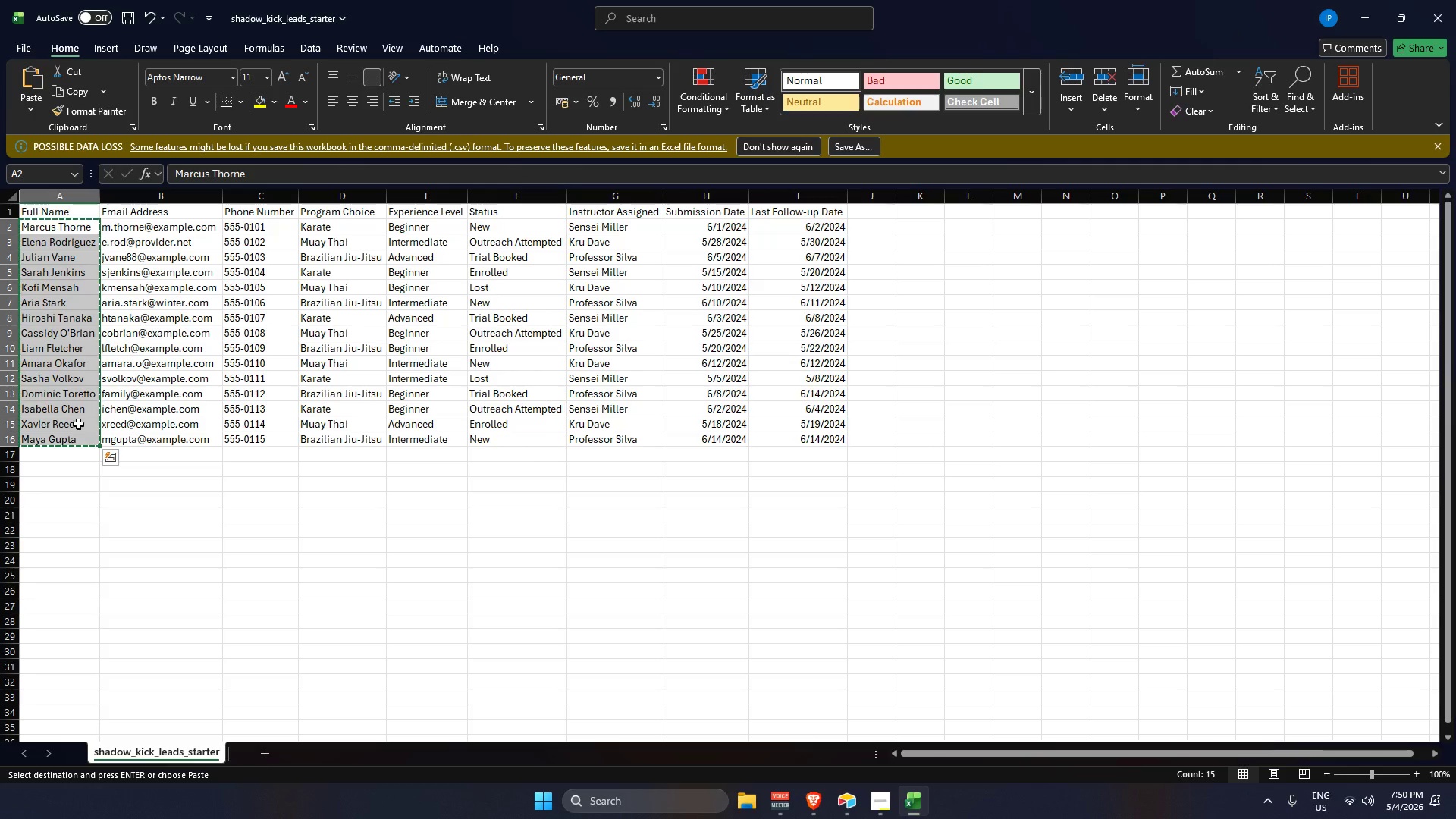 
key(Alt+AltLeft)
 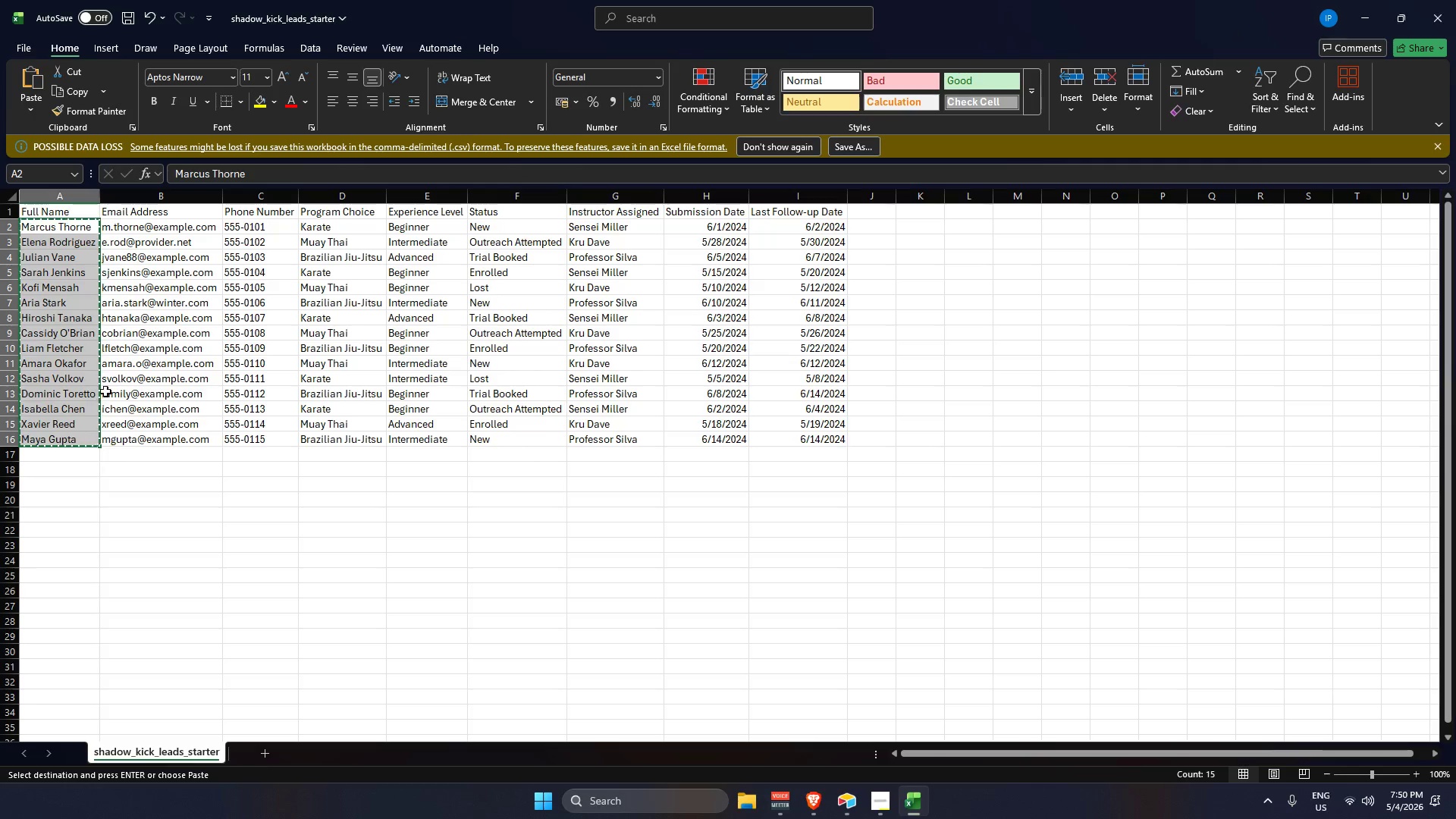 
key(Tab)
 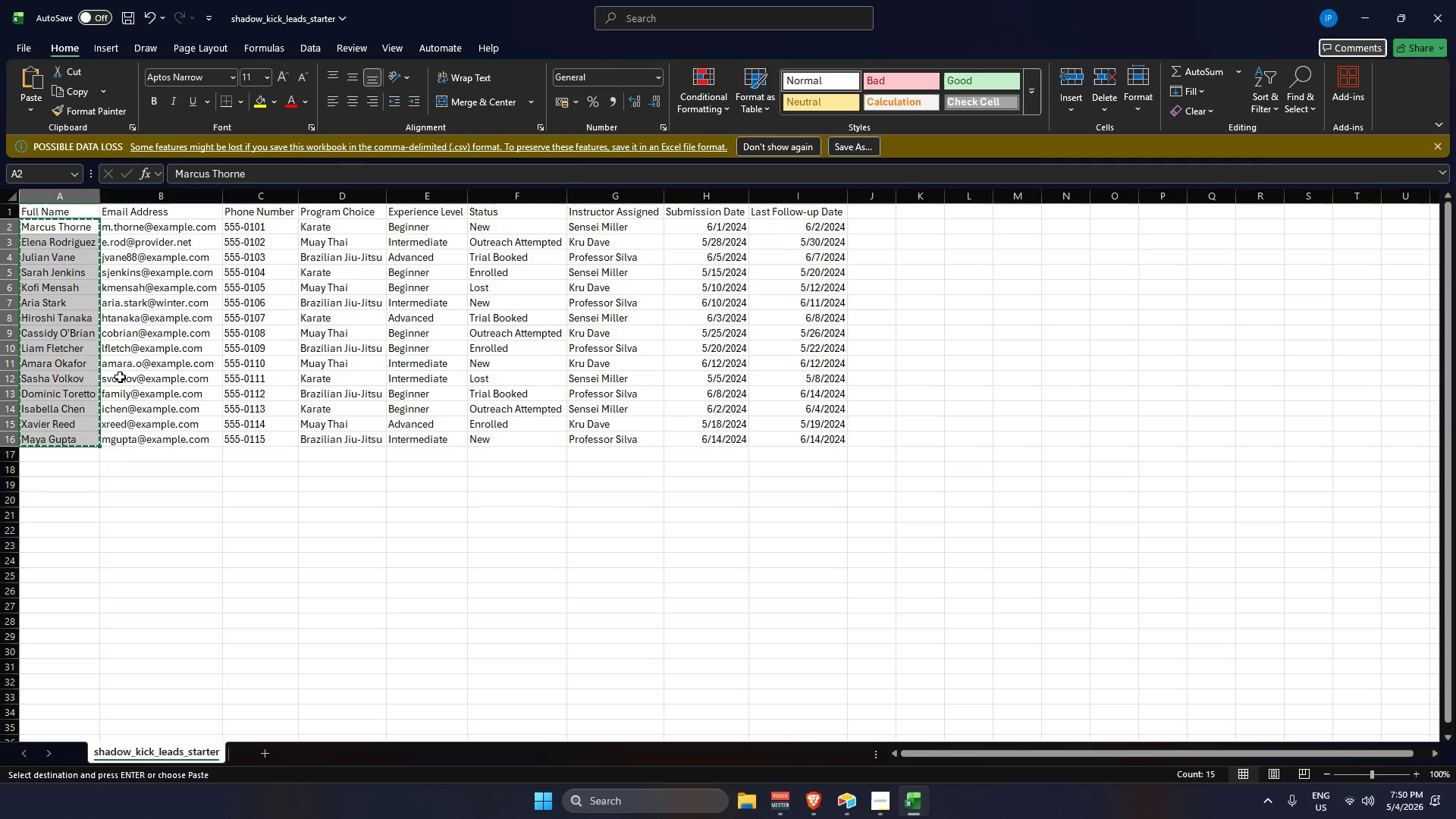 
key(Alt+AltLeft)
 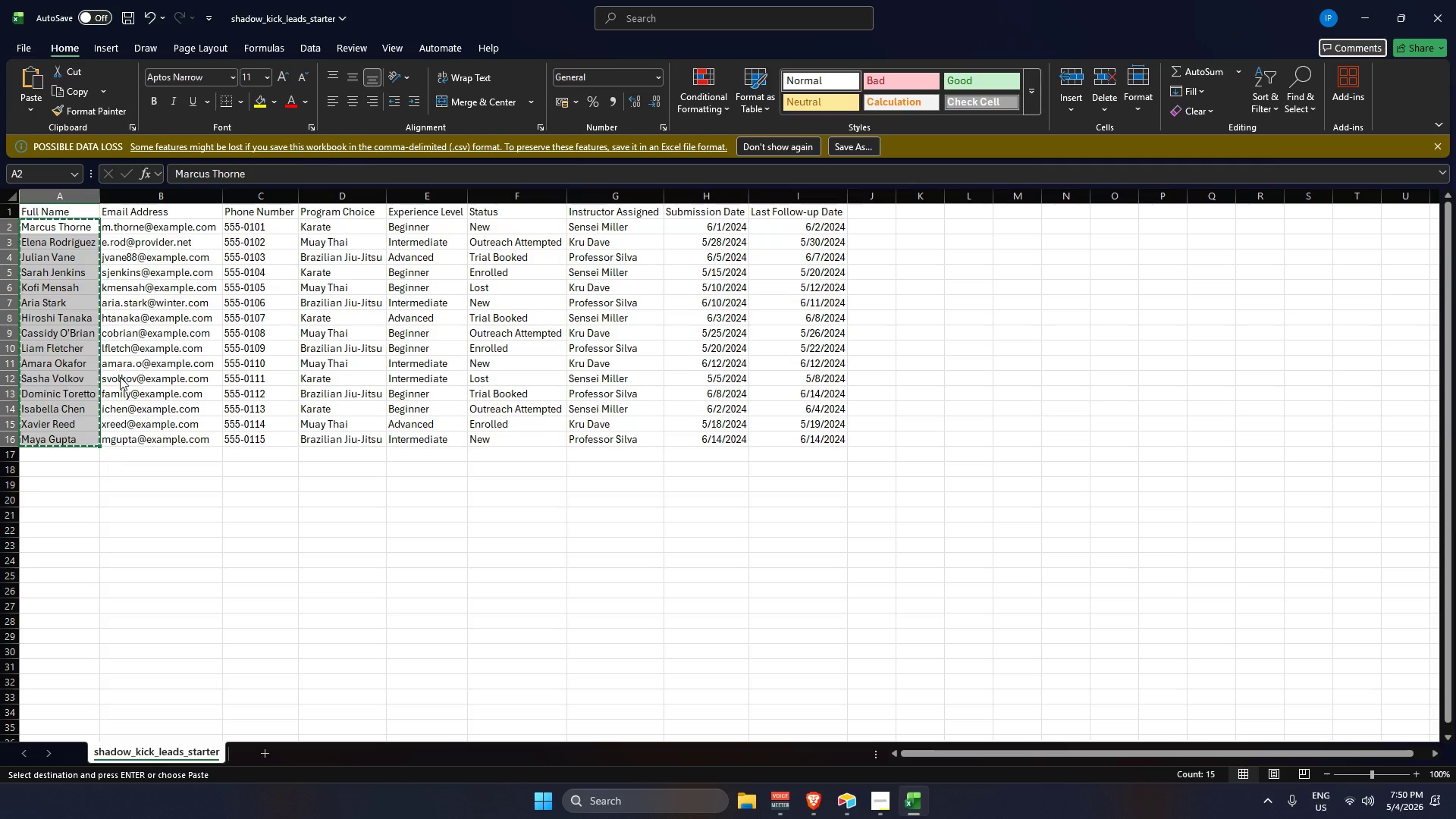 
key(Alt+Tab)
 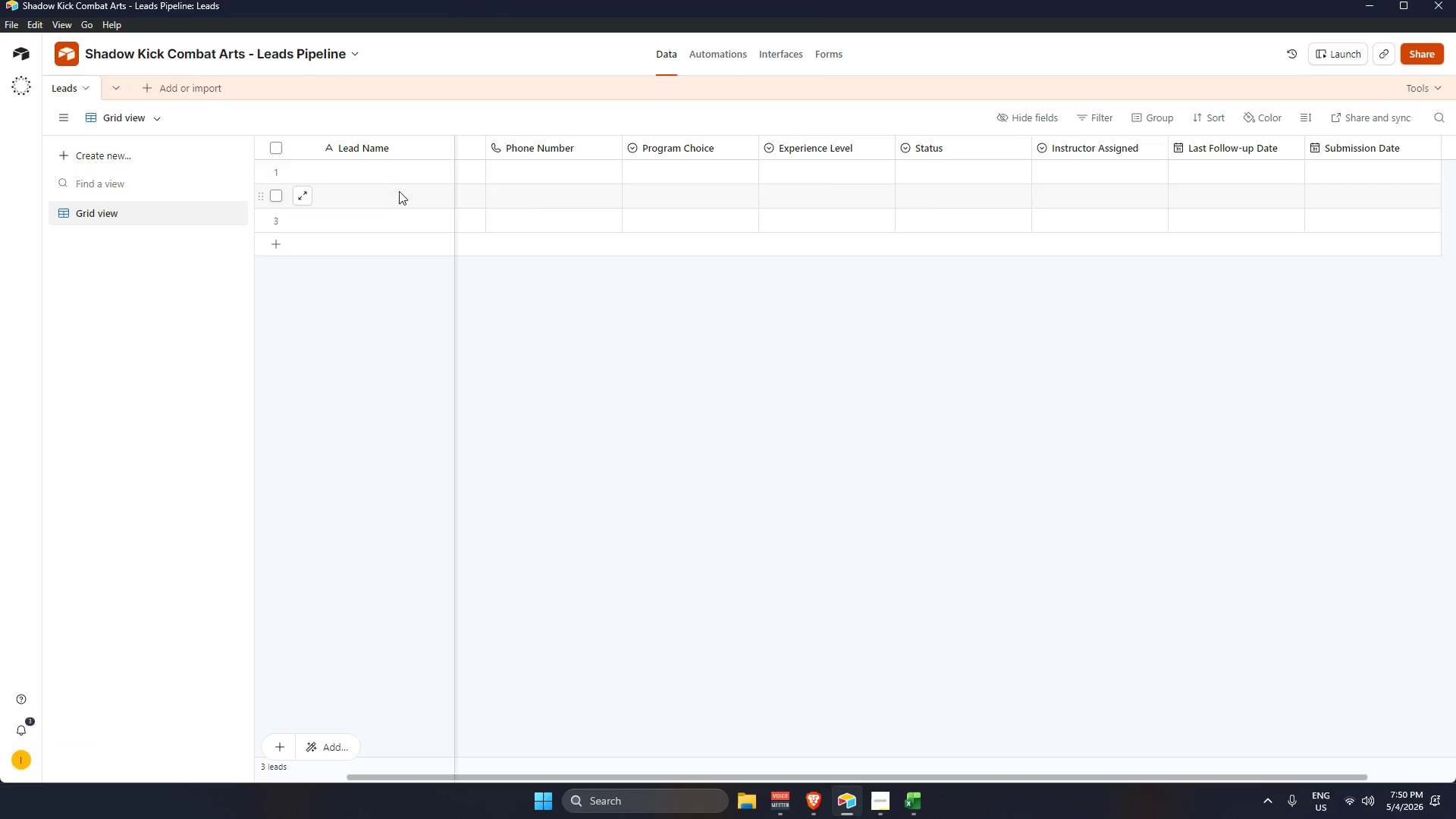 
left_click([382, 169])
 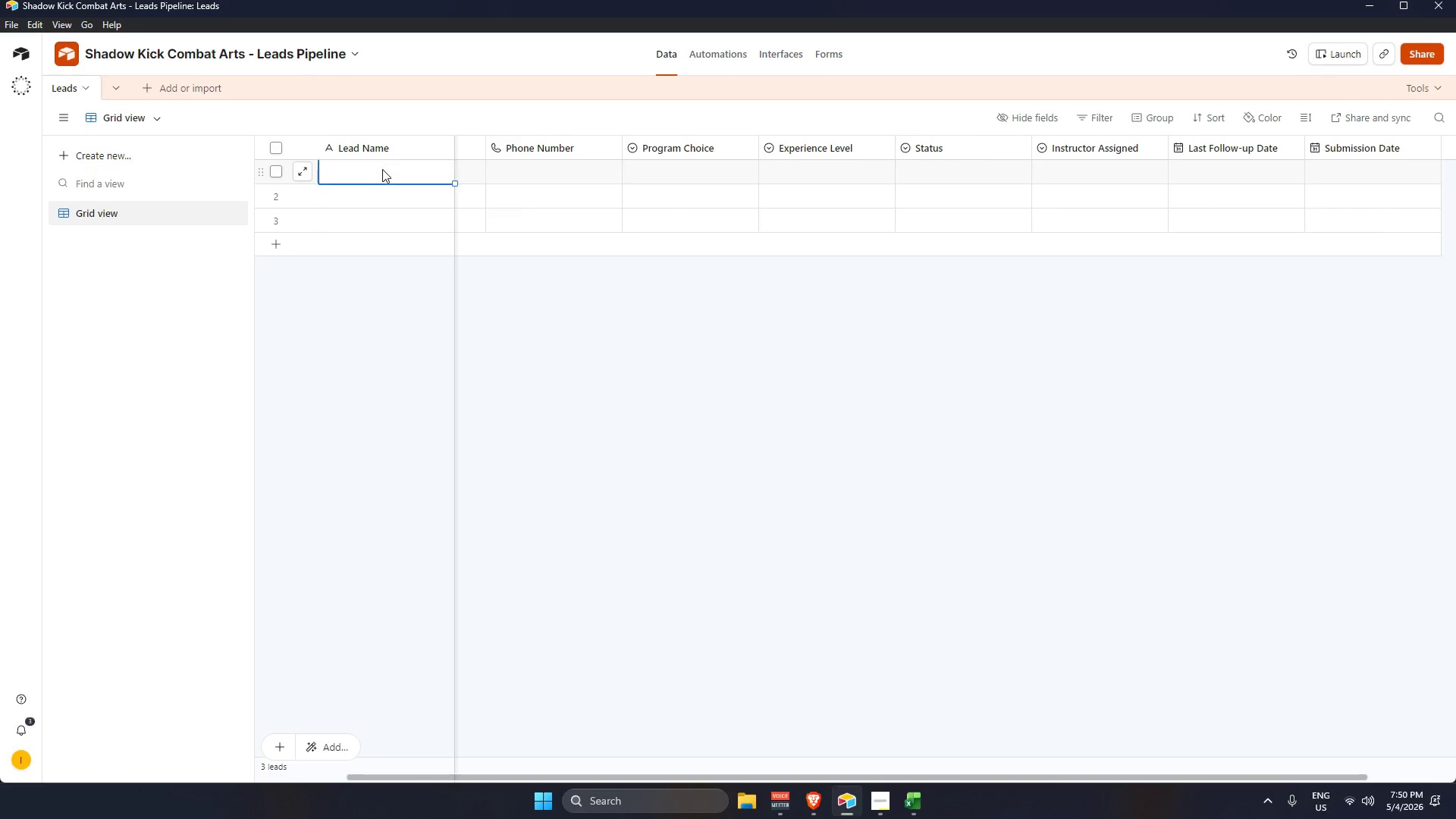 
key(Control+V)
 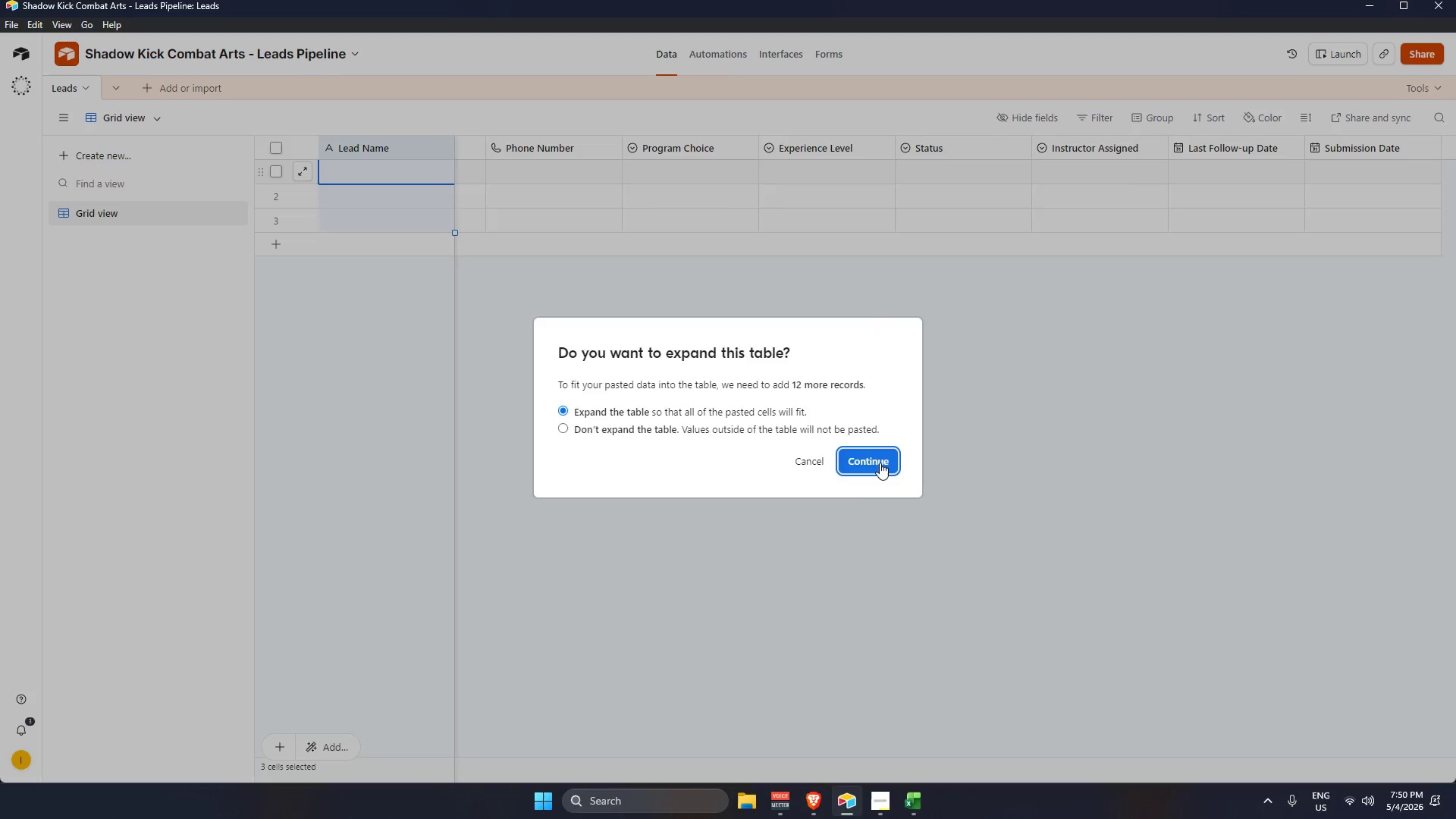 
double_click([540, 243])
 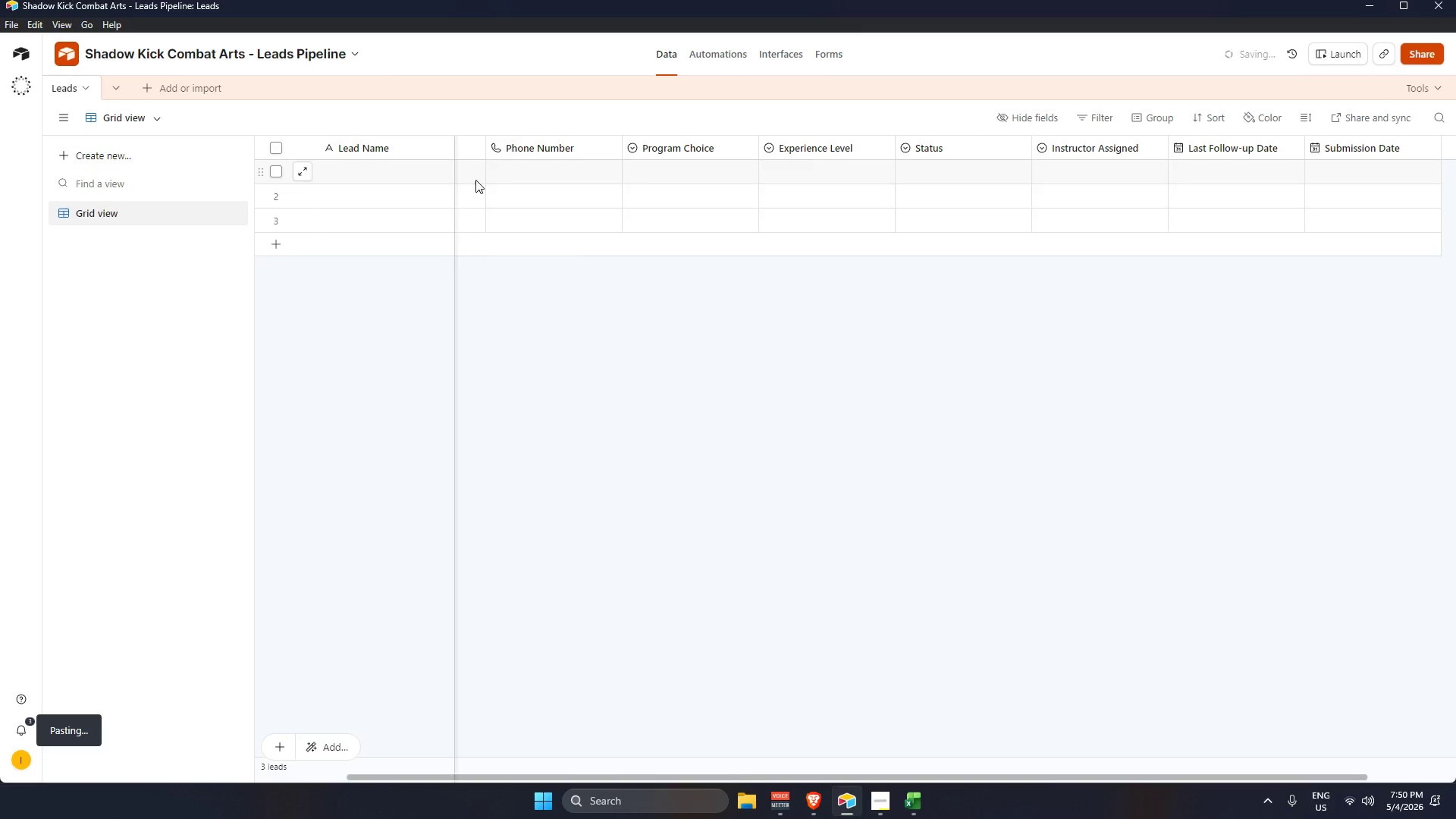 
left_click([475, 177])
 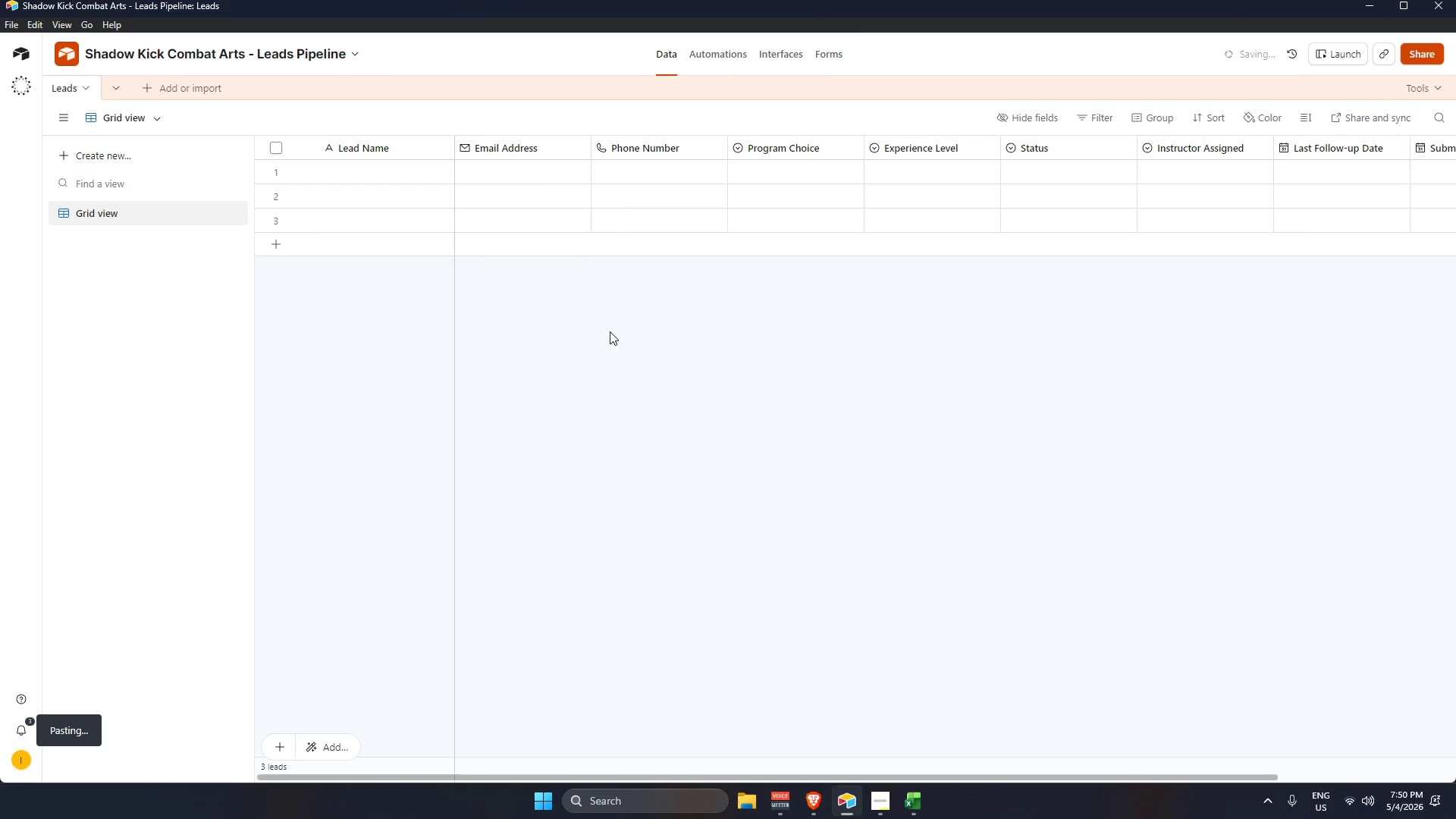 
key(Alt+AltLeft)
 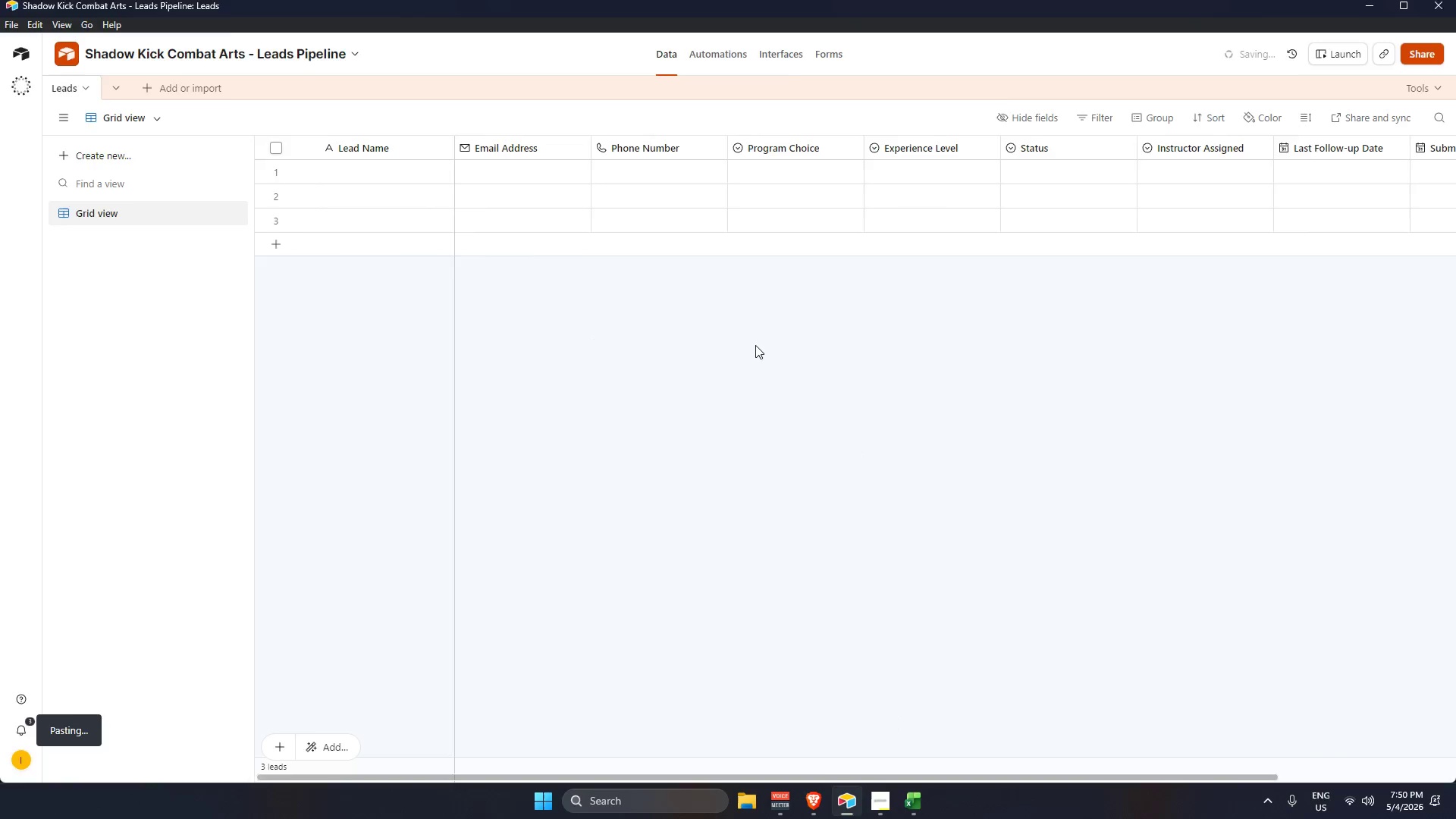 
key(Alt+Tab)
 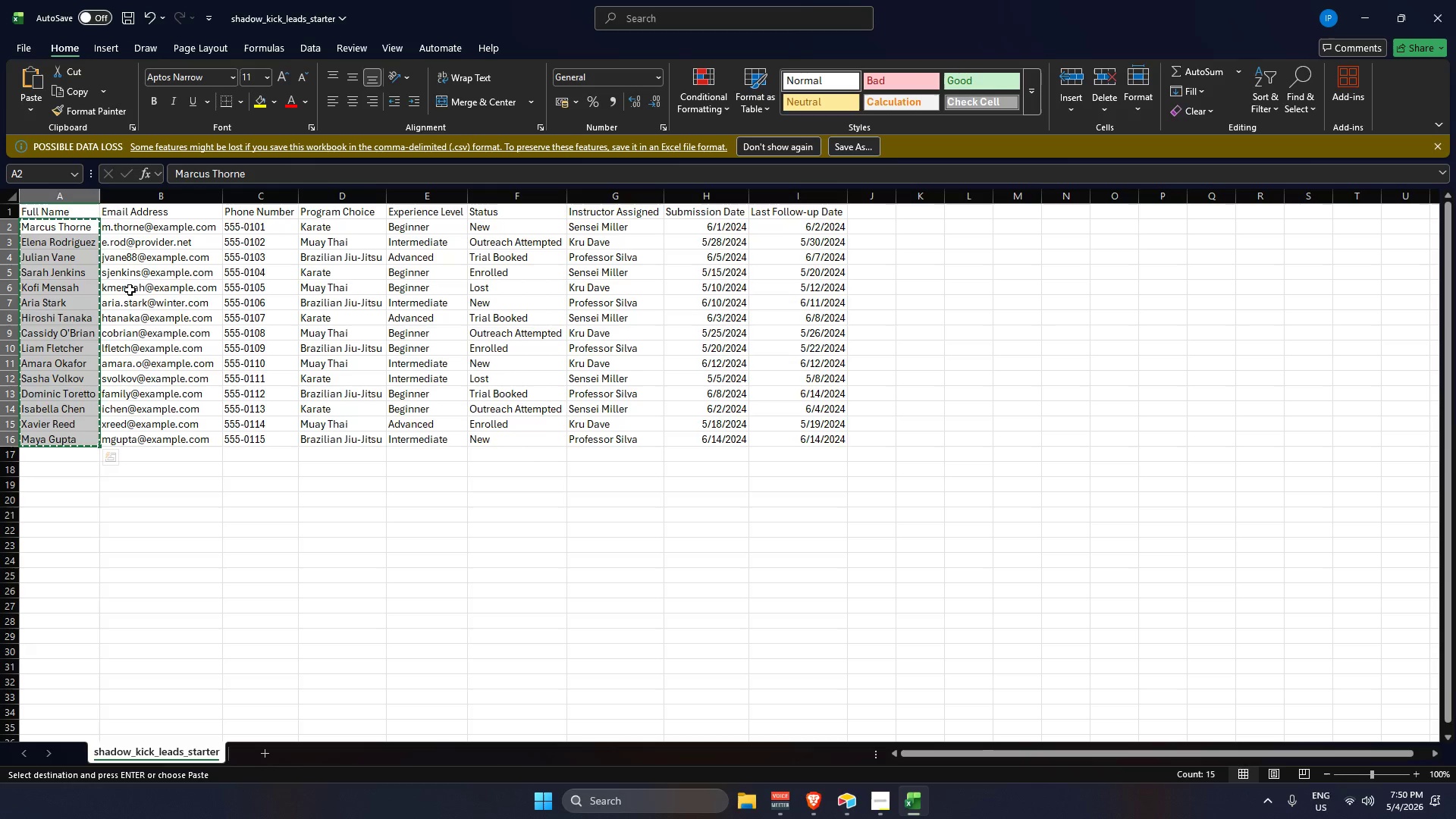 
key(Alt+AltLeft)
 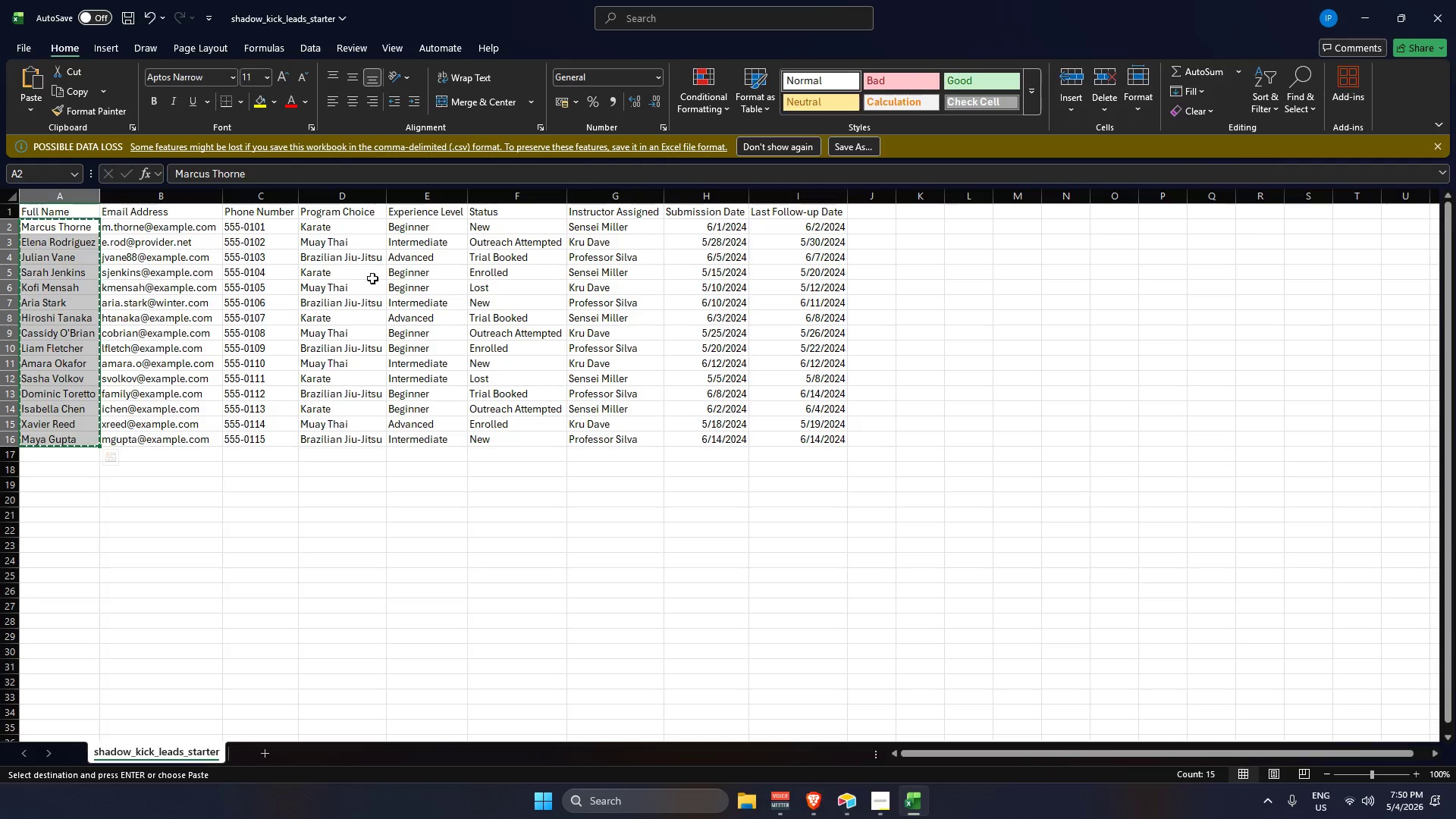 
key(Alt+Tab)
 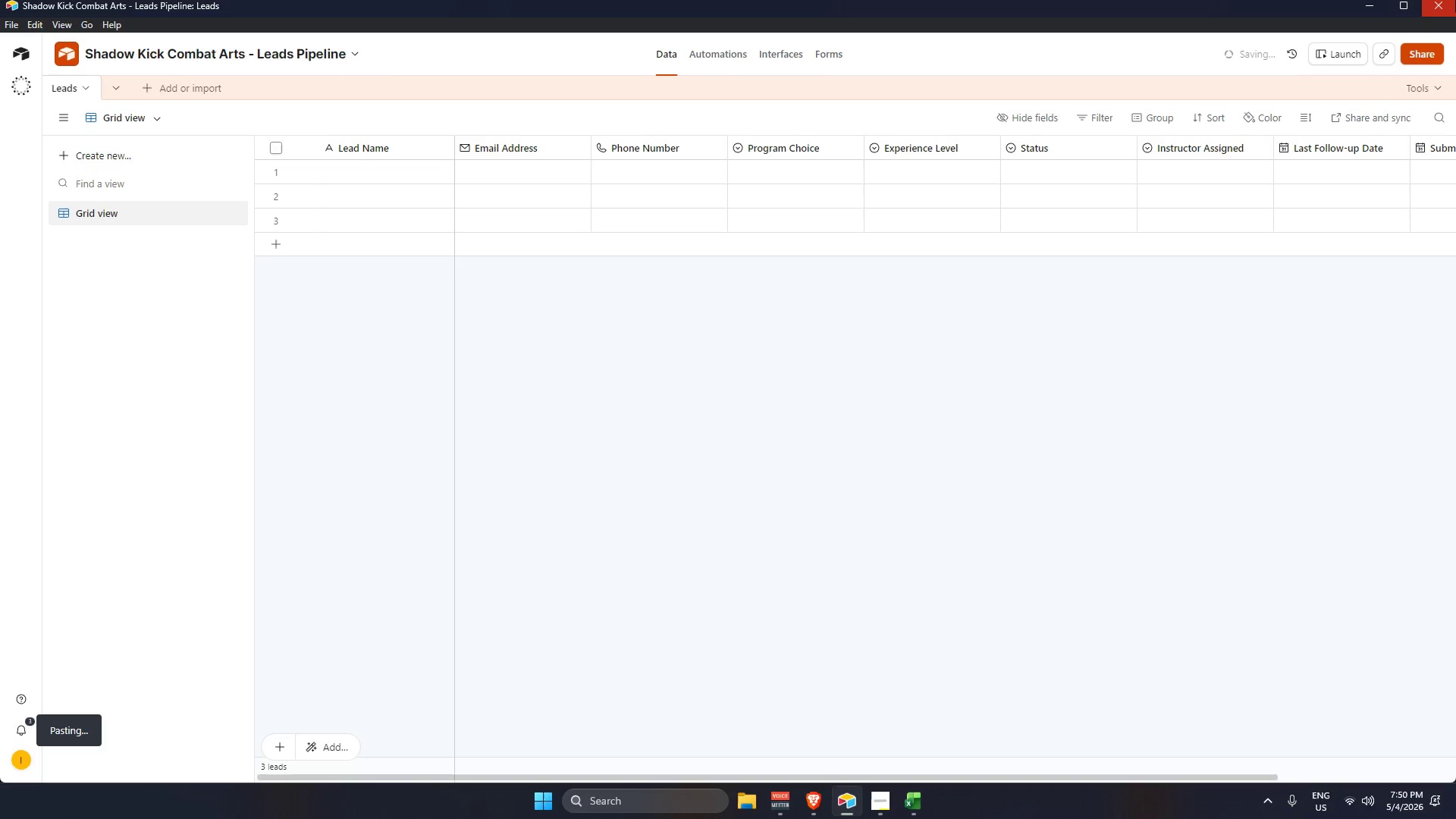 
left_click([1448, 0])
 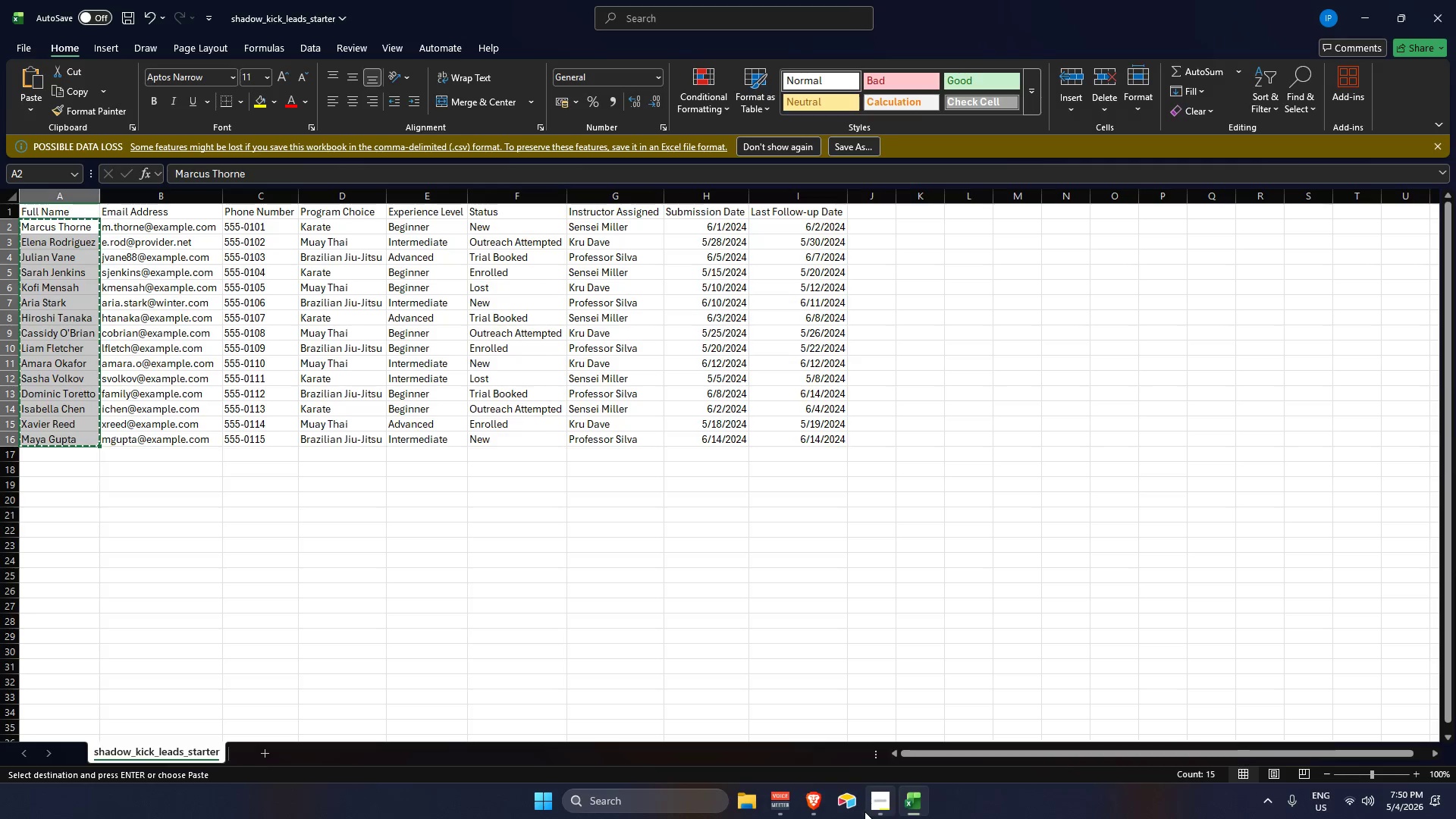 
left_click([852, 805])
 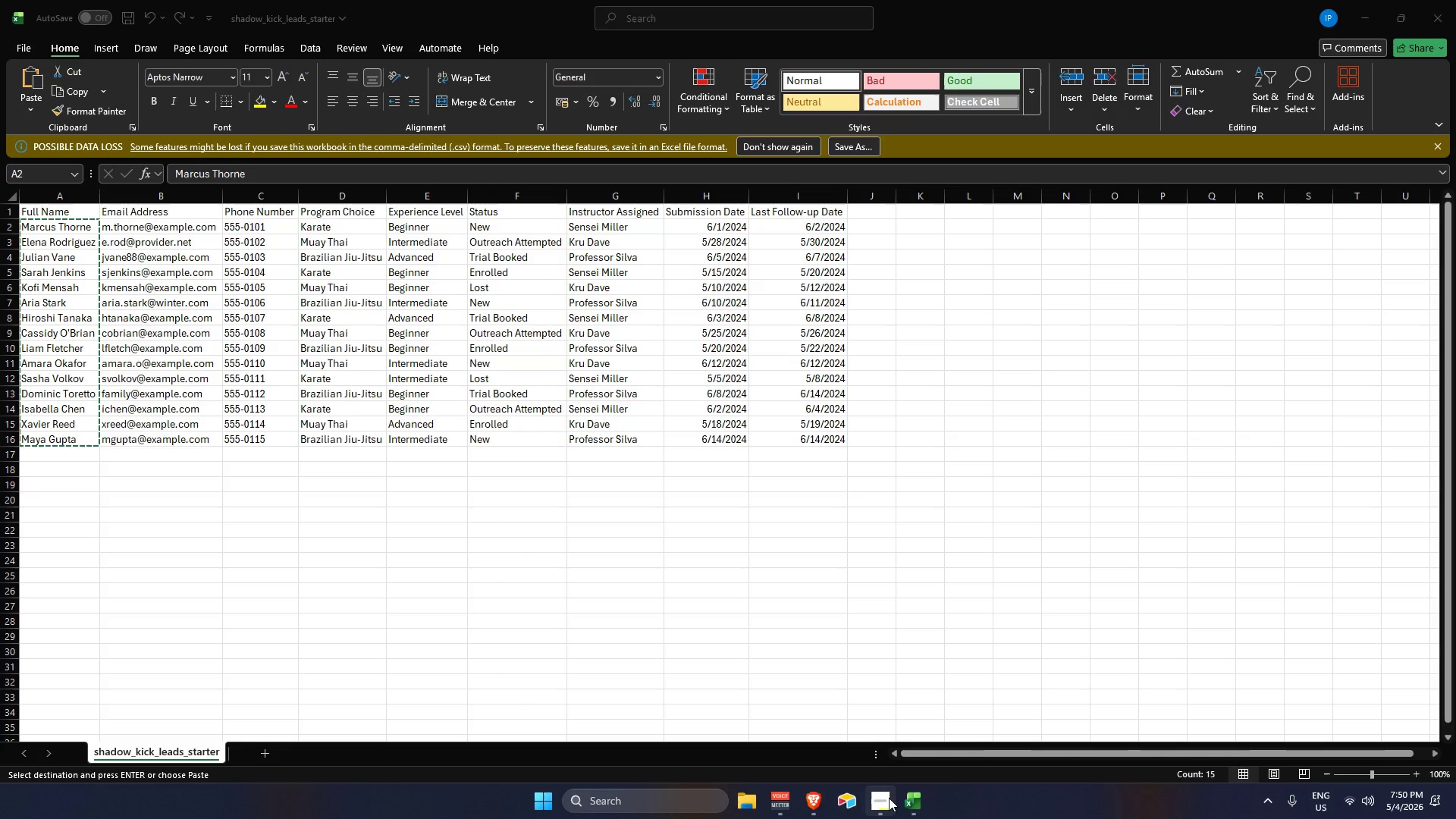 
left_click([888, 798])